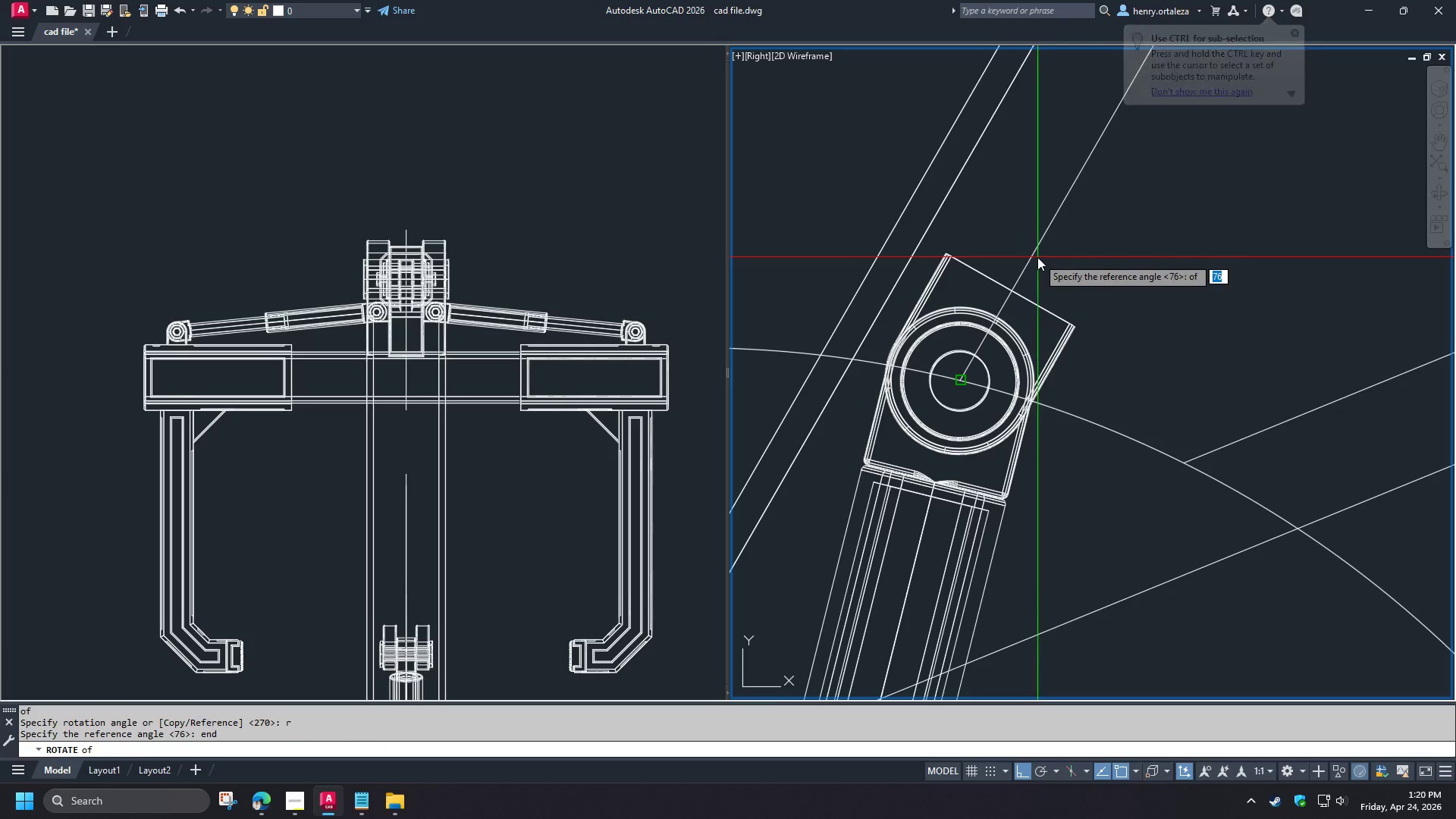 
left_click([1037, 257])
 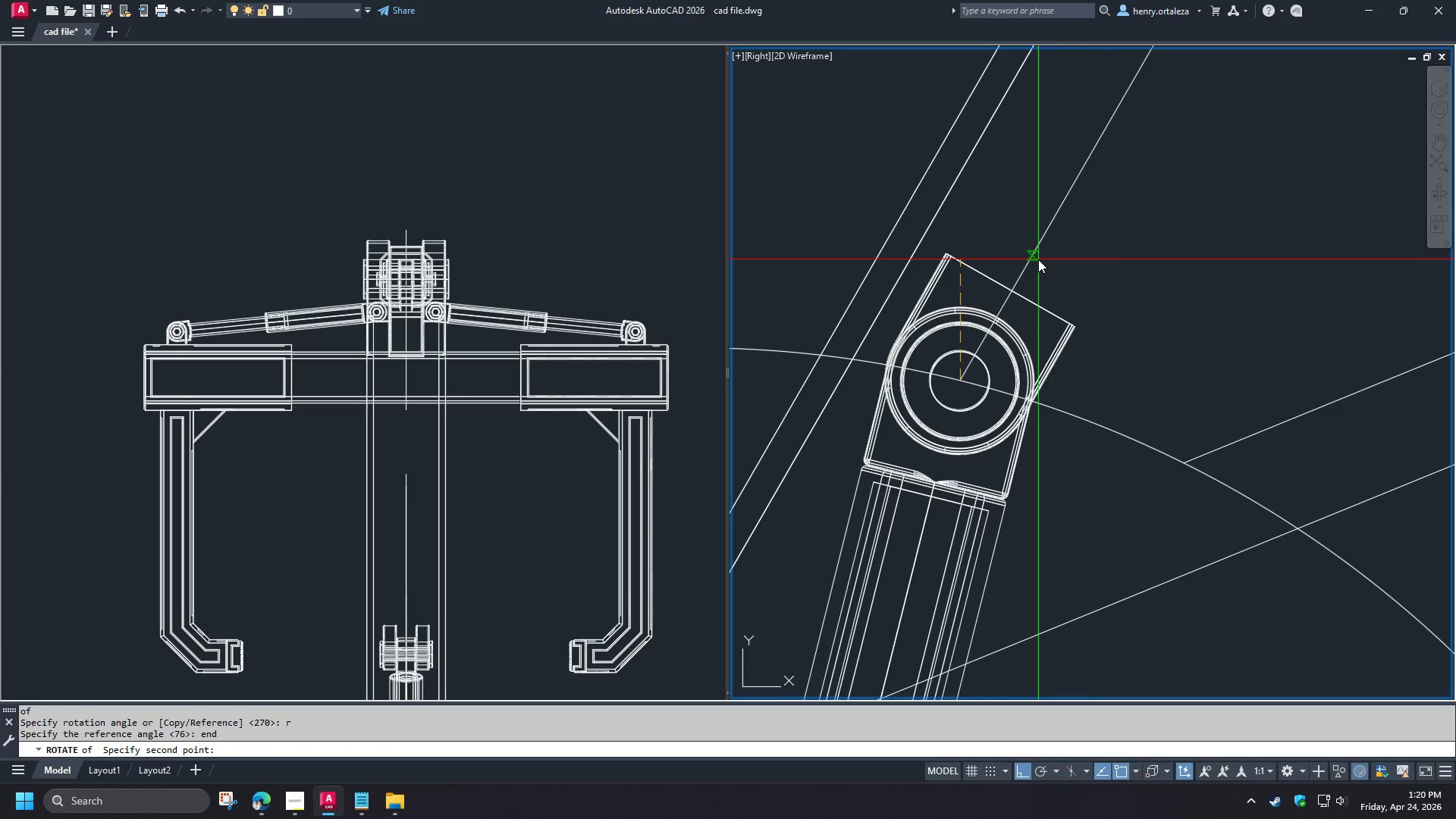 
type(mid )
 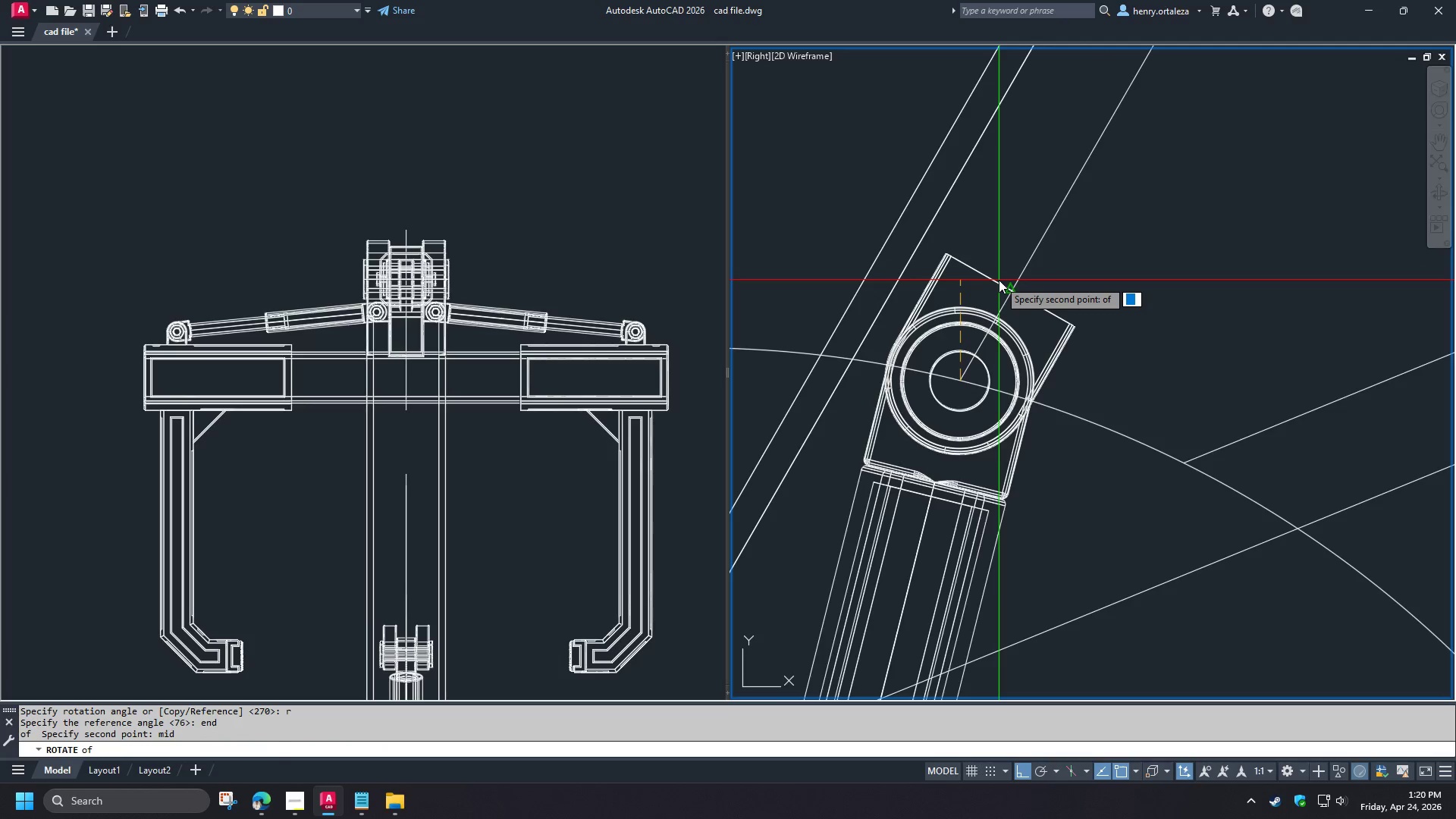 
left_click([999, 280])
 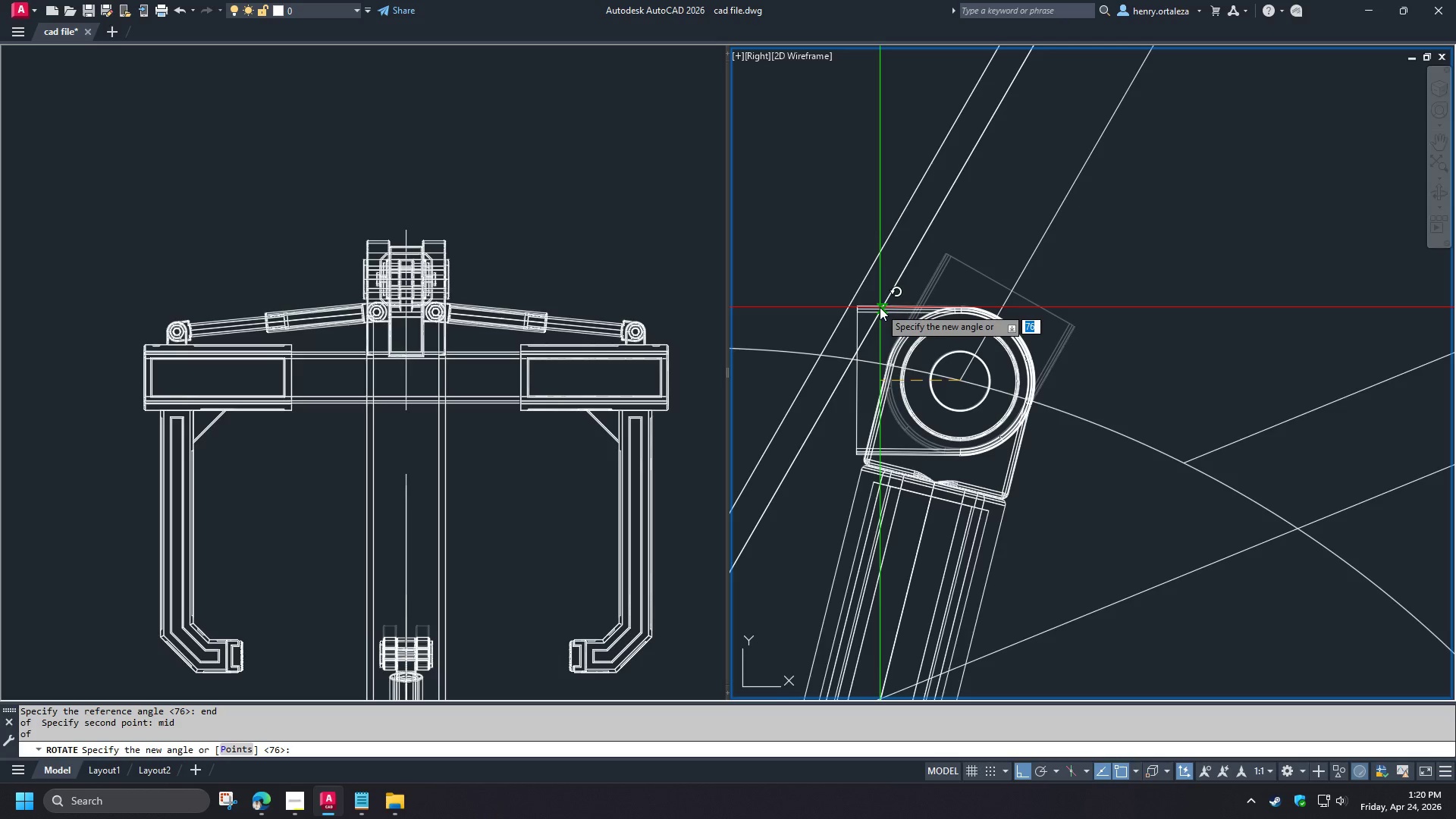 
type(per )
 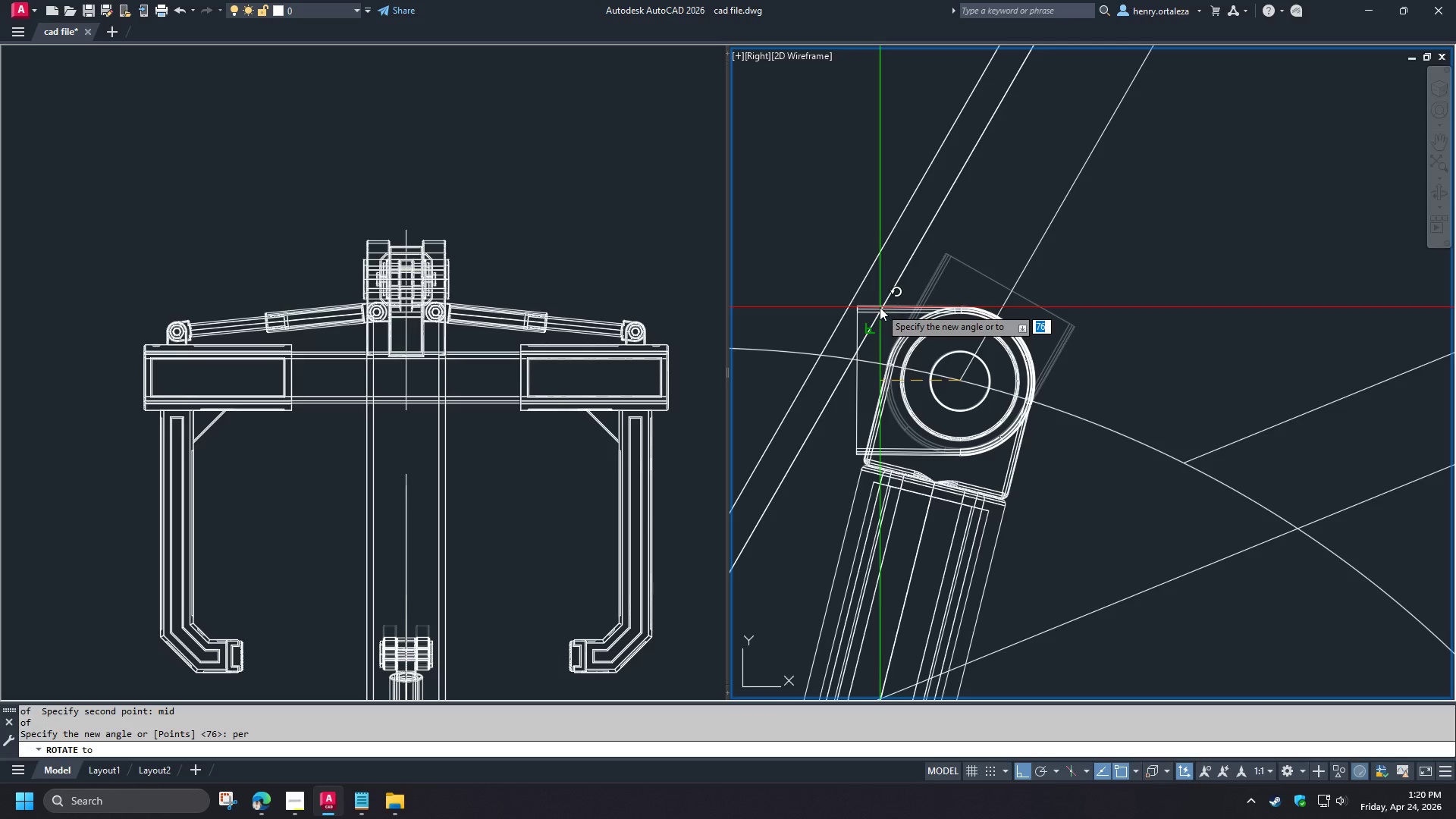 
left_click([880, 307])
 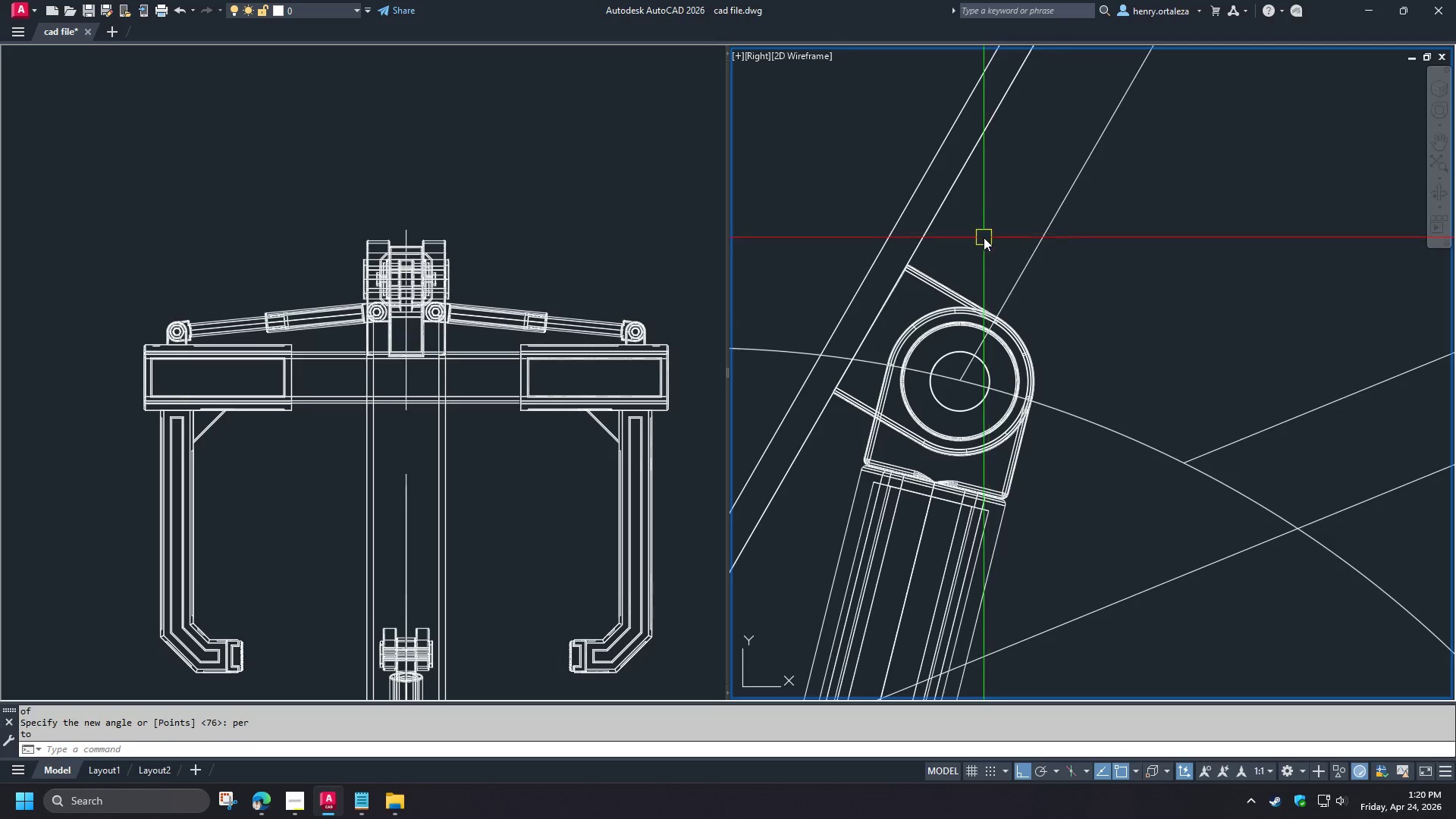 
type(uni )
 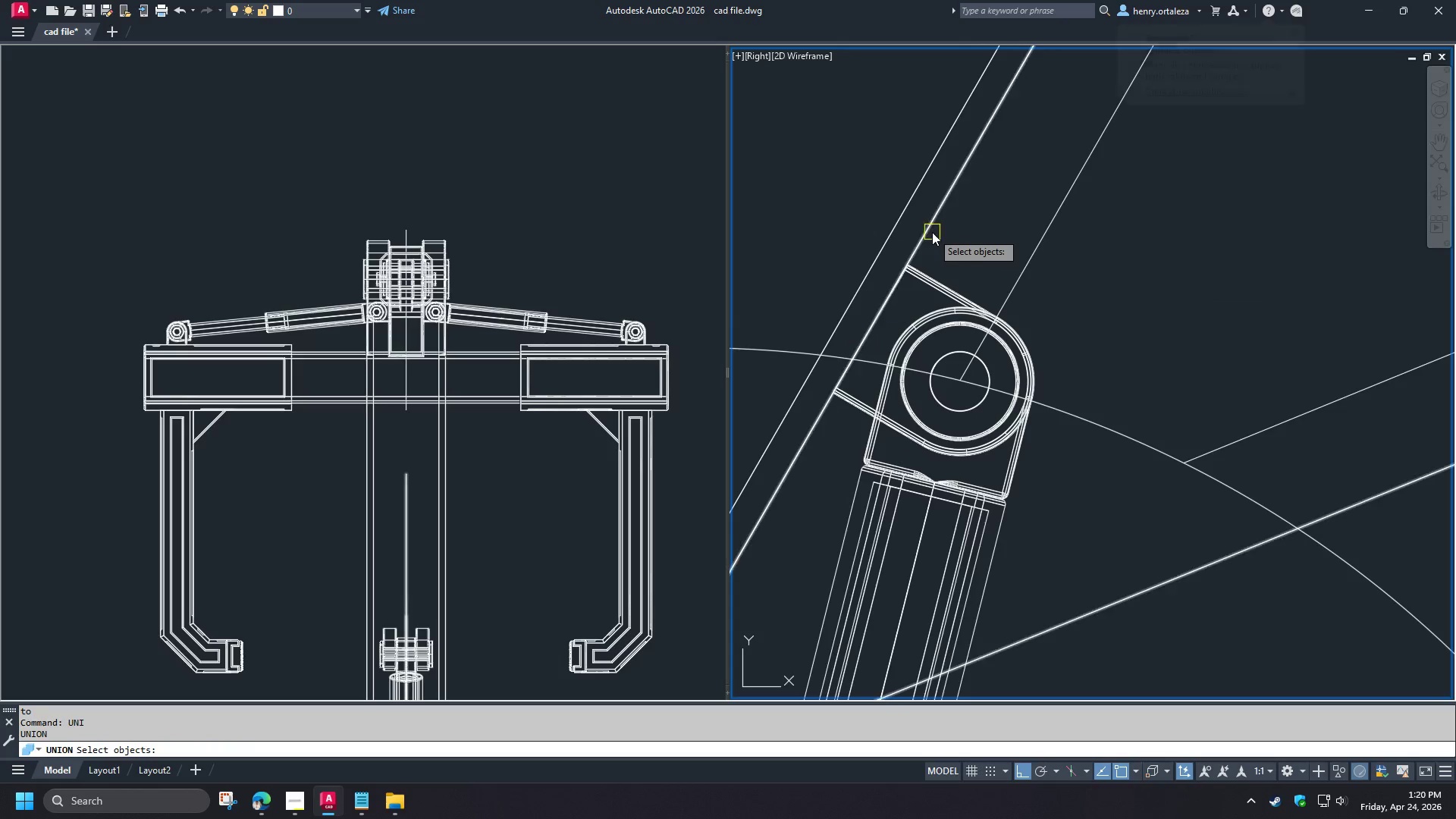 
left_click([932, 232])
 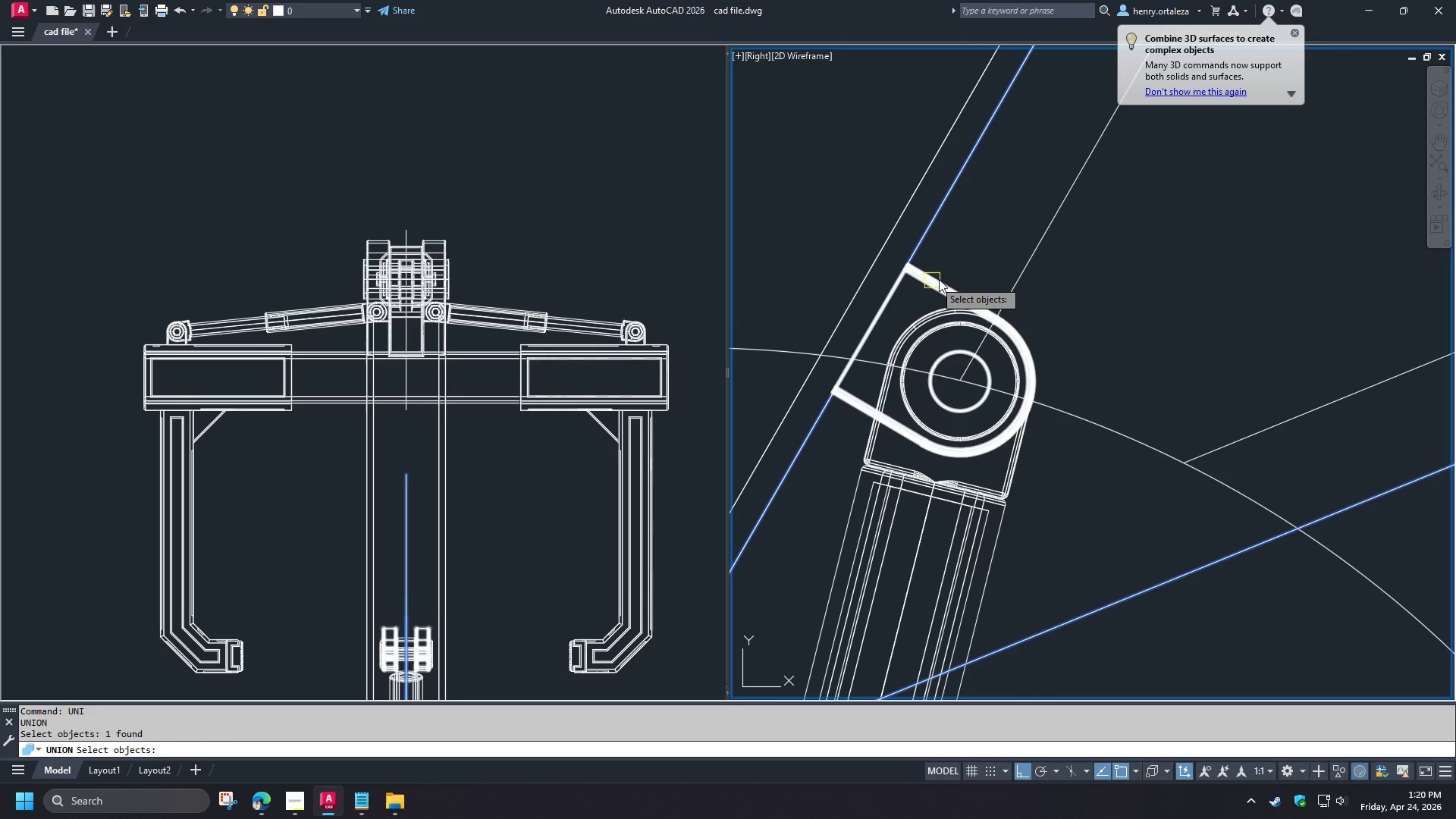 
key(Escape)
 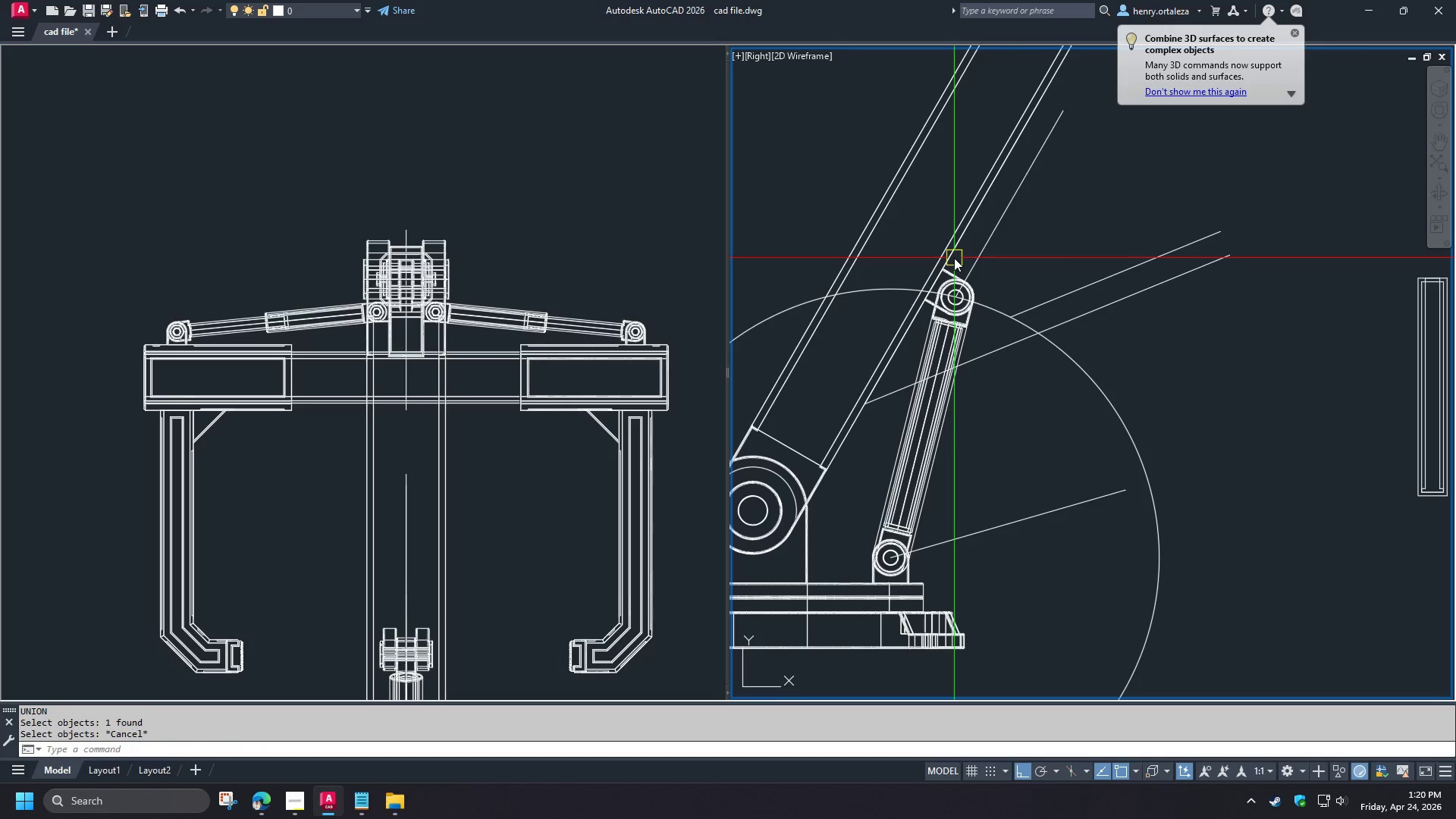 
scroll: coordinate [954, 268], scroll_direction: down, amount: 3.0
 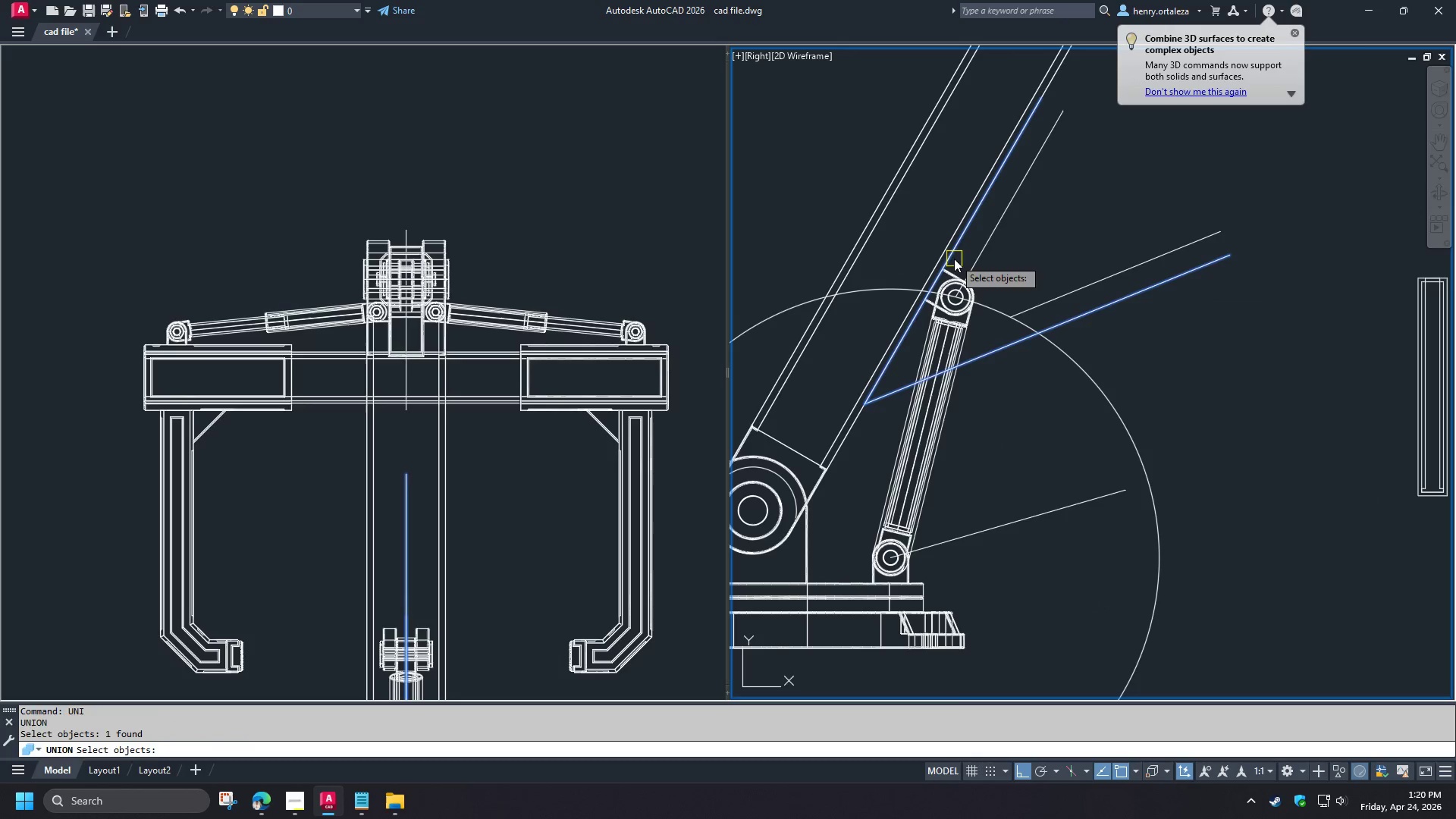 
key(Space)
 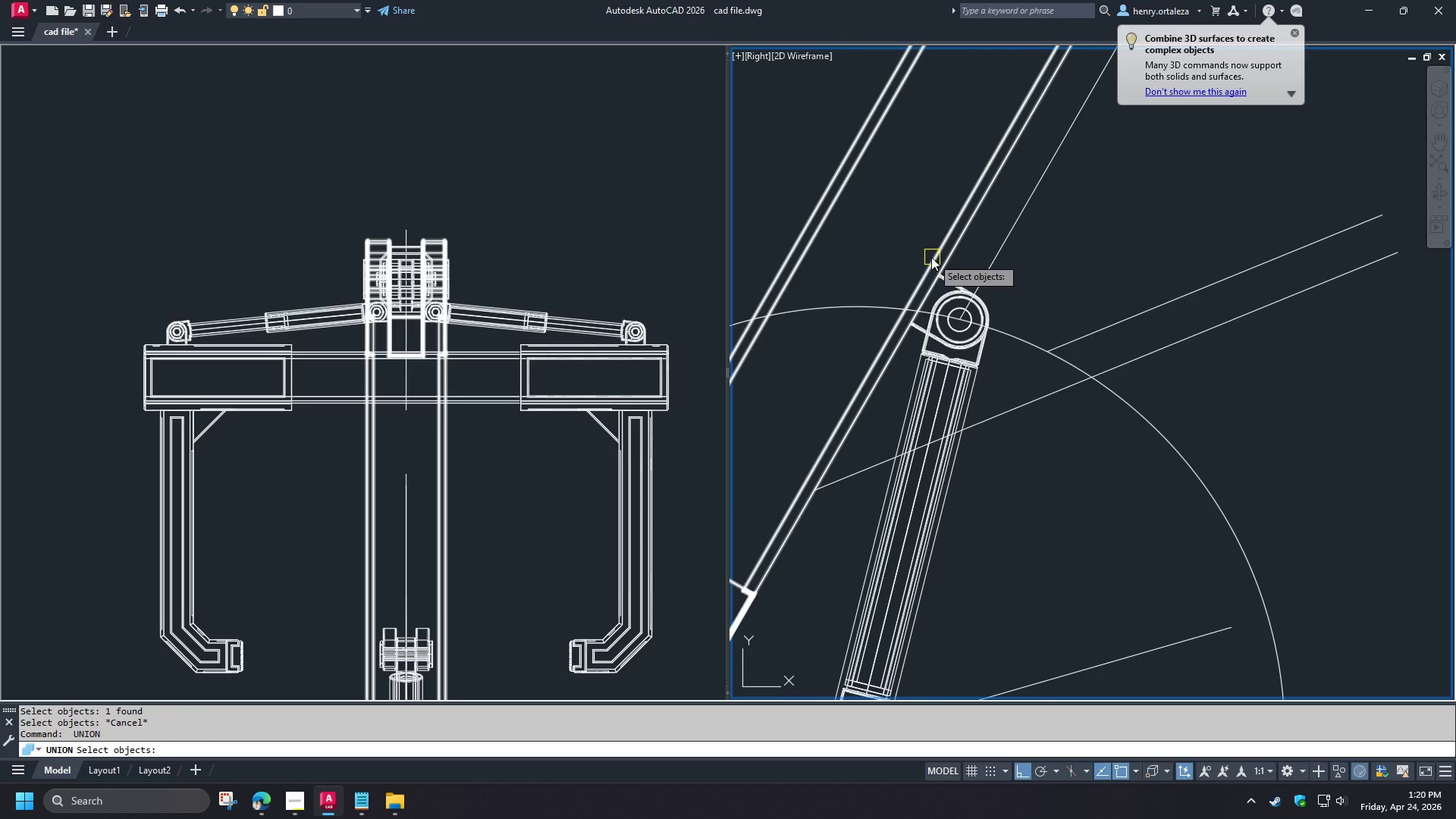 
scroll: coordinate [946, 259], scroll_direction: up, amount: 1.0
 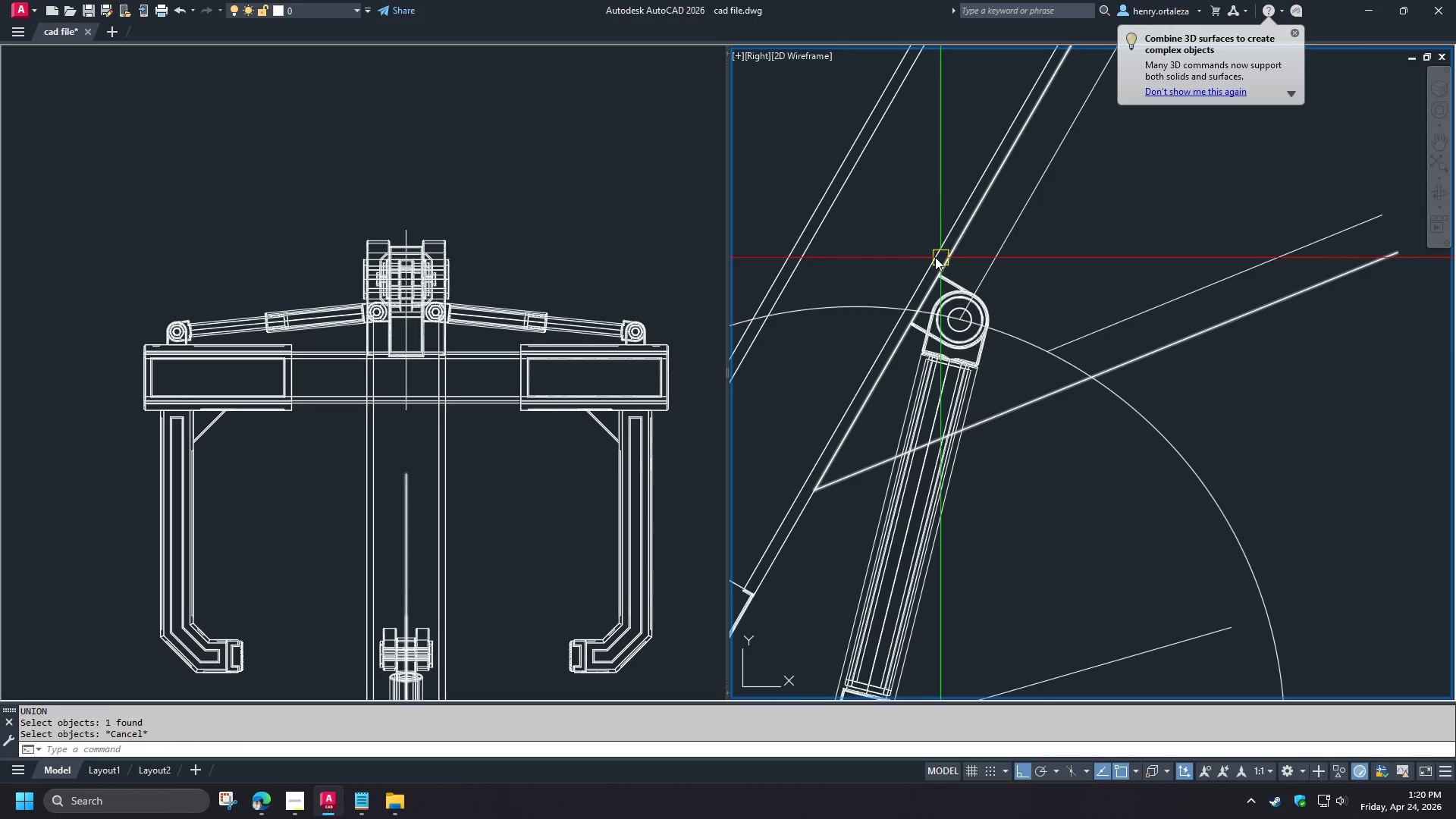 
left_click([931, 257])
 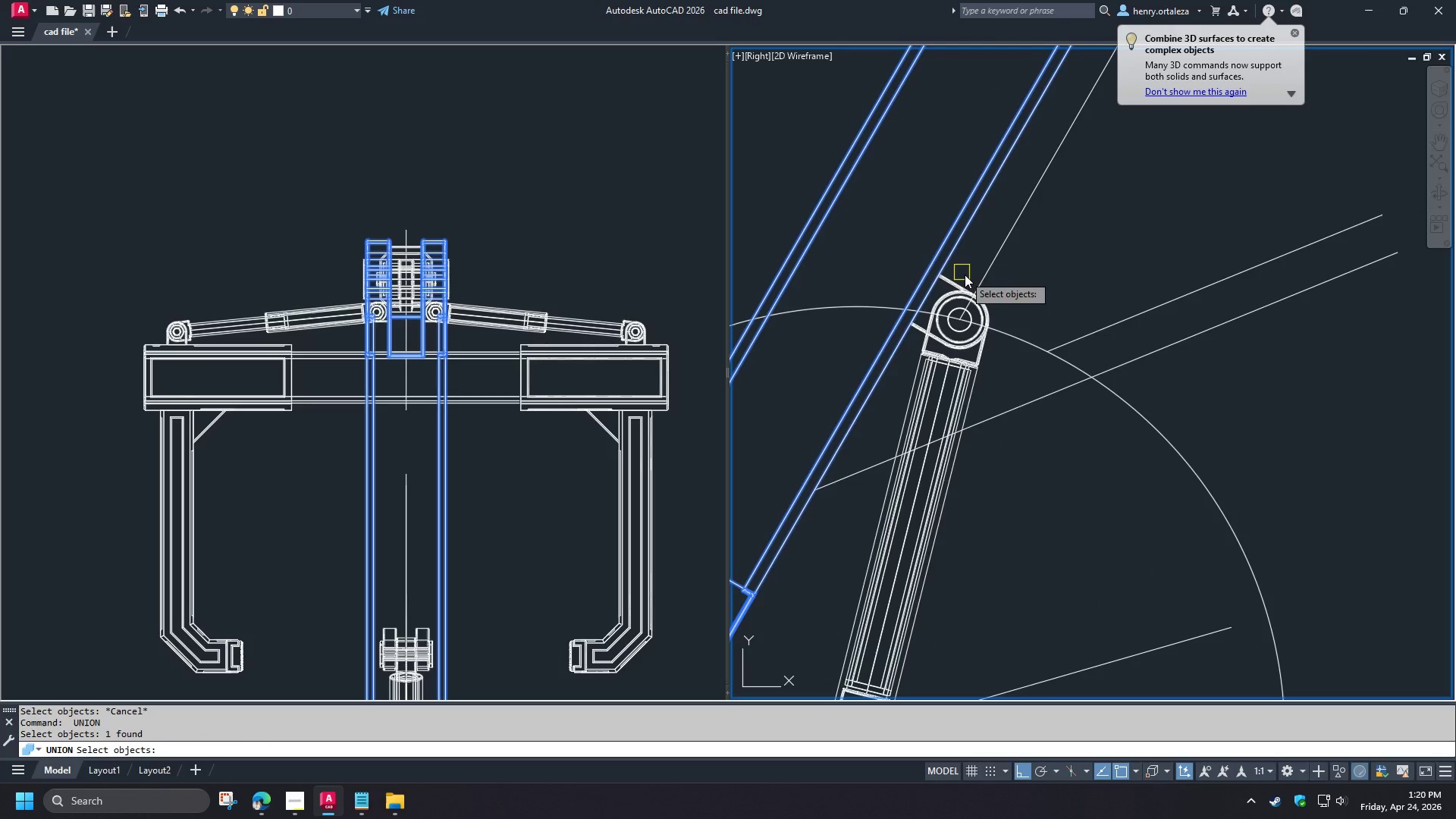 
type( )
key(Escape)
type(uni )
 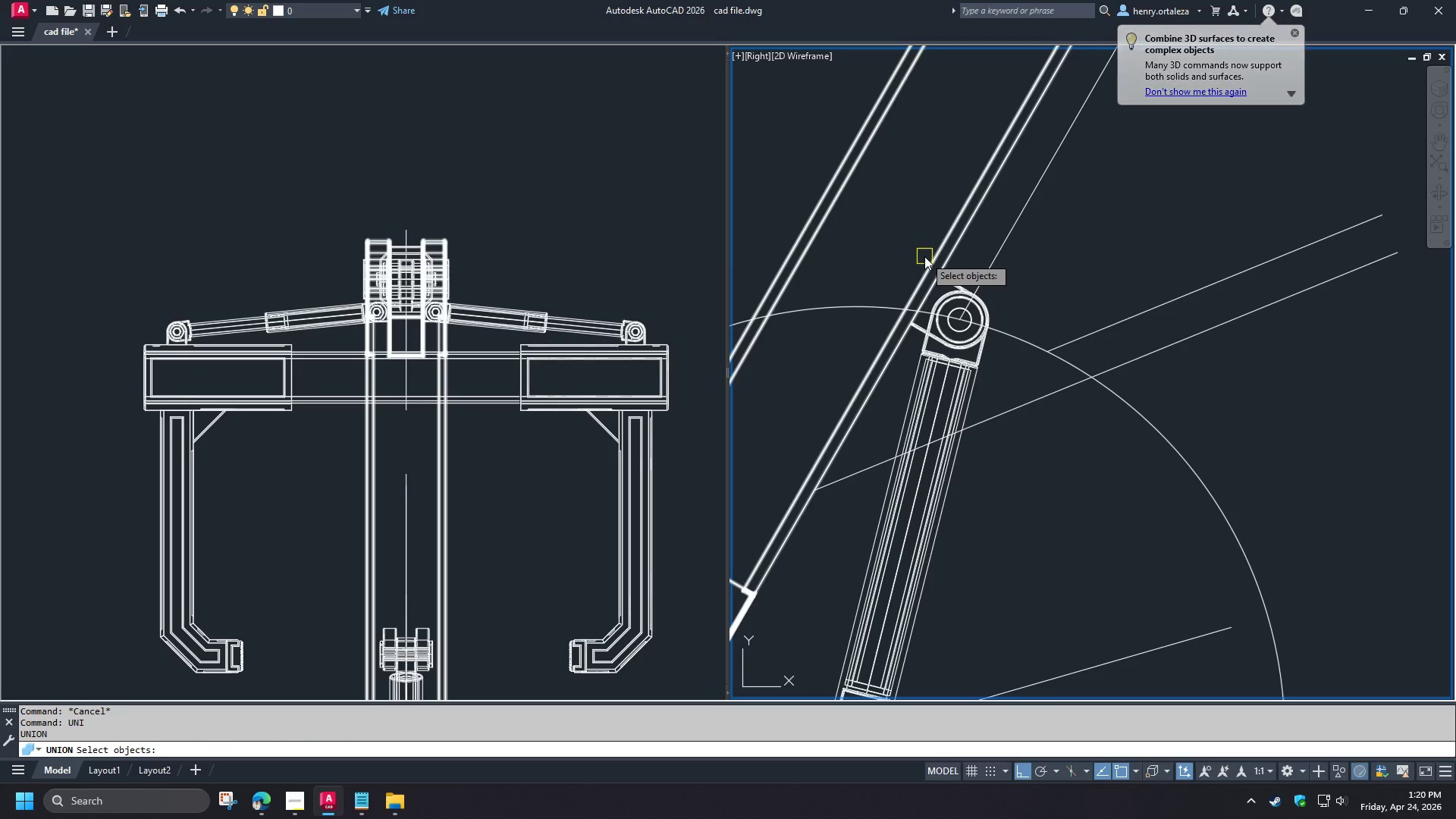 
left_click([924, 256])
 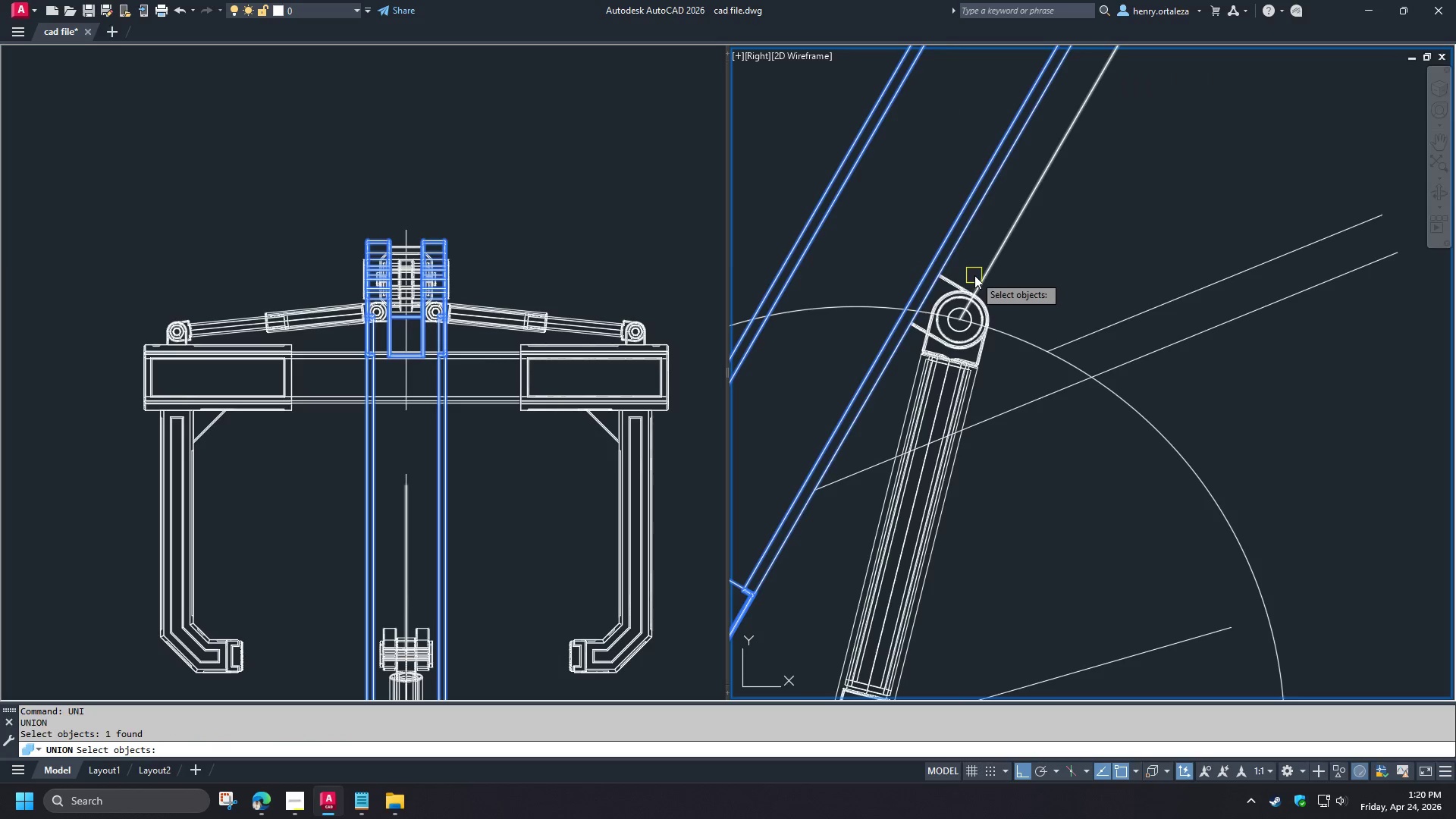 
scroll: coordinate [994, 270], scroll_direction: down, amount: 1.0
 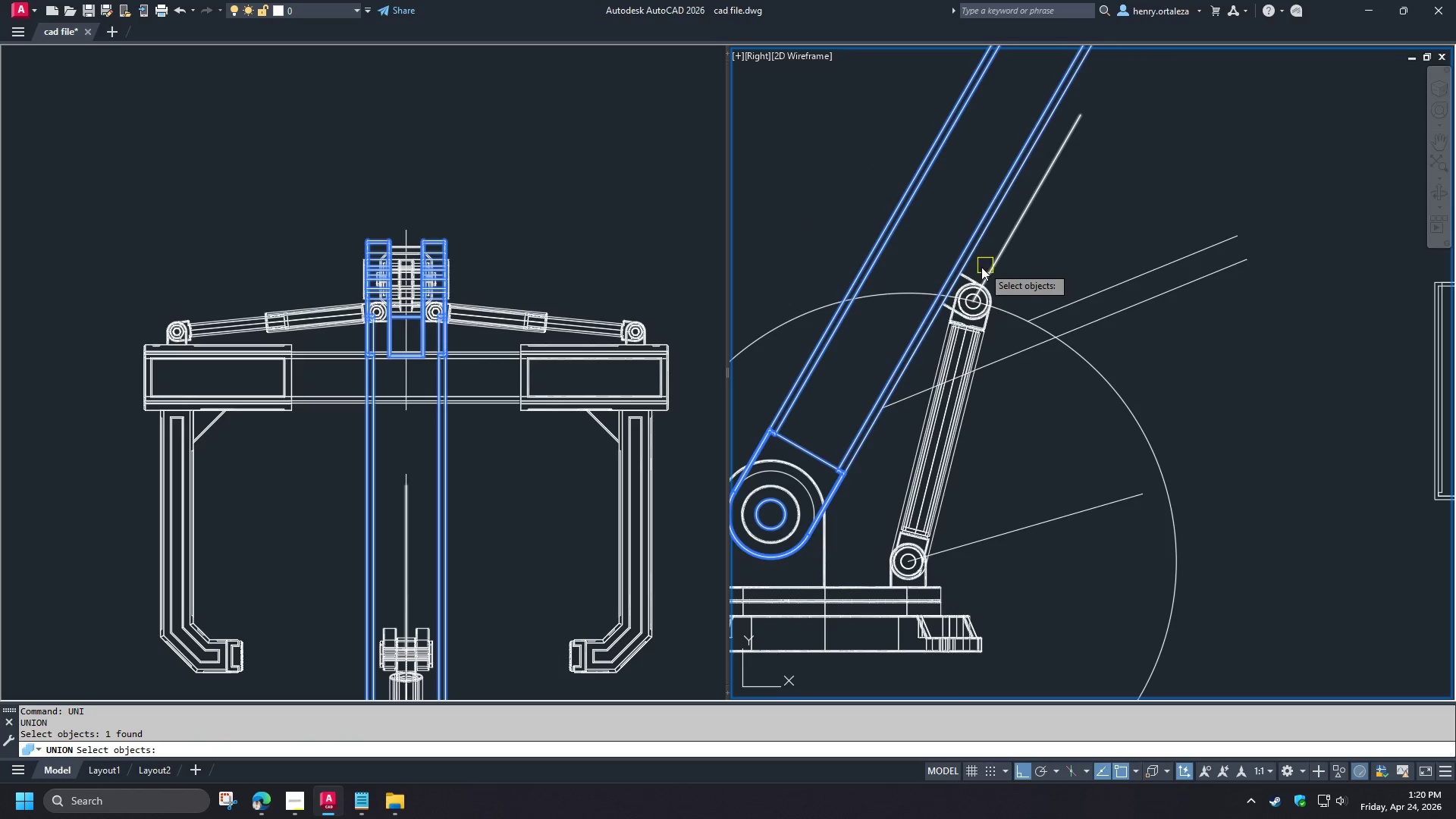 
scroll: coordinate [976, 279], scroll_direction: up, amount: 3.0
 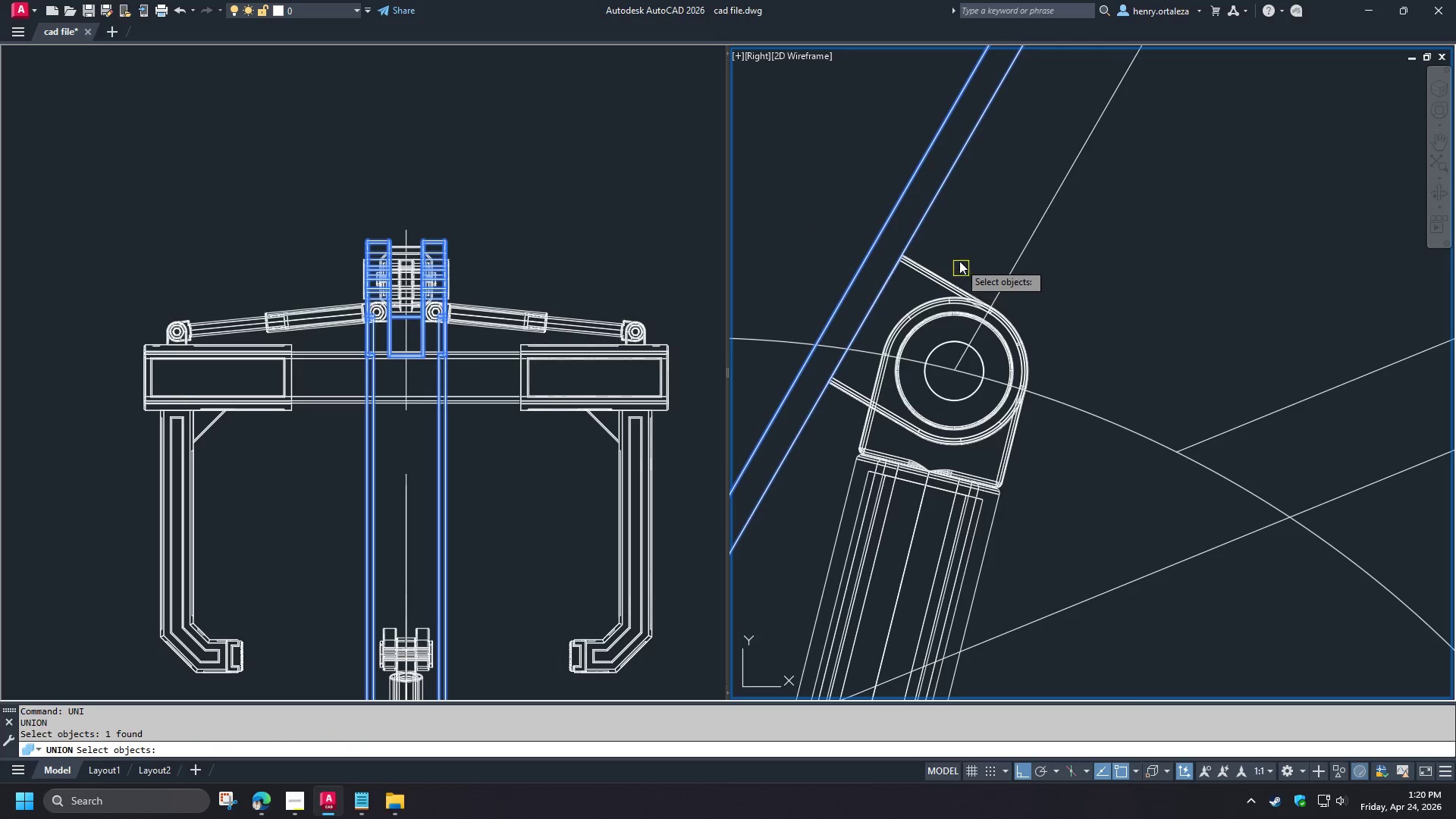 
left_click_drag(start_coordinate=[955, 258], to_coordinate=[946, 264])
 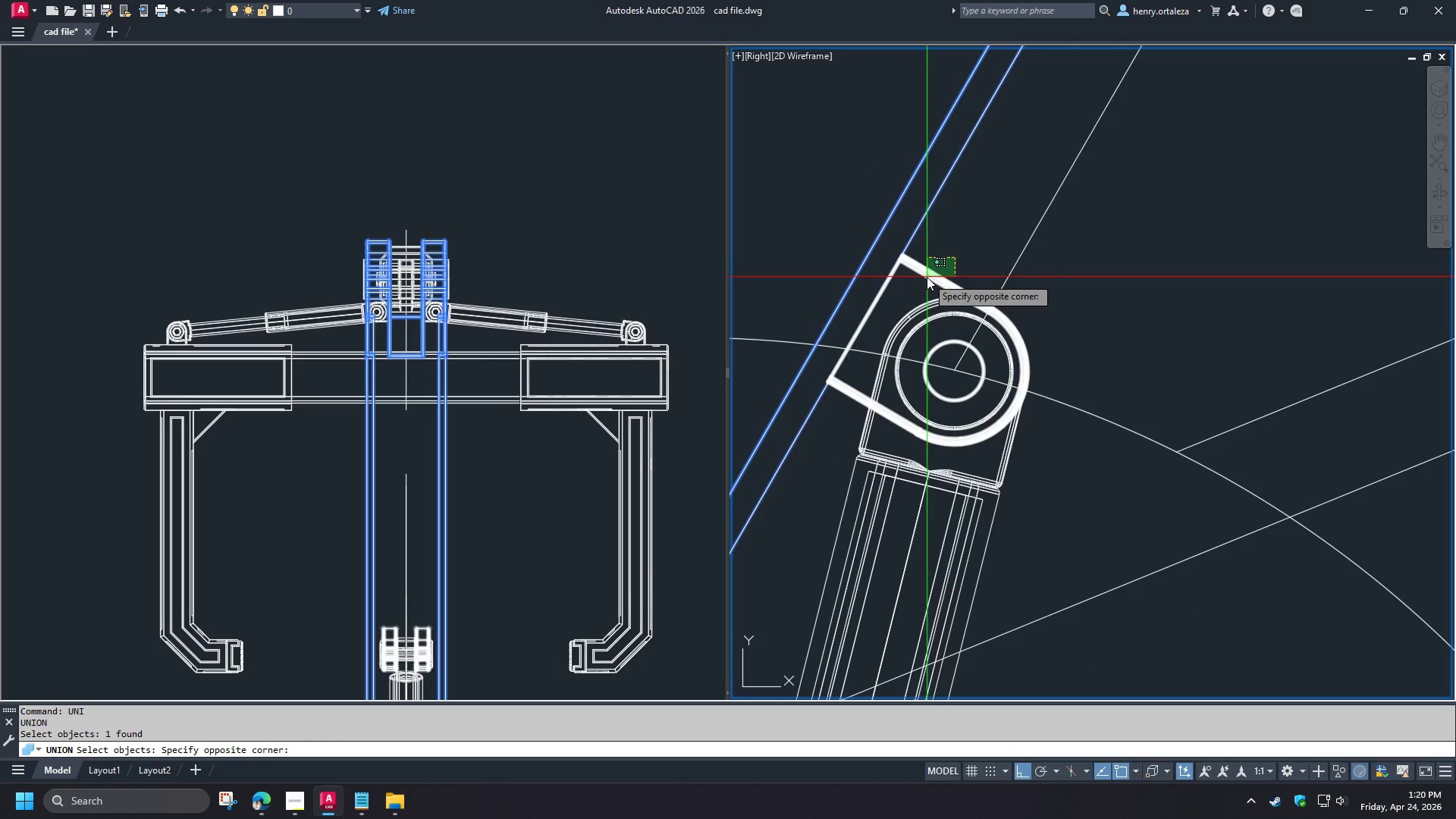 
left_click([927, 277])
 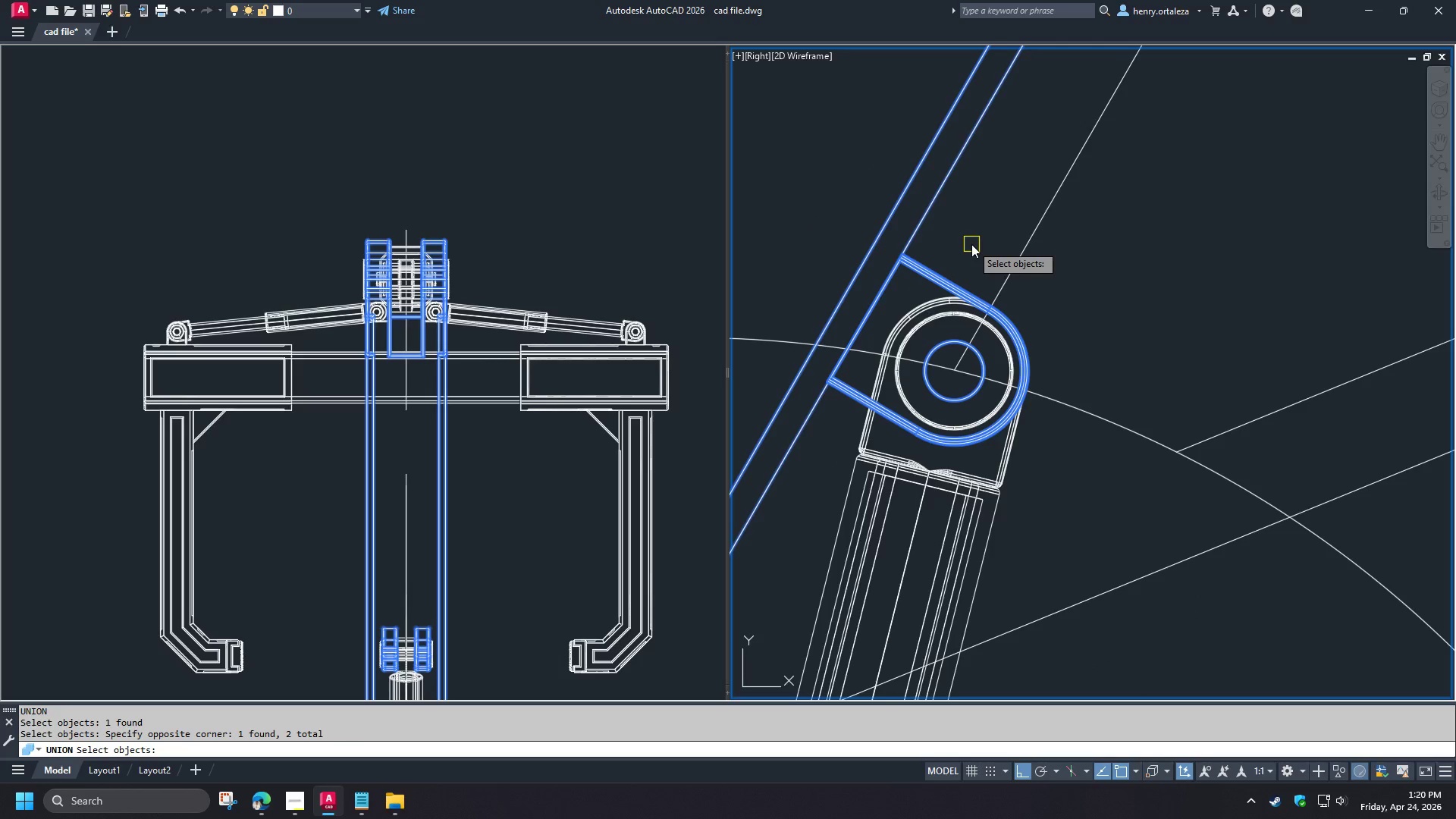 
key(Space)
 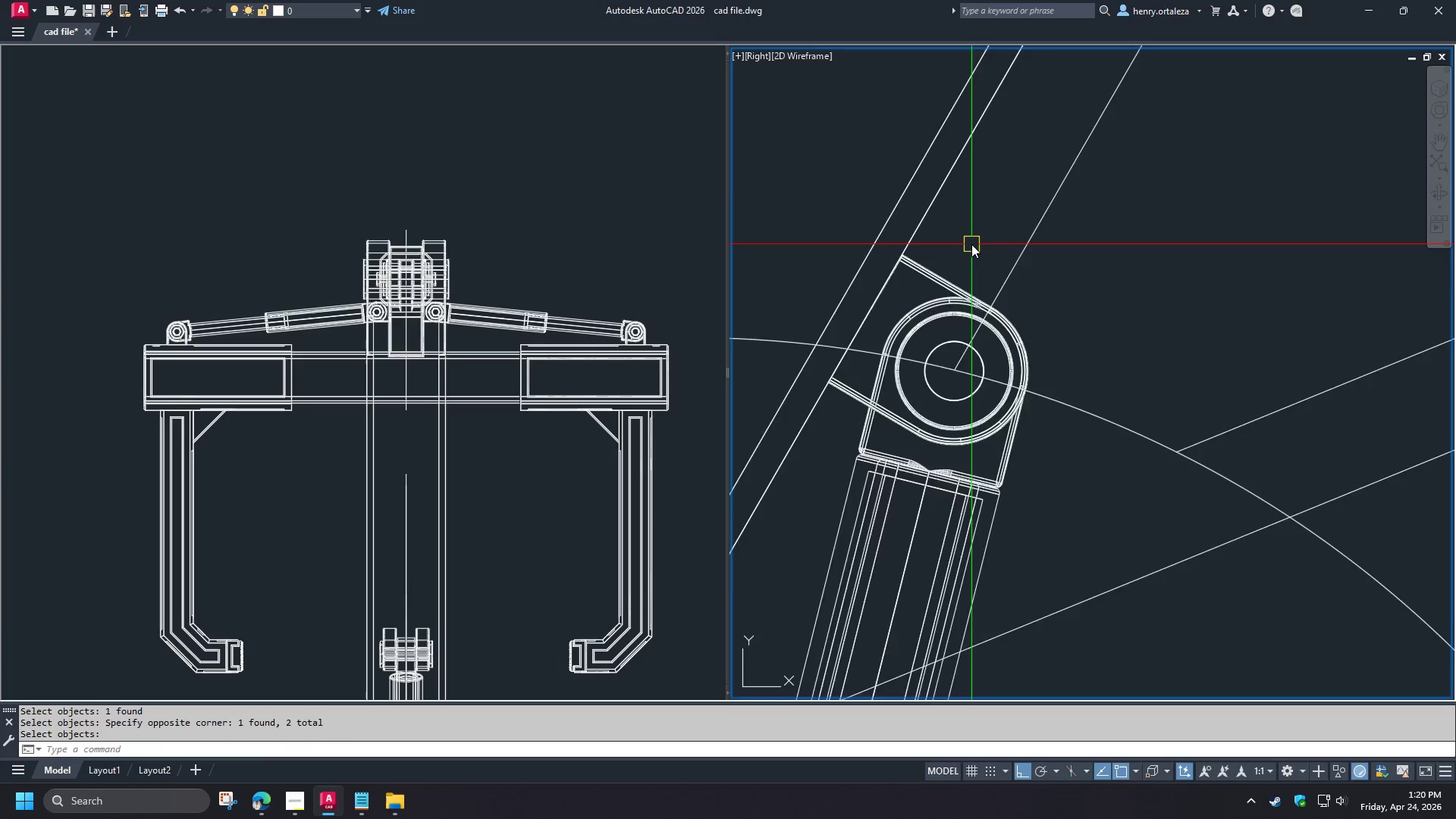 
scroll: coordinate [971, 247], scroll_direction: down, amount: 3.0
 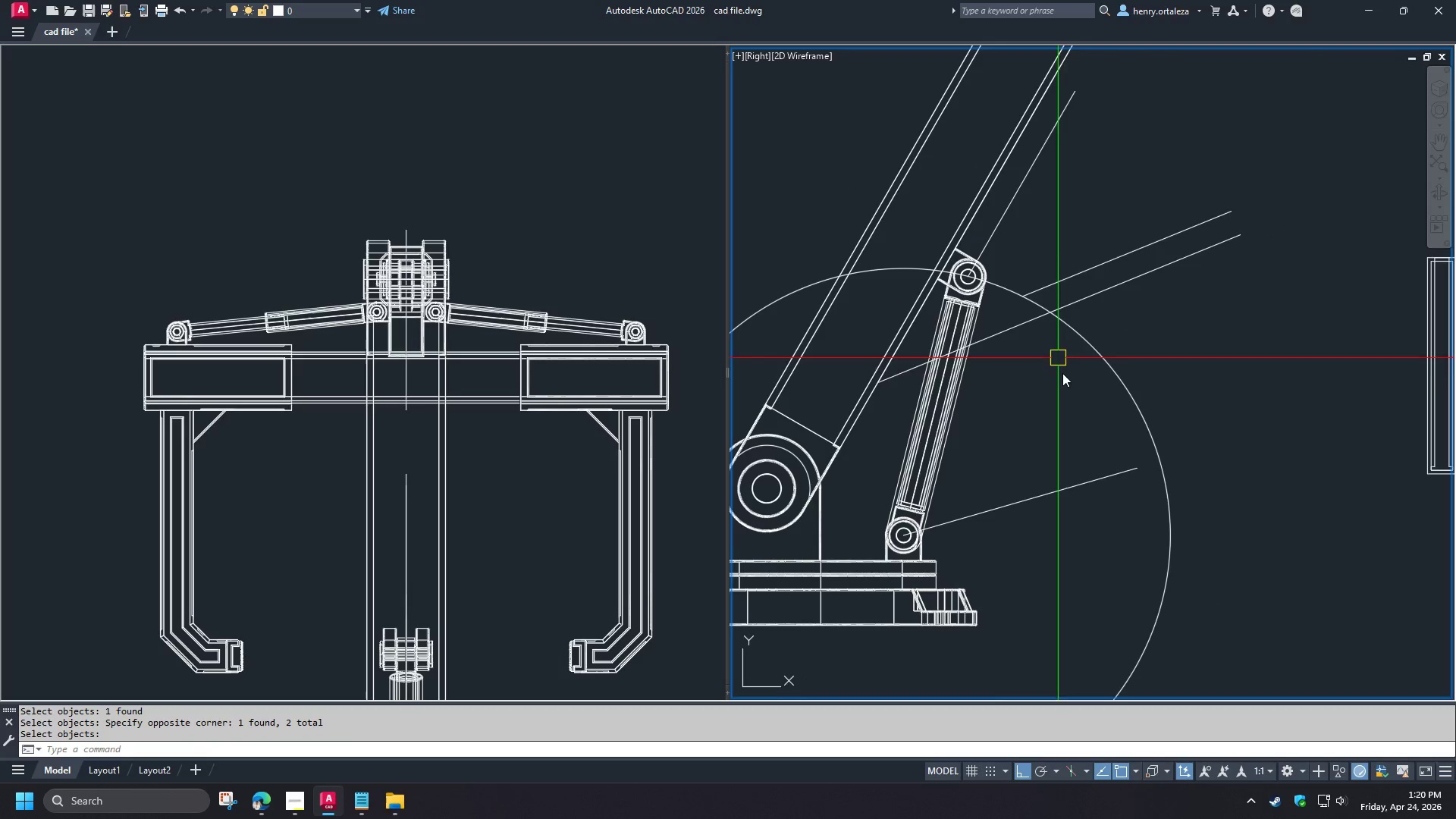 
left_click_drag(start_coordinate=[1060, 369], to_coordinate=[1053, 352])
 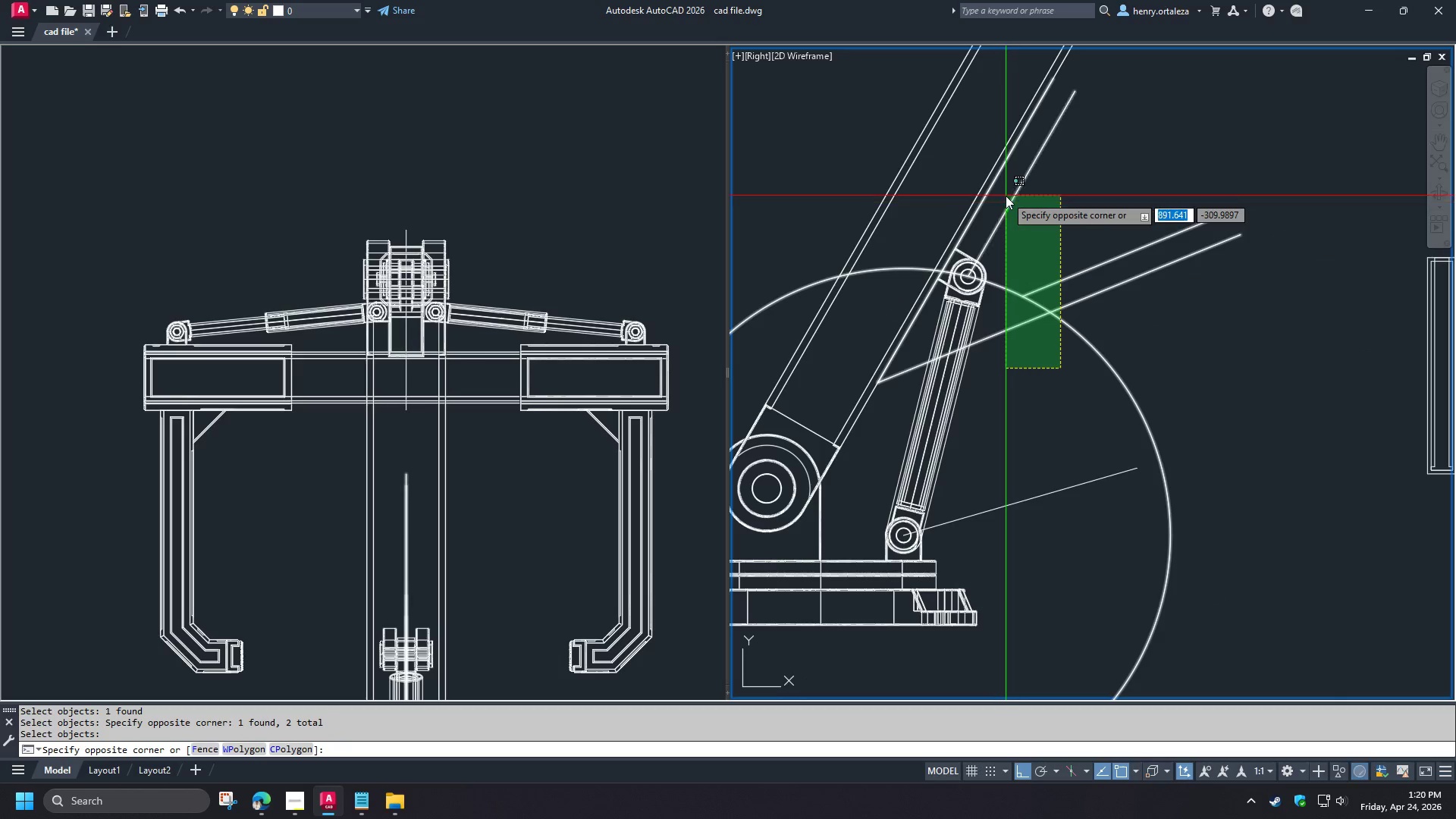 
left_click([1006, 196])
 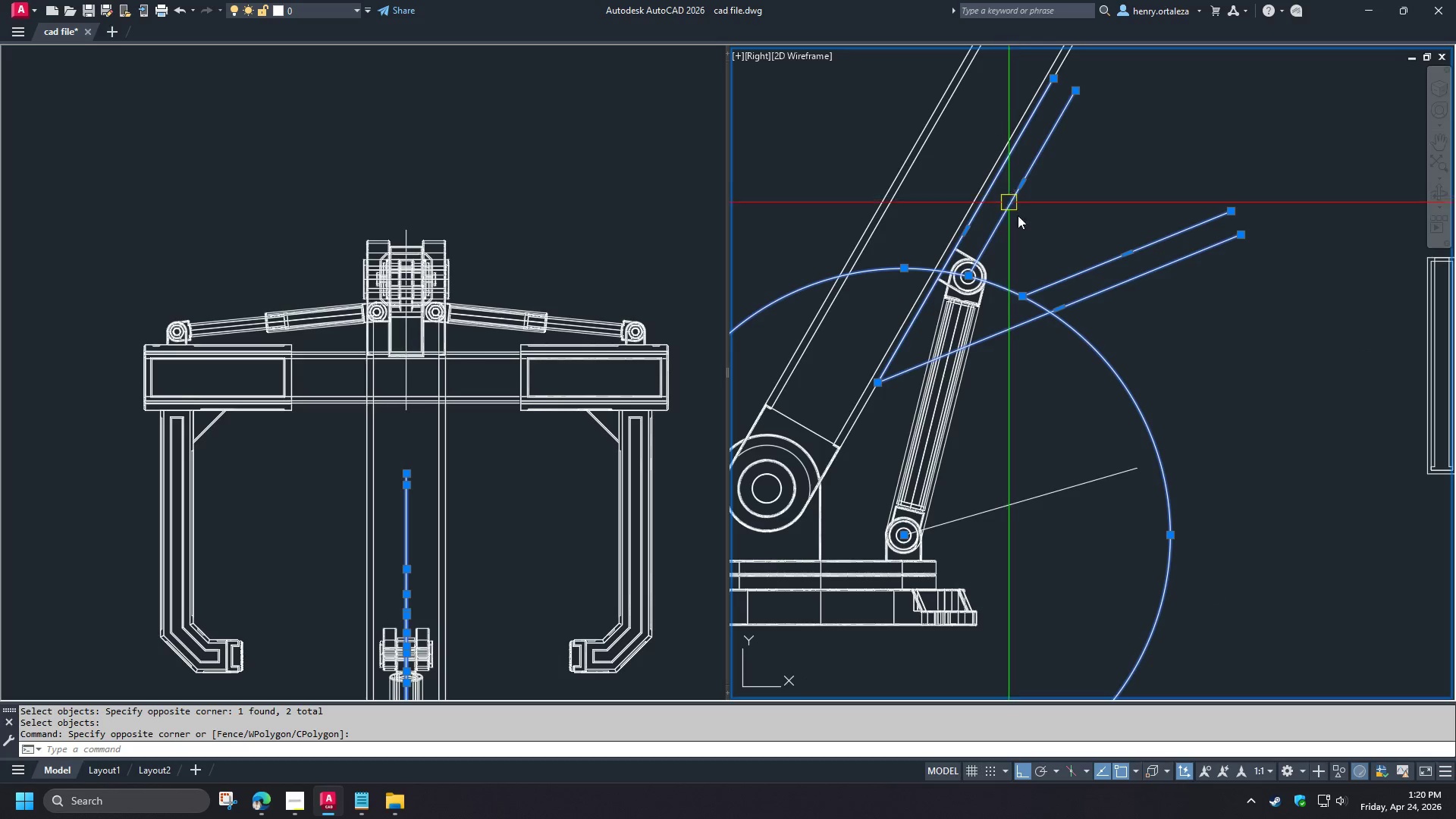 
key(E)
 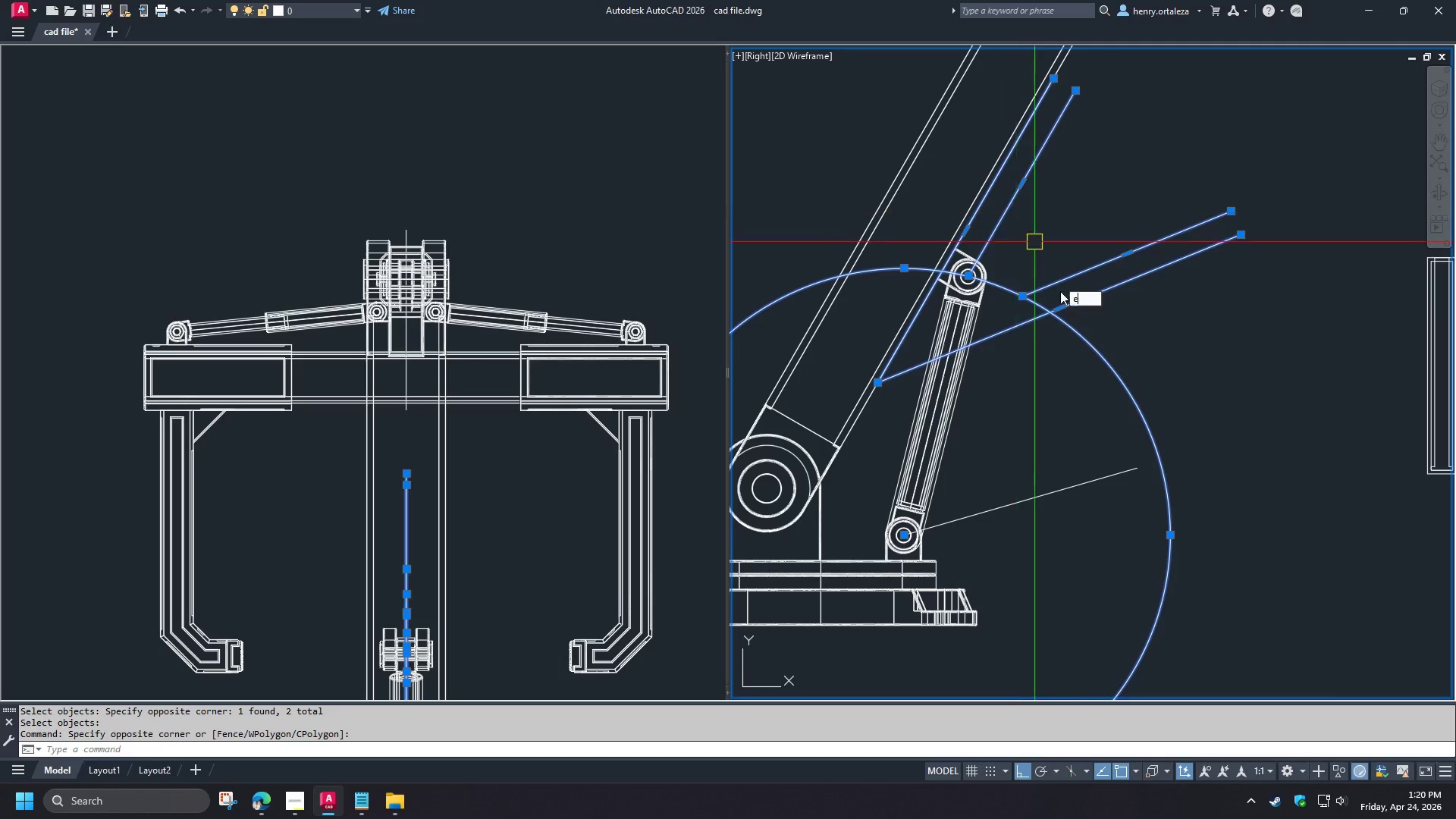 
key(Space)
 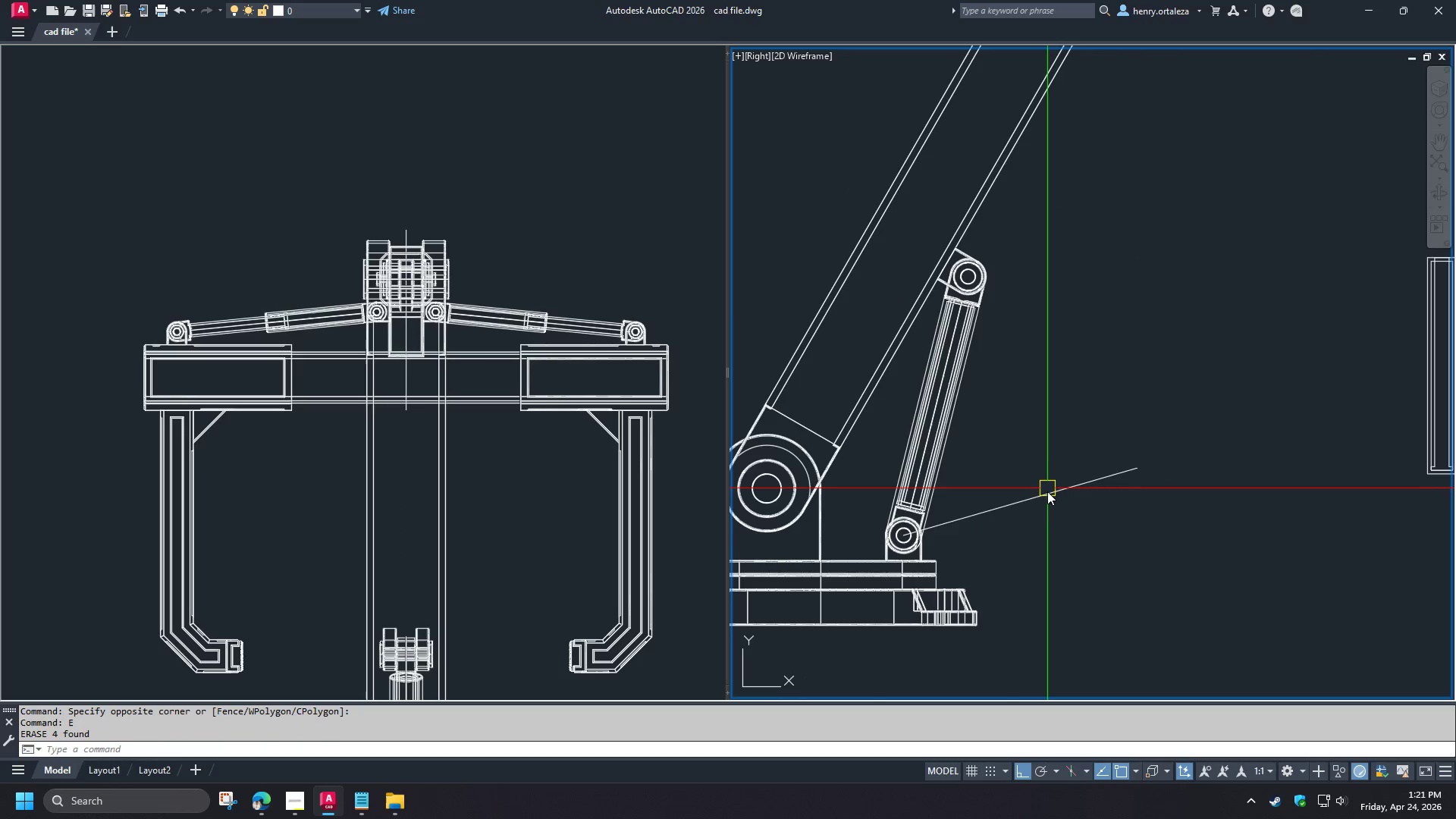 
left_click([1047, 491])
 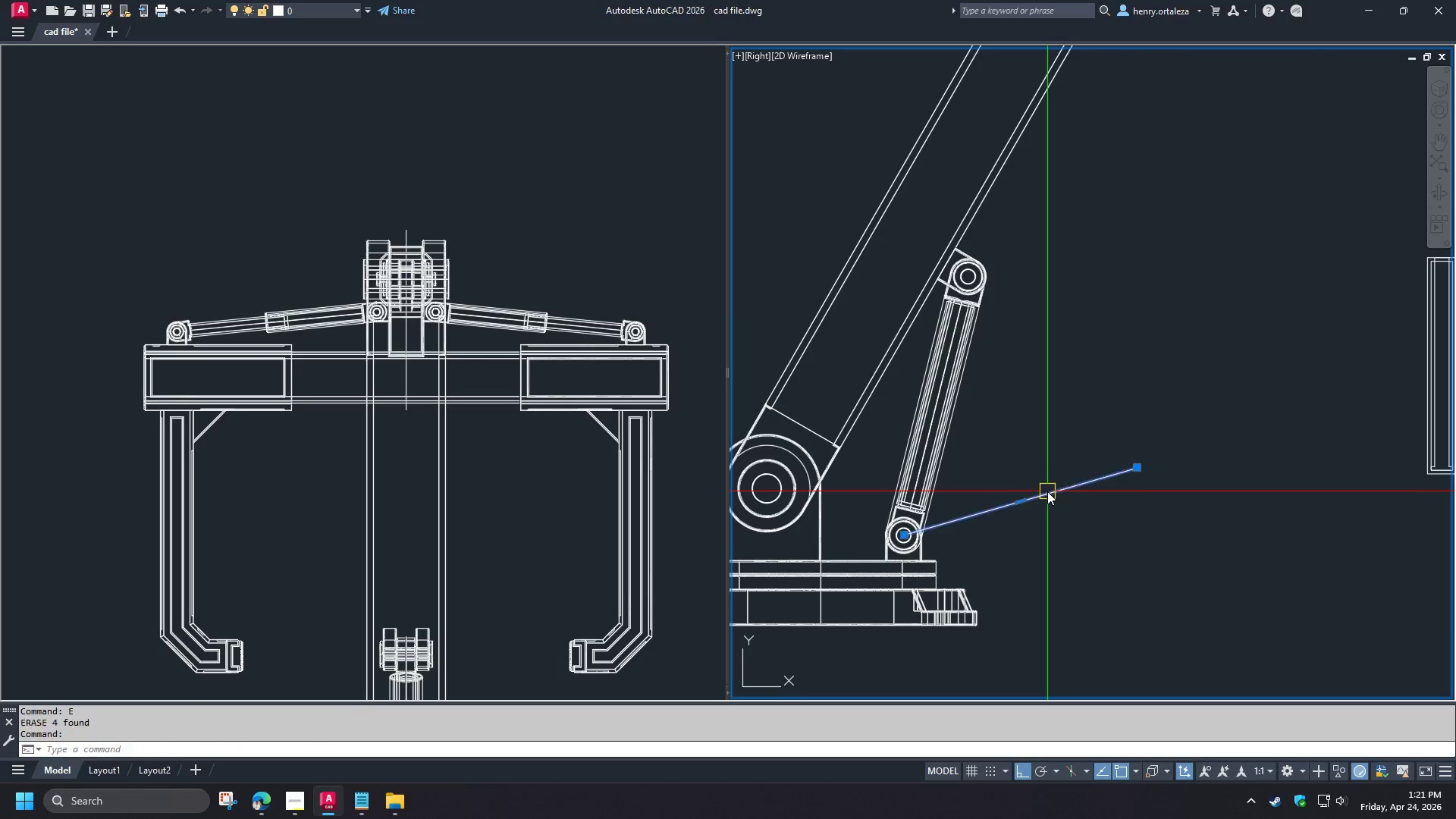 
type(e vs s )
 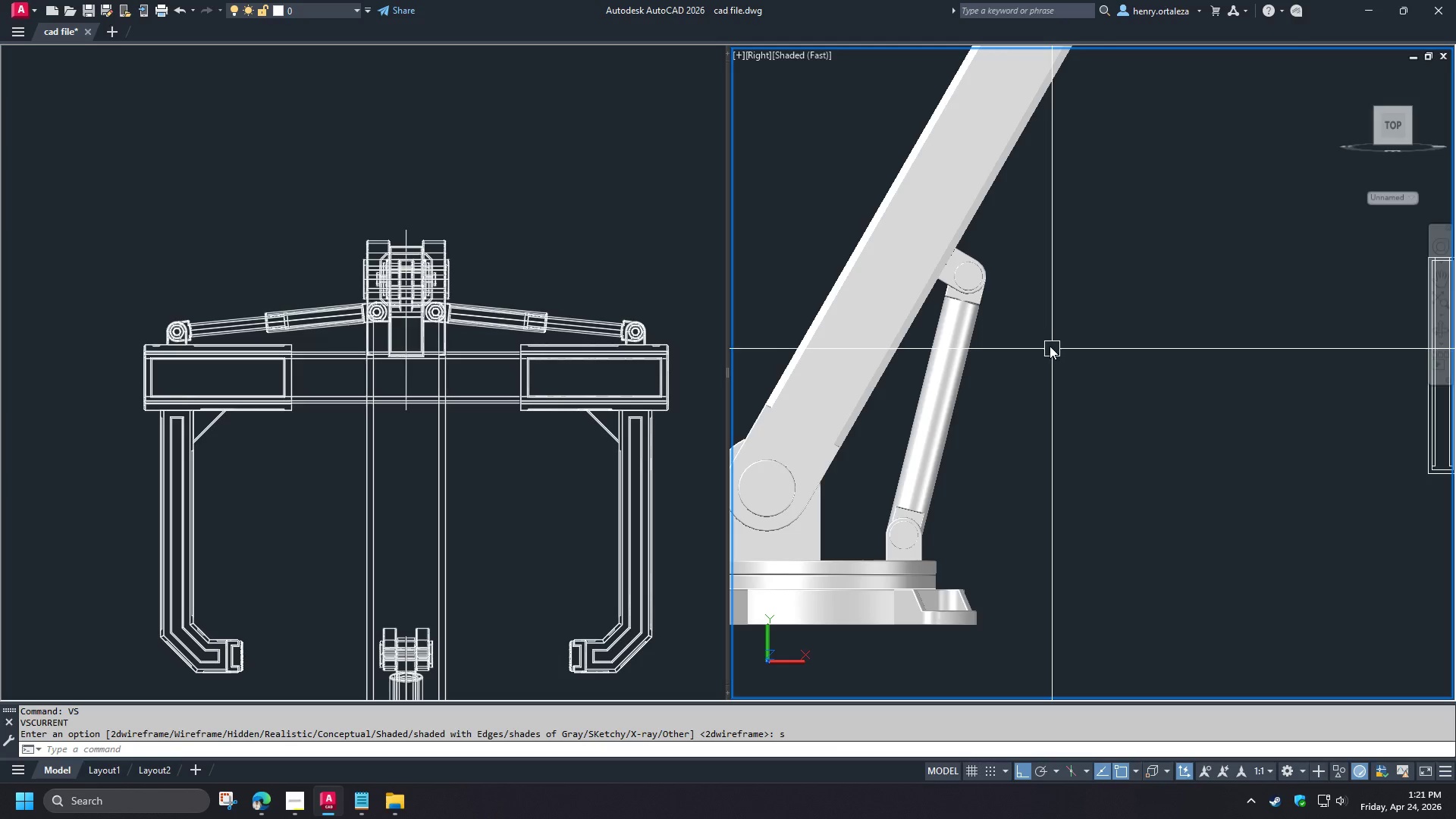 
hold_key(key=ShiftLeft, duration=1.5)
 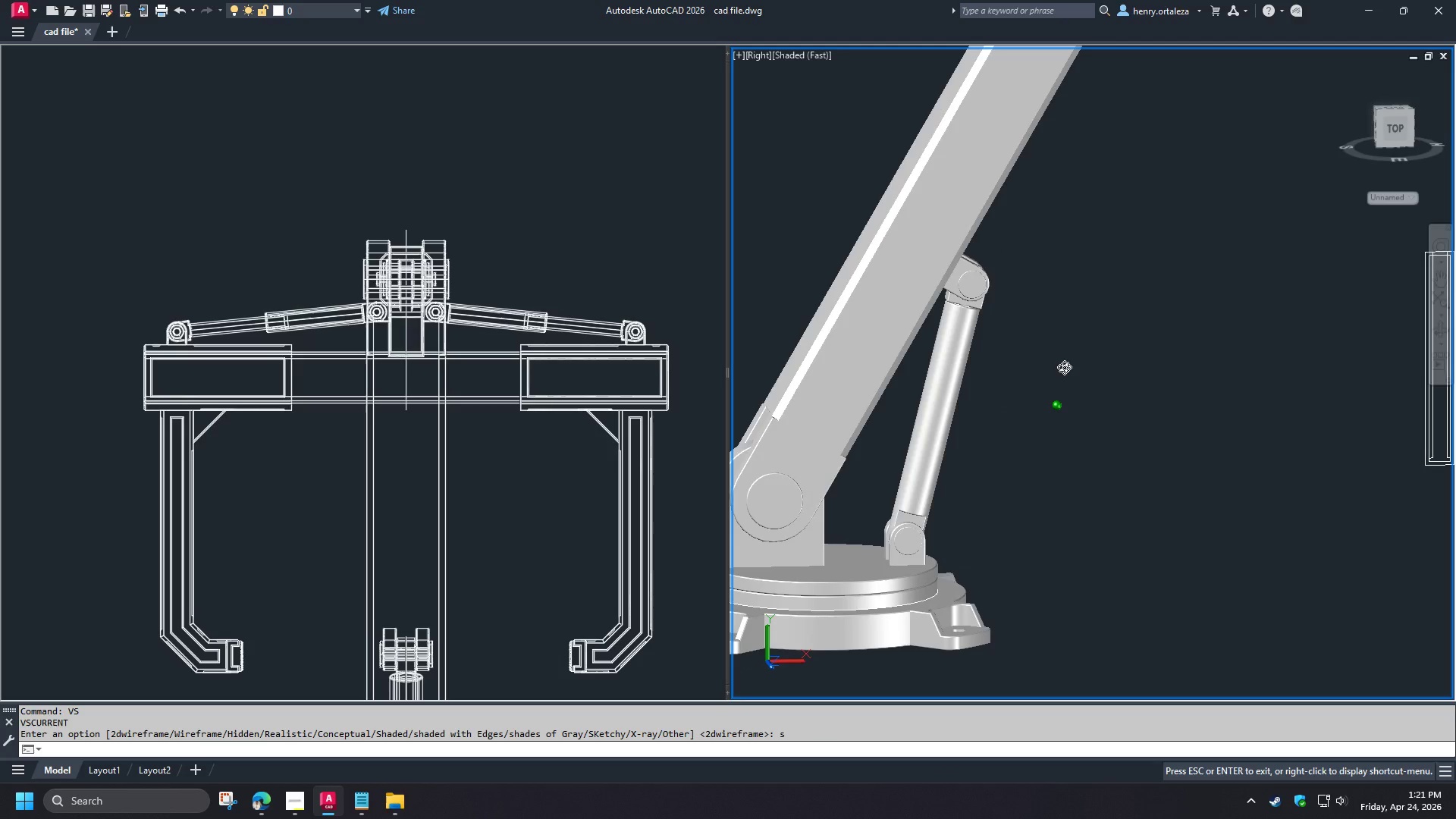 
hold_key(key=ShiftLeft, duration=1.52)
 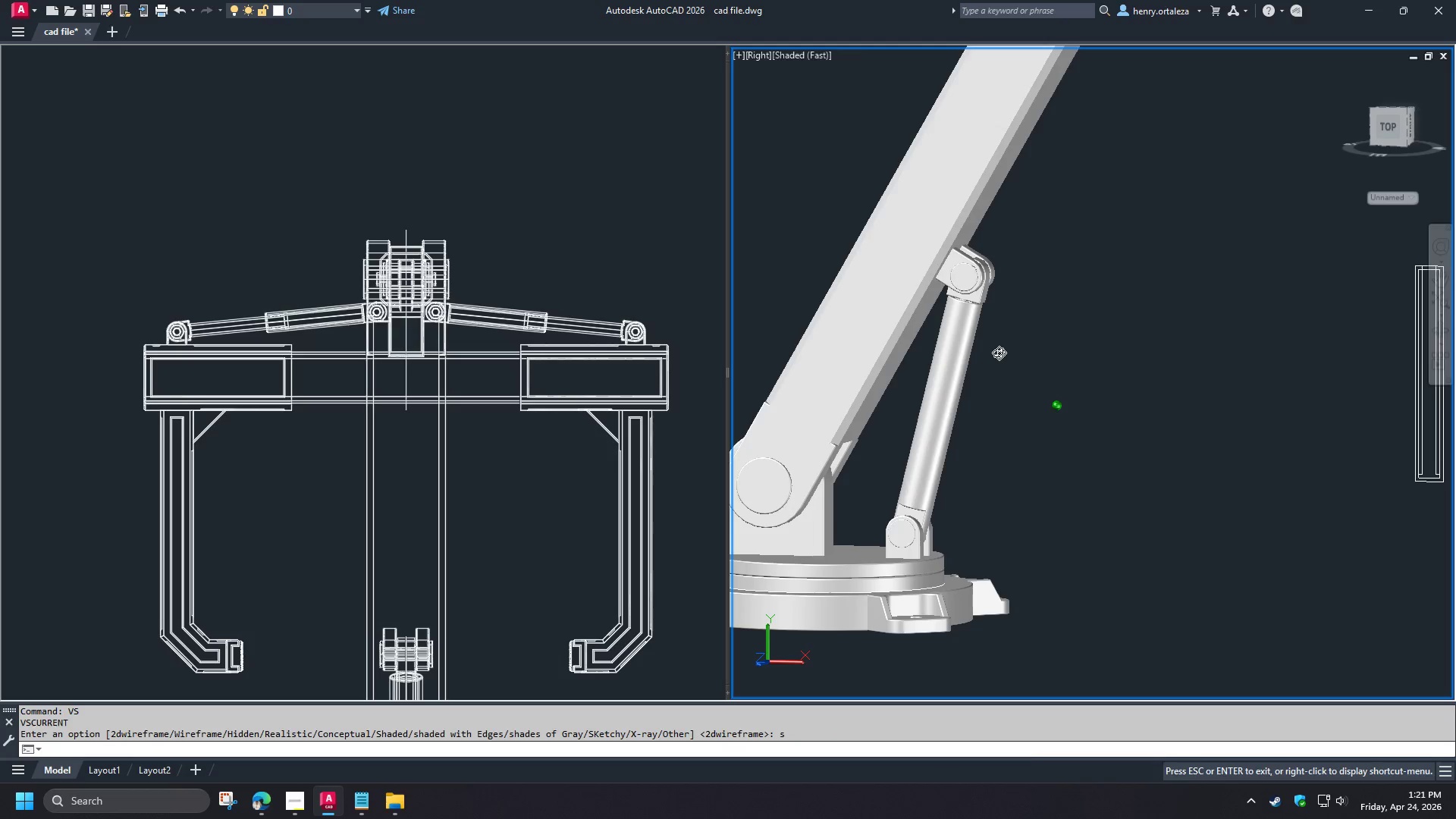 
hold_key(key=ShiftLeft, duration=0.59)
 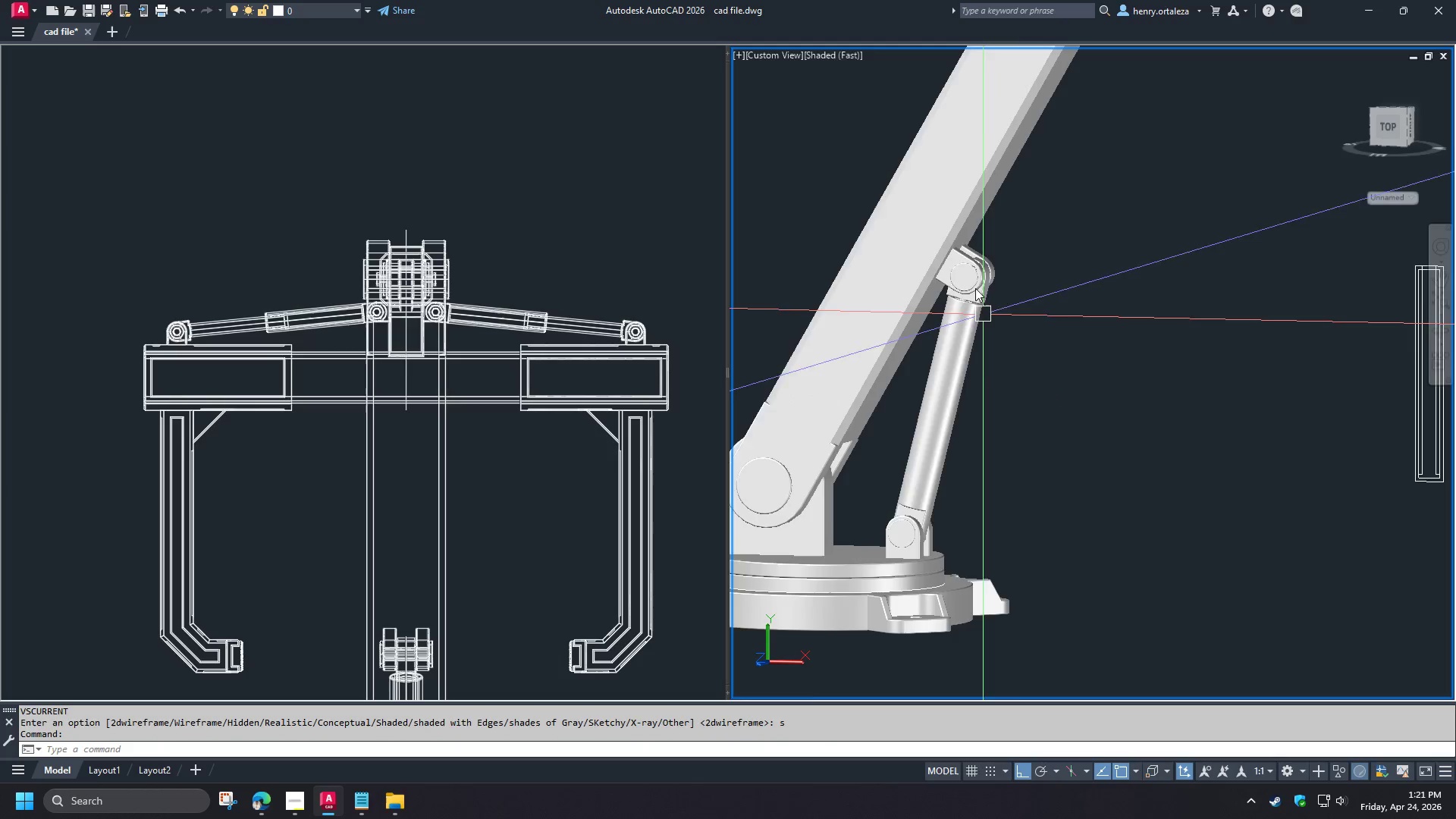 
scroll: coordinate [976, 287], scroll_direction: up, amount: 4.0
 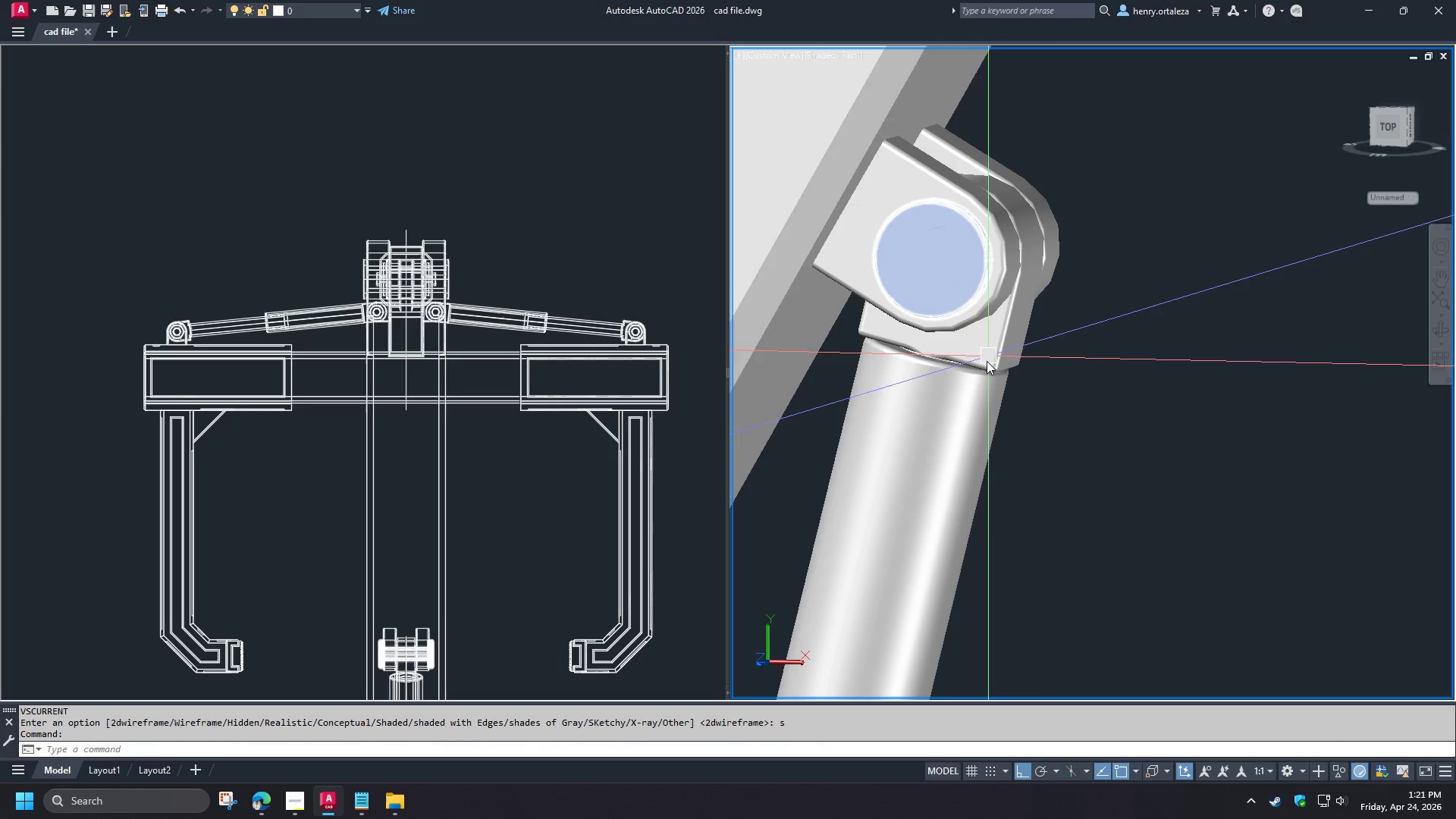 
hold_key(key=ShiftLeft, duration=1.23)
 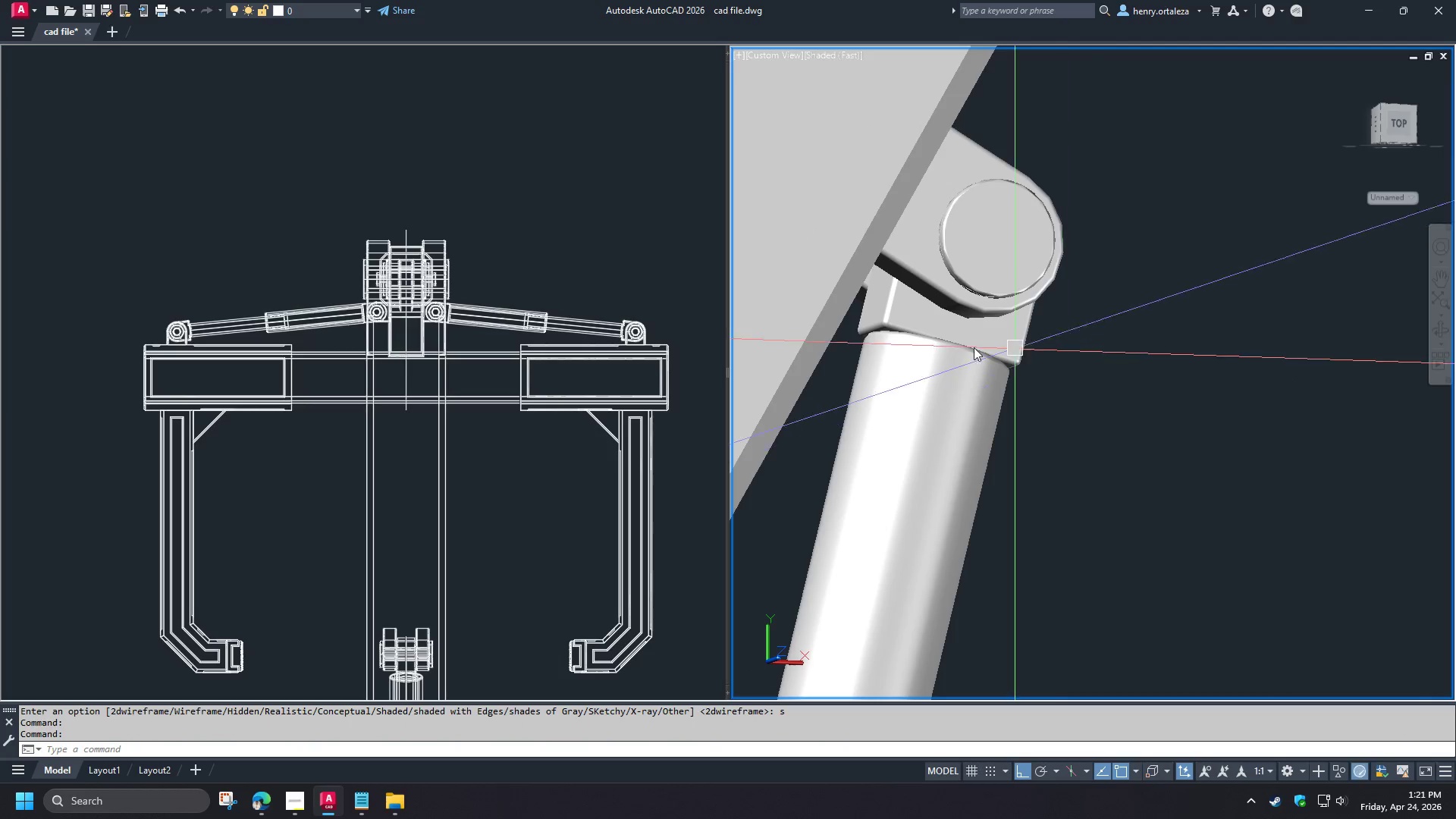 
scroll: coordinate [1060, 337], scroll_direction: down, amount: 5.0
 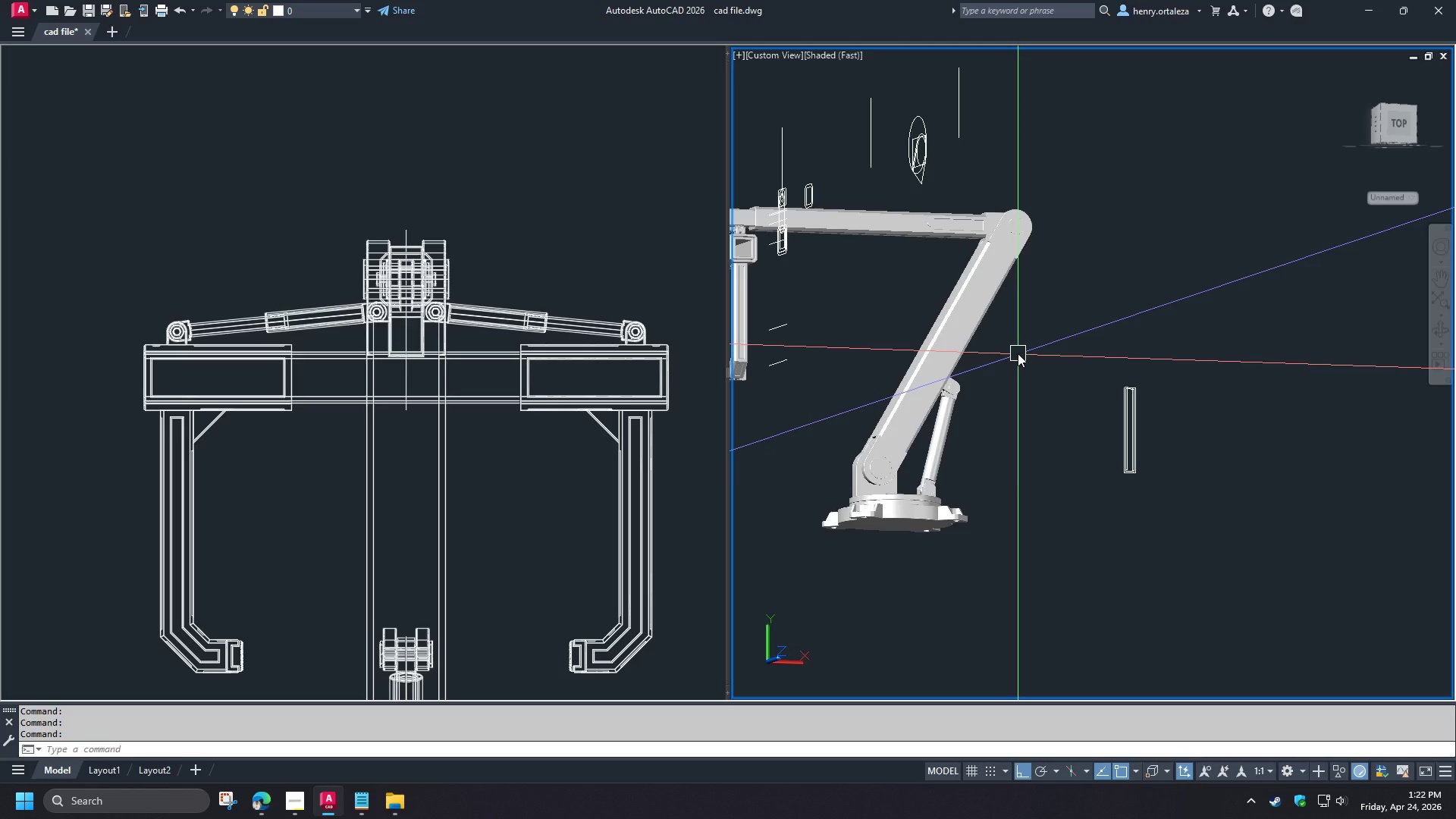 
wait(55.67)
 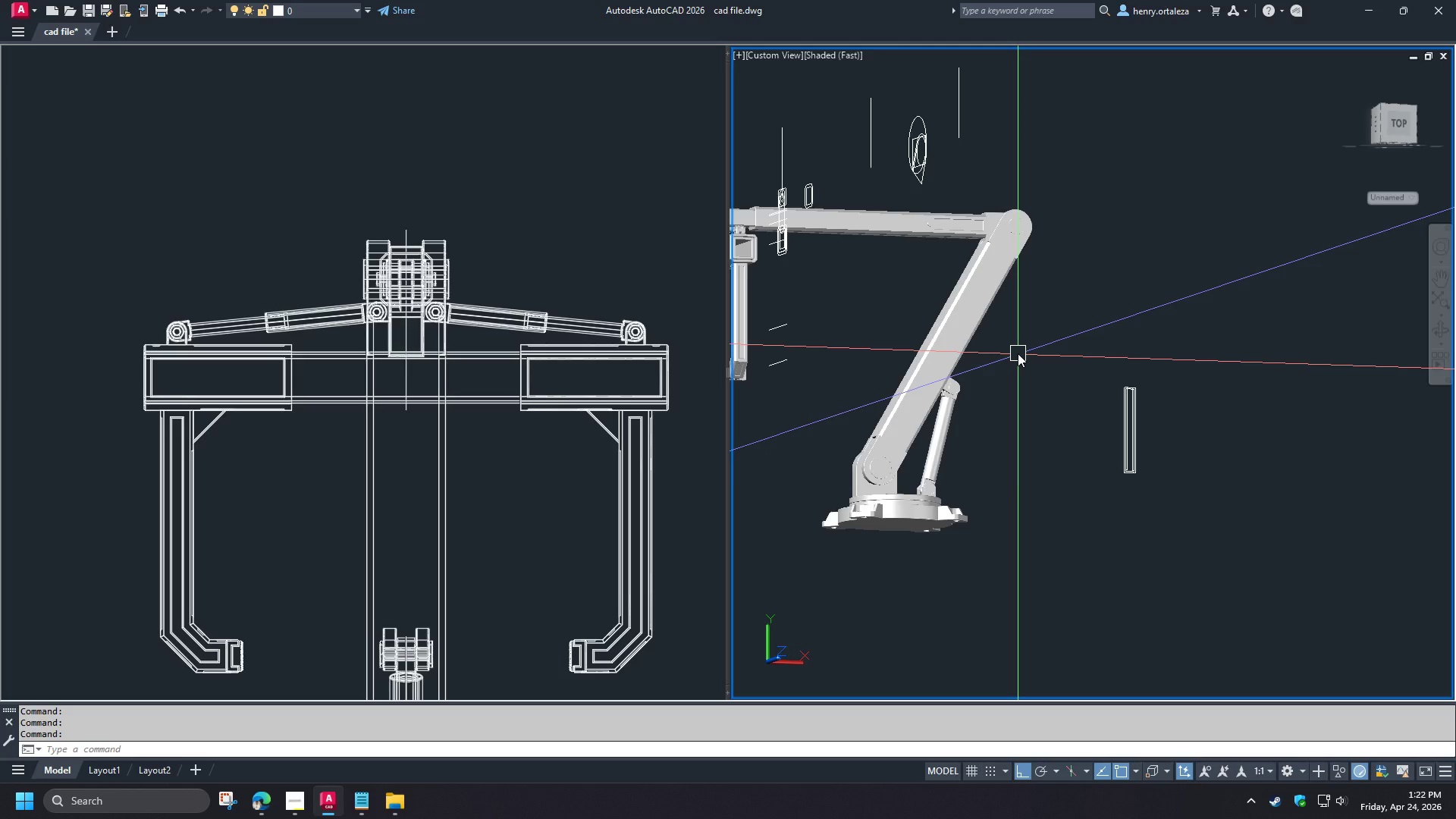 
key(Shift+Minus)
 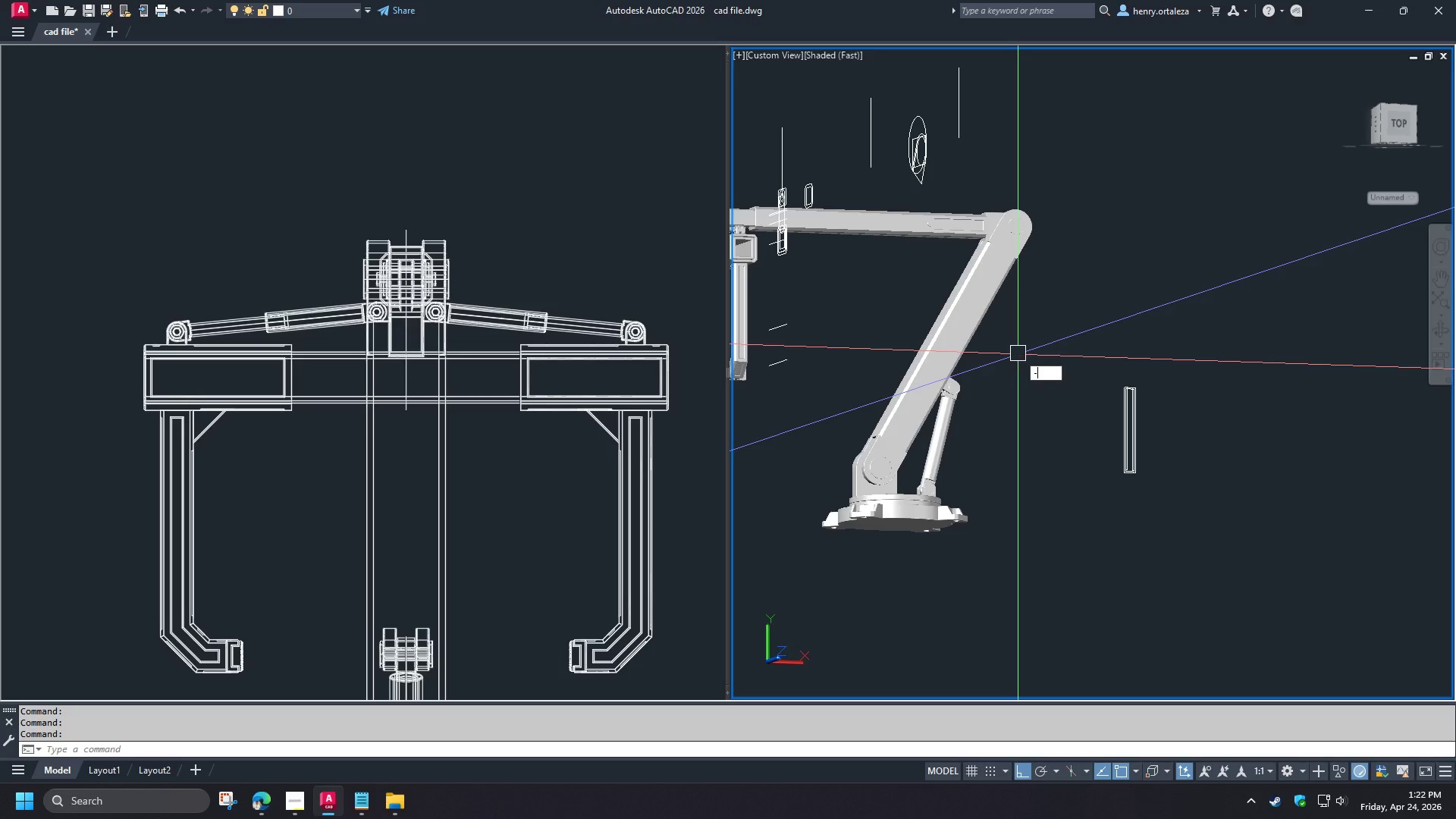 
key(Shift+V)
 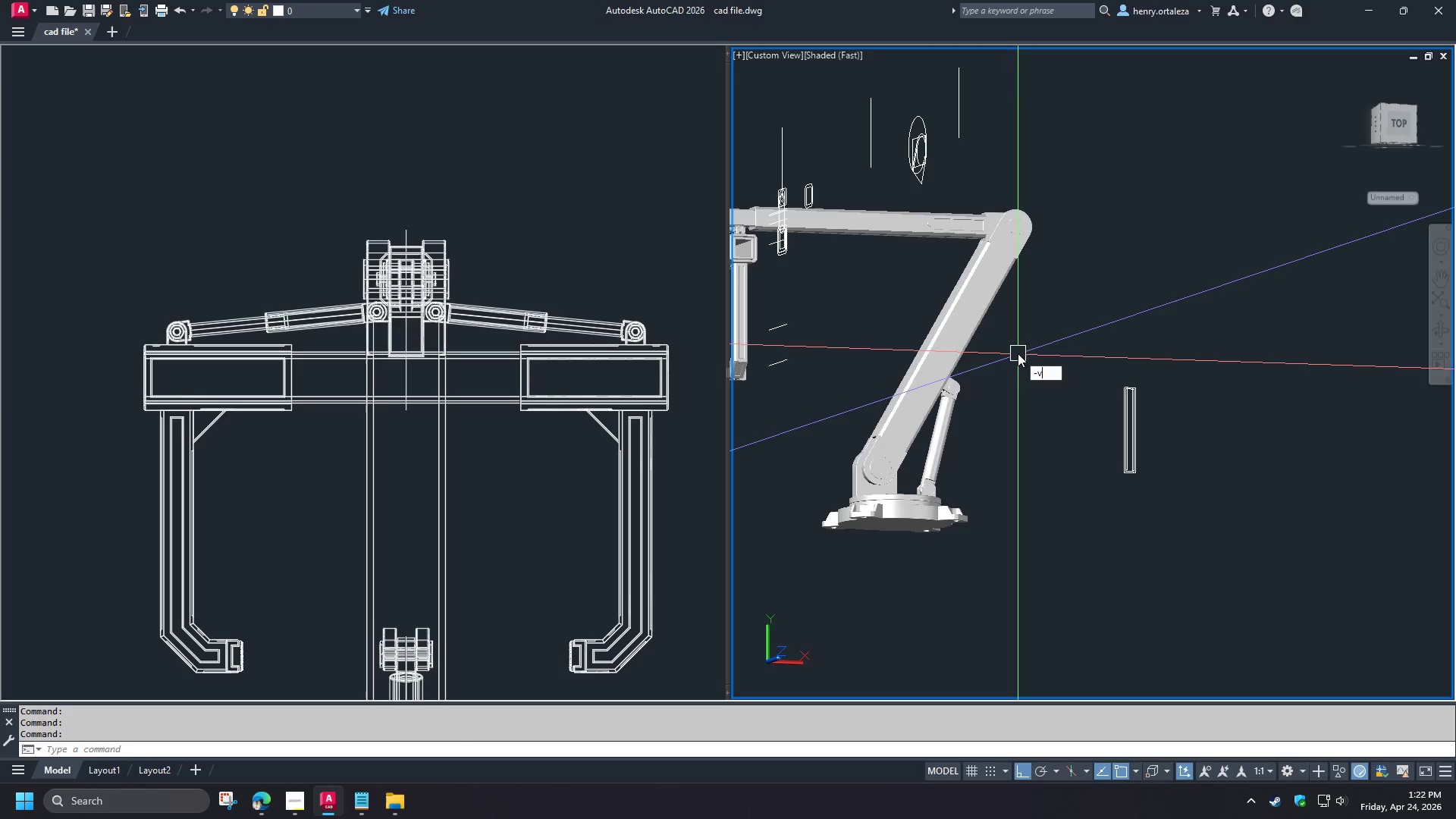 
key(Shift+Space)
 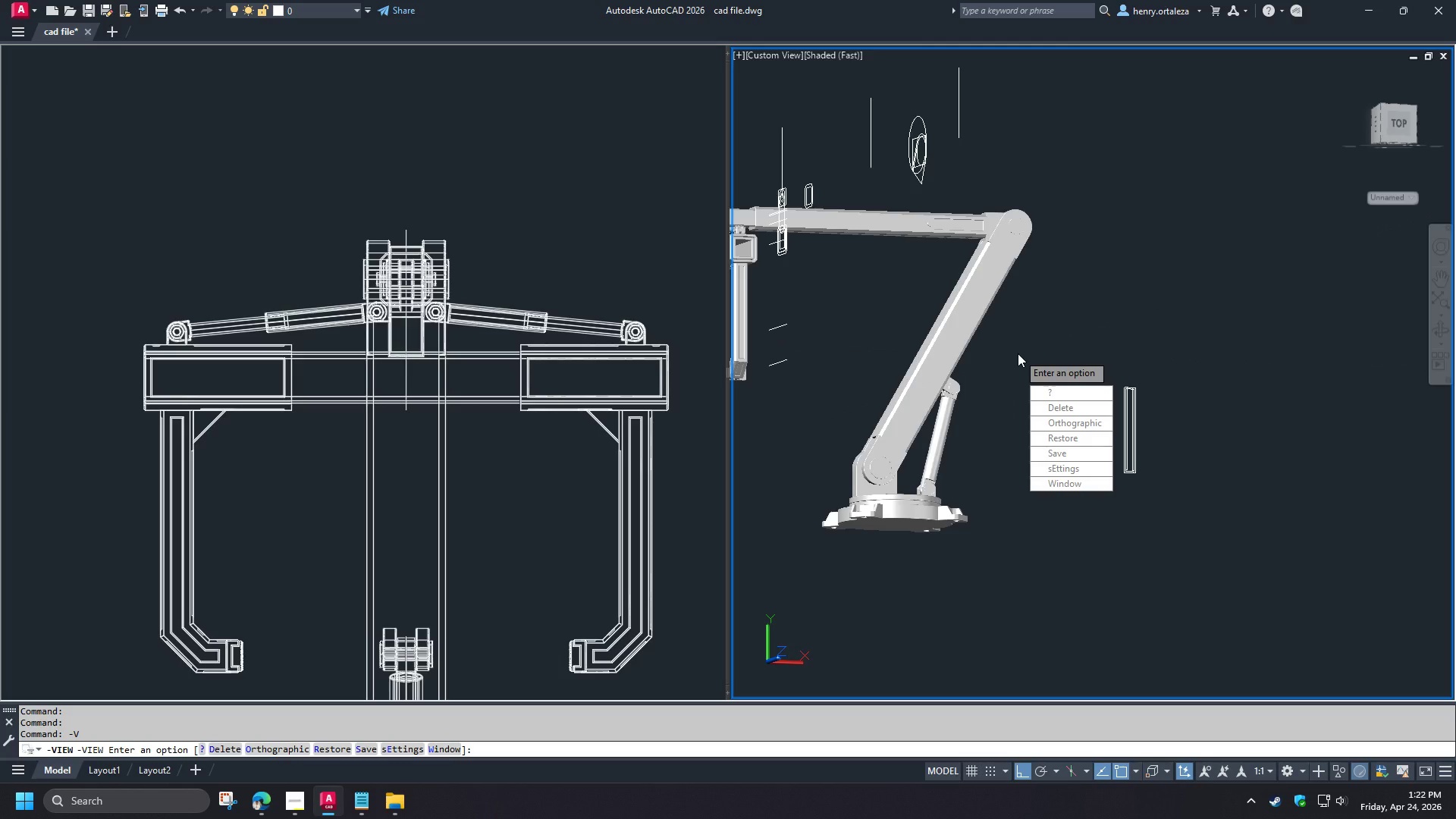 
type(ri vs 2 re )
 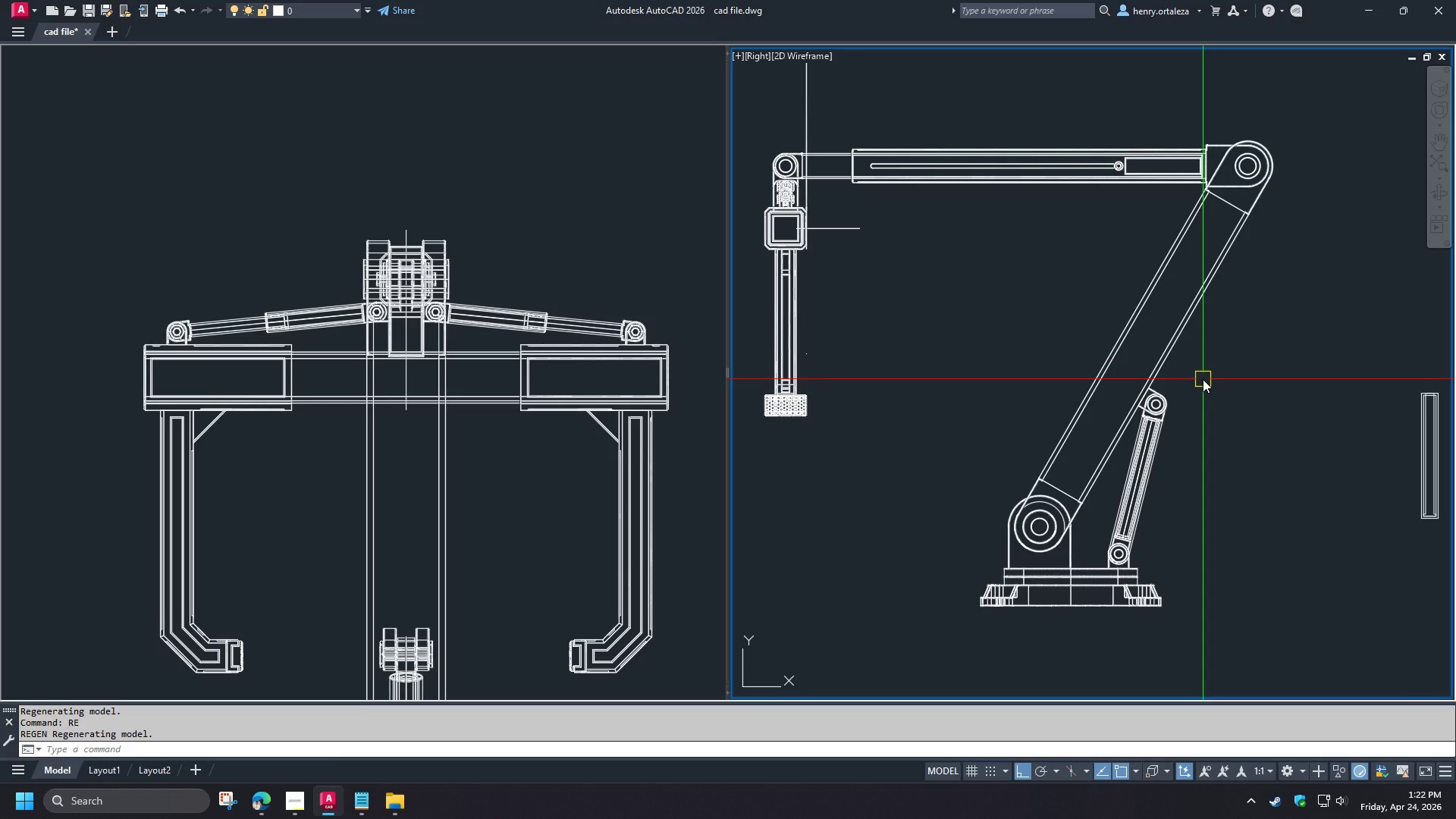 
wait(10.97)
 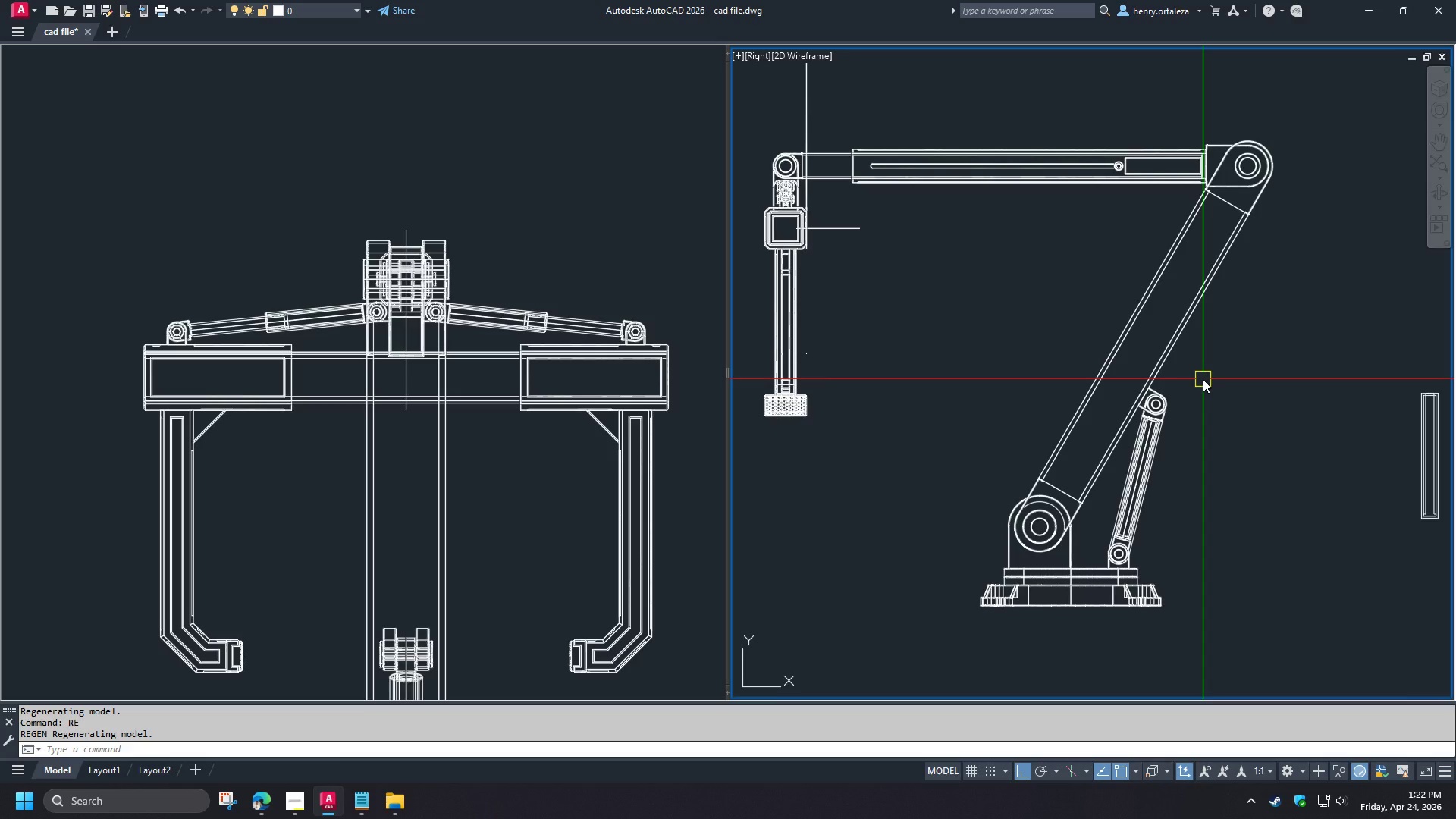 
scroll: coordinate [770, 400], scroll_direction: up, amount: 4.0
 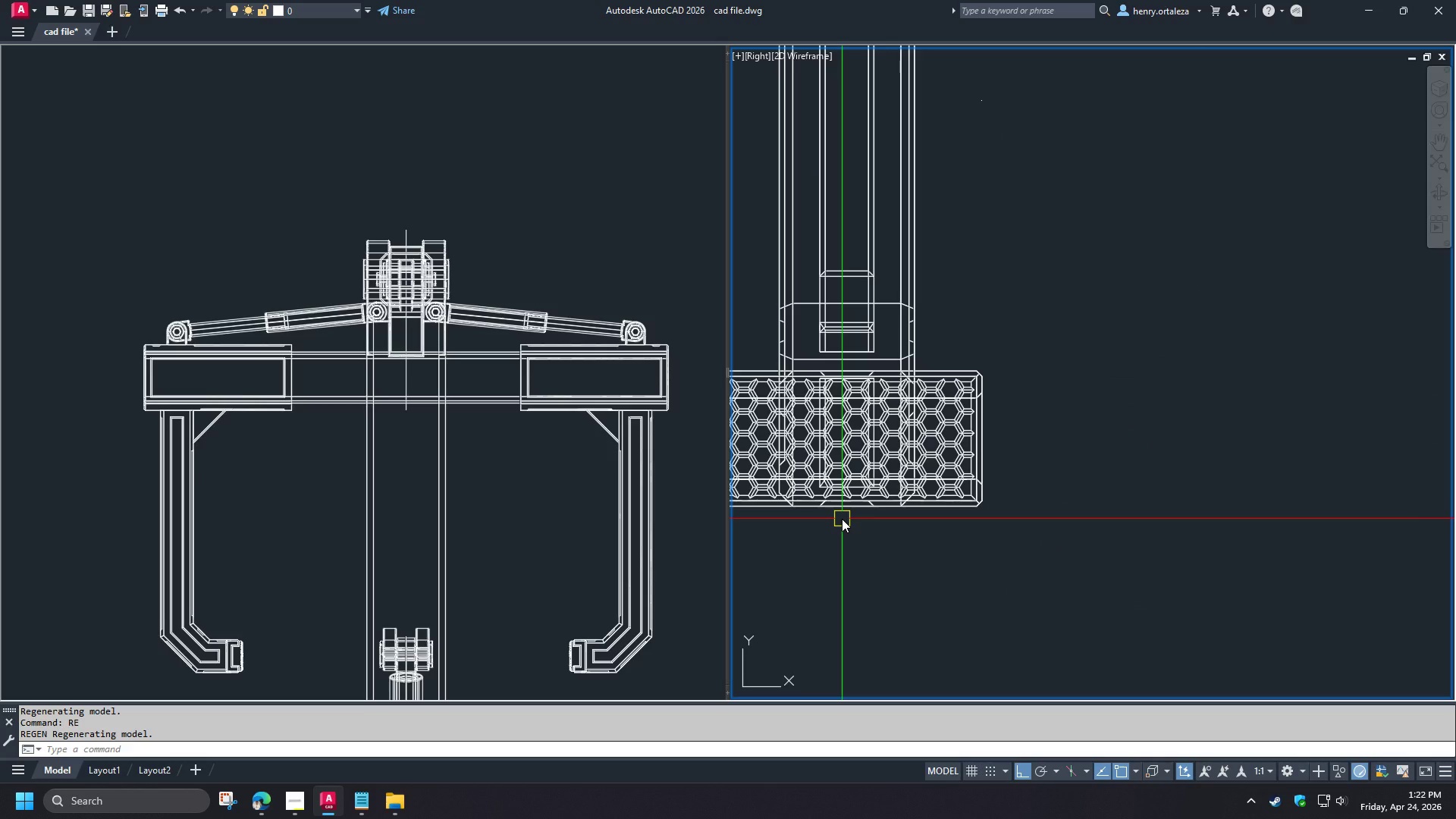 
scroll: coordinate [848, 521], scroll_direction: down, amount: 4.0
 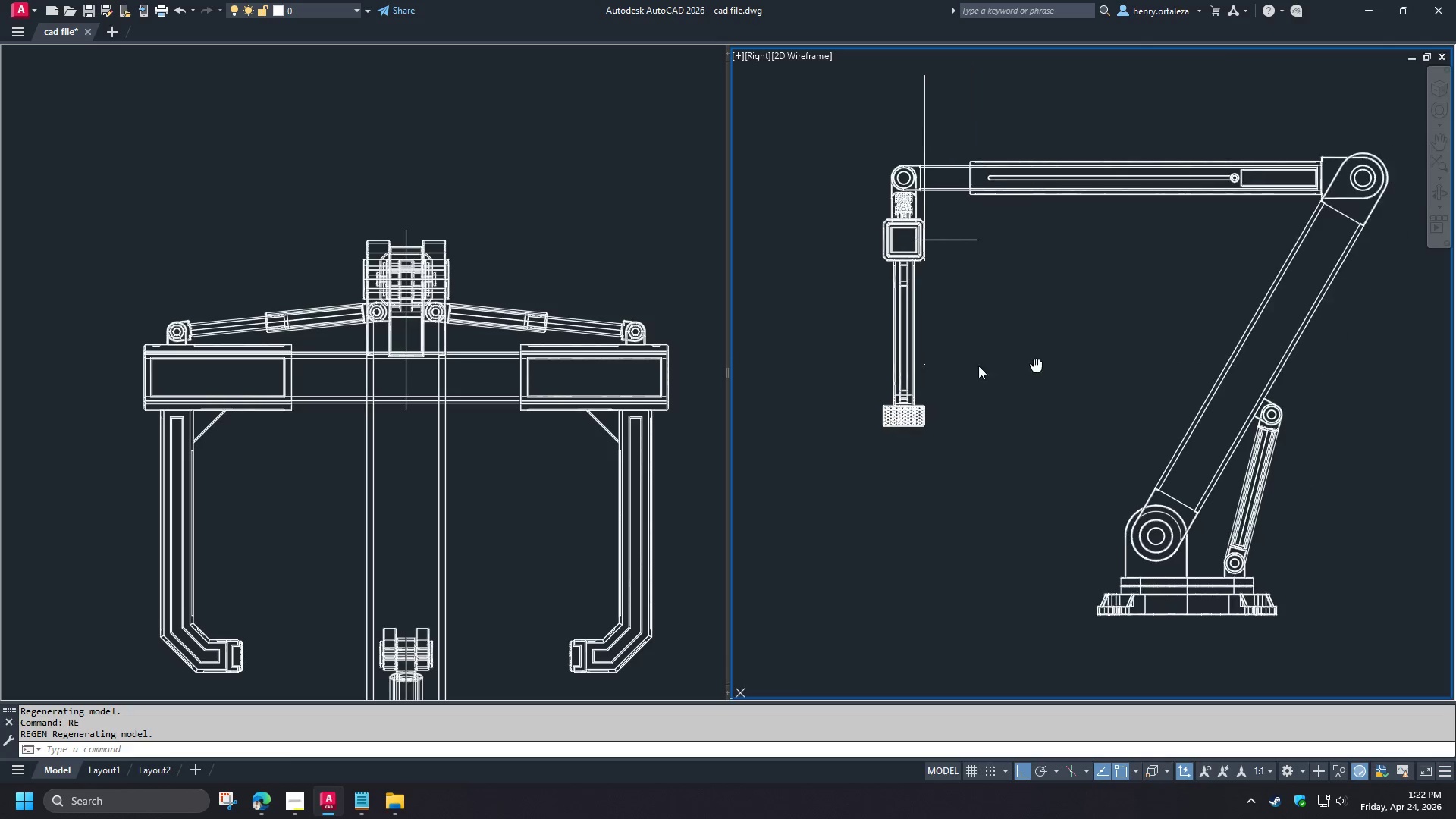 
wait(7.68)
 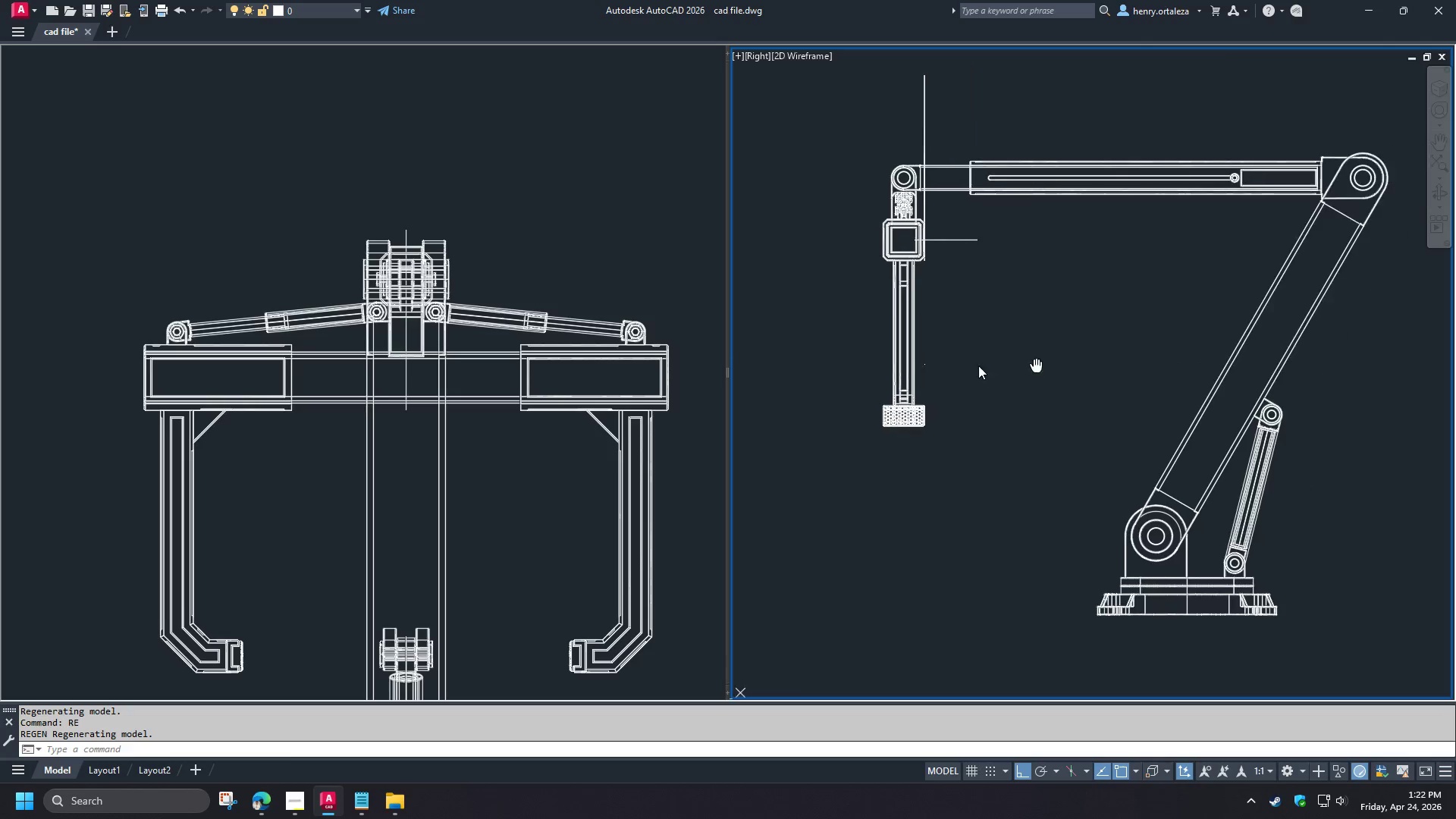 
type(pl )
 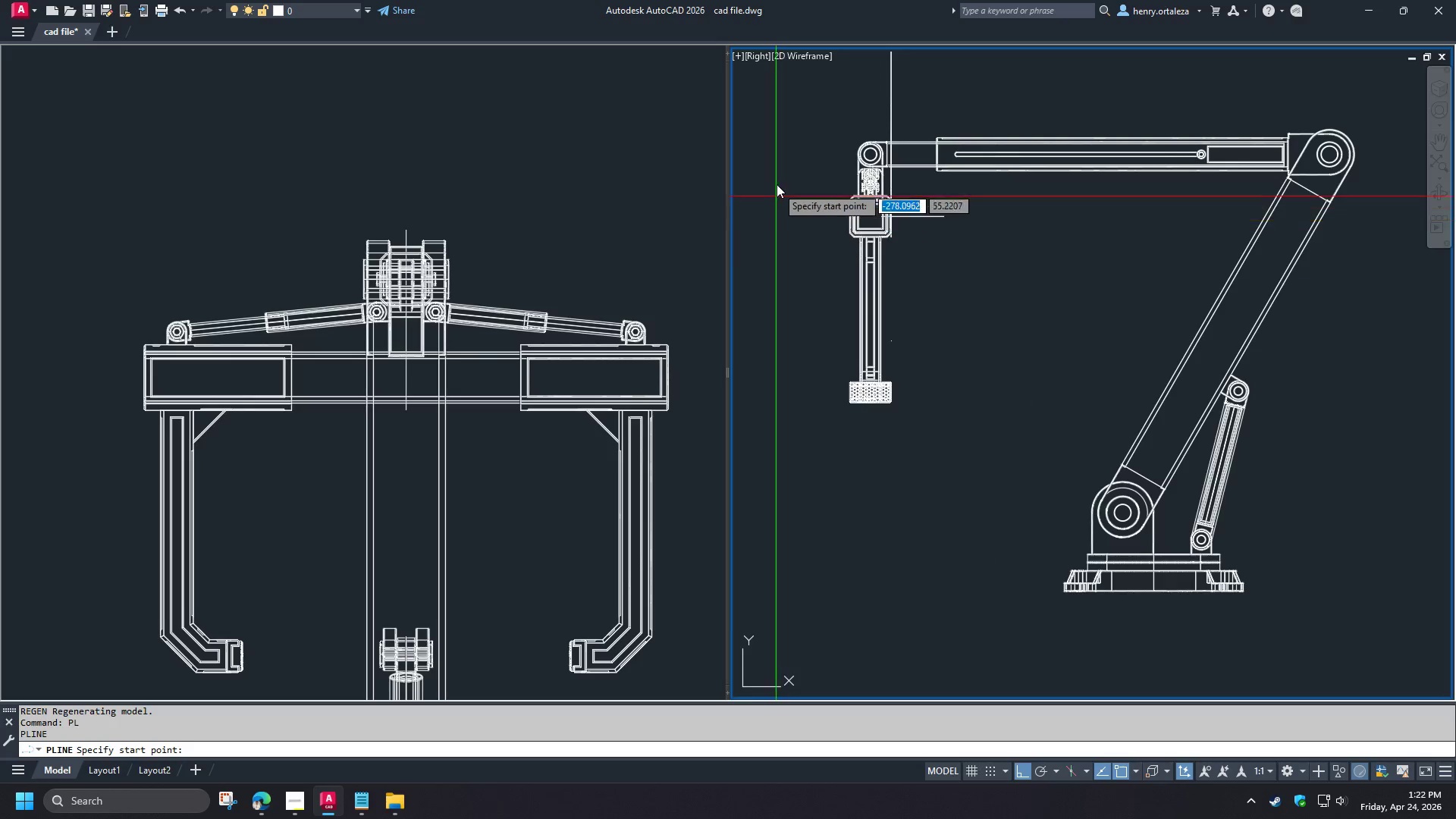 
left_click([786, 163])
 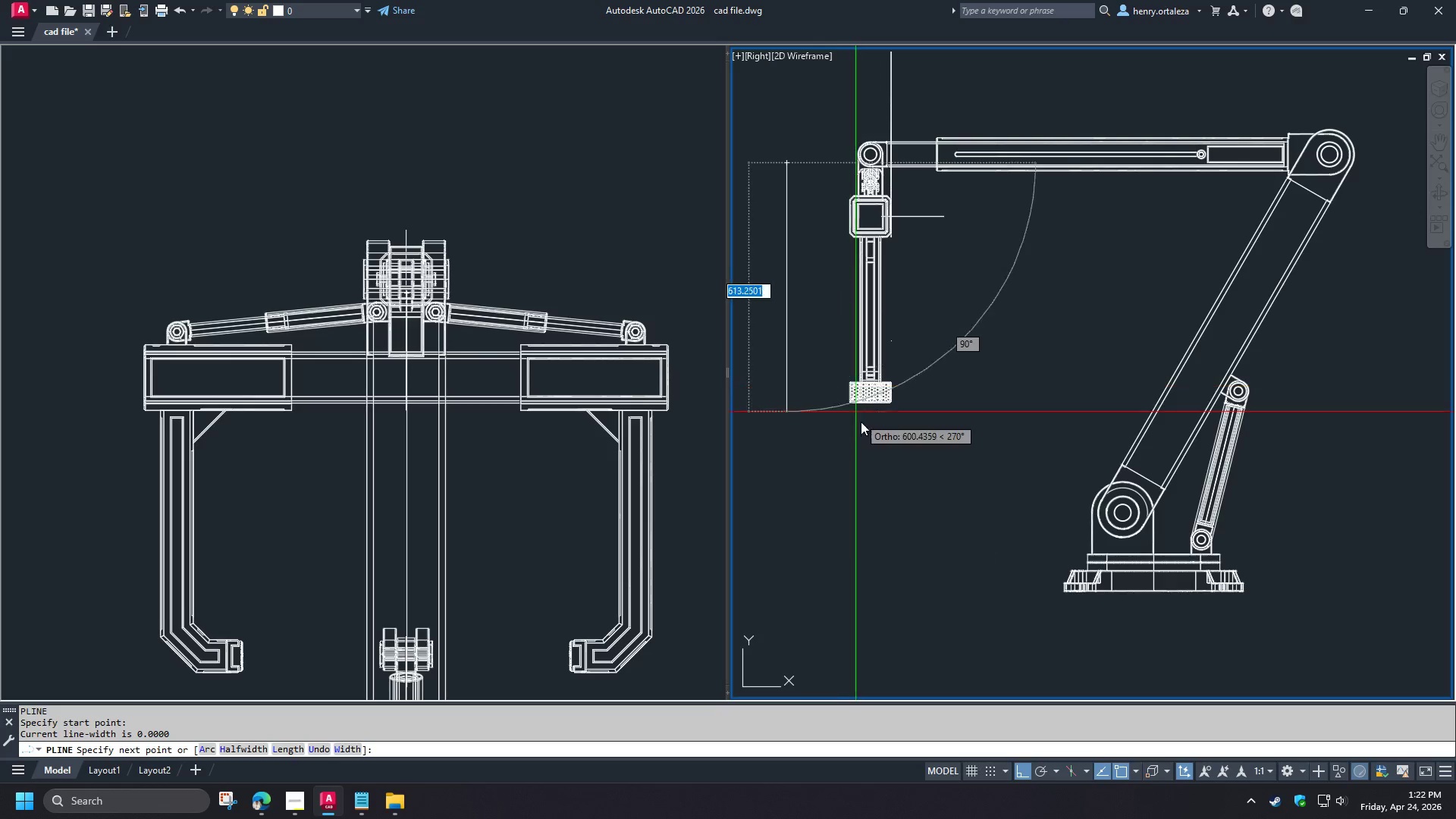 
scroll: coordinate [880, 384], scroll_direction: up, amount: 3.0
 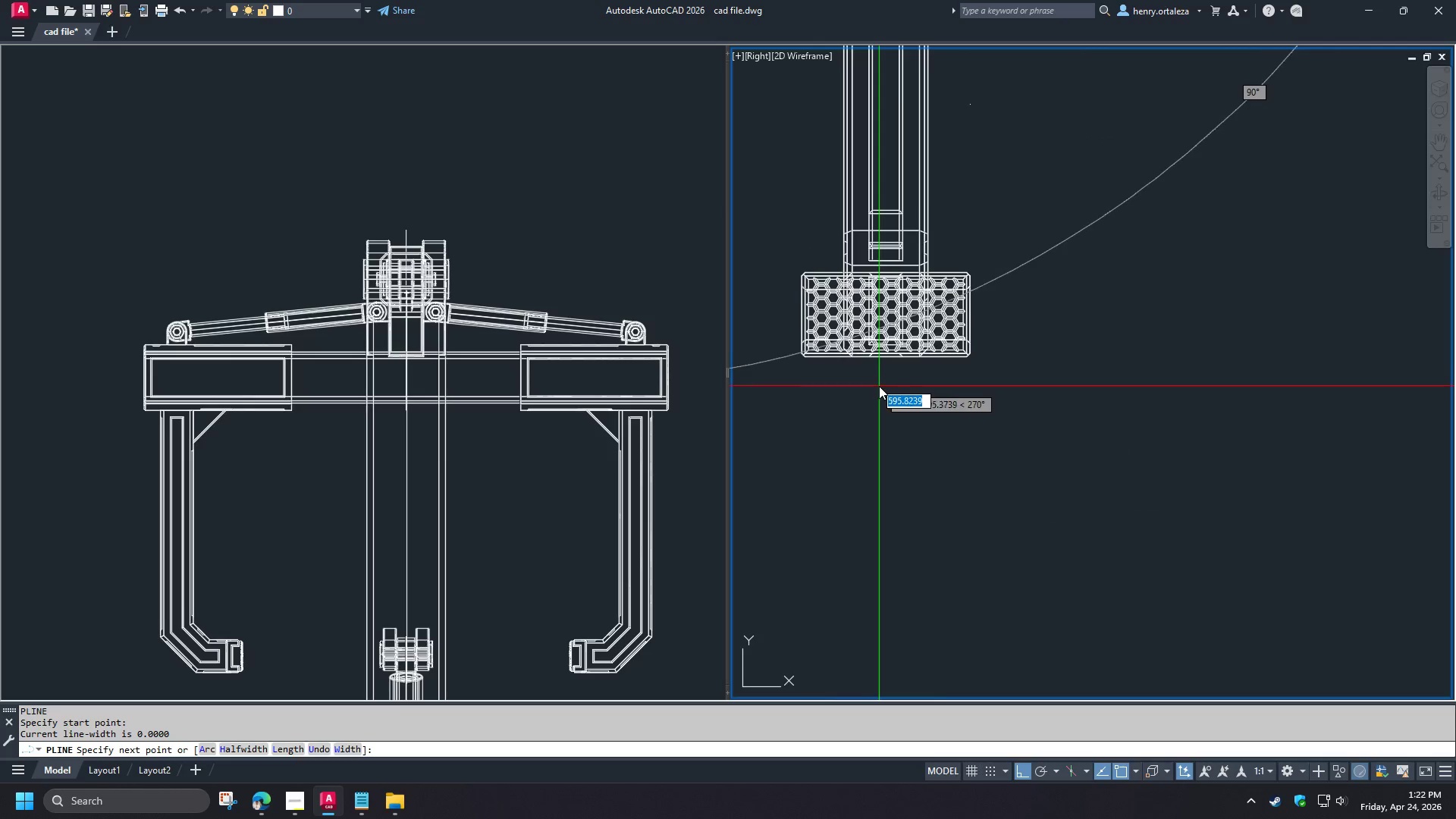 
type(mid )
 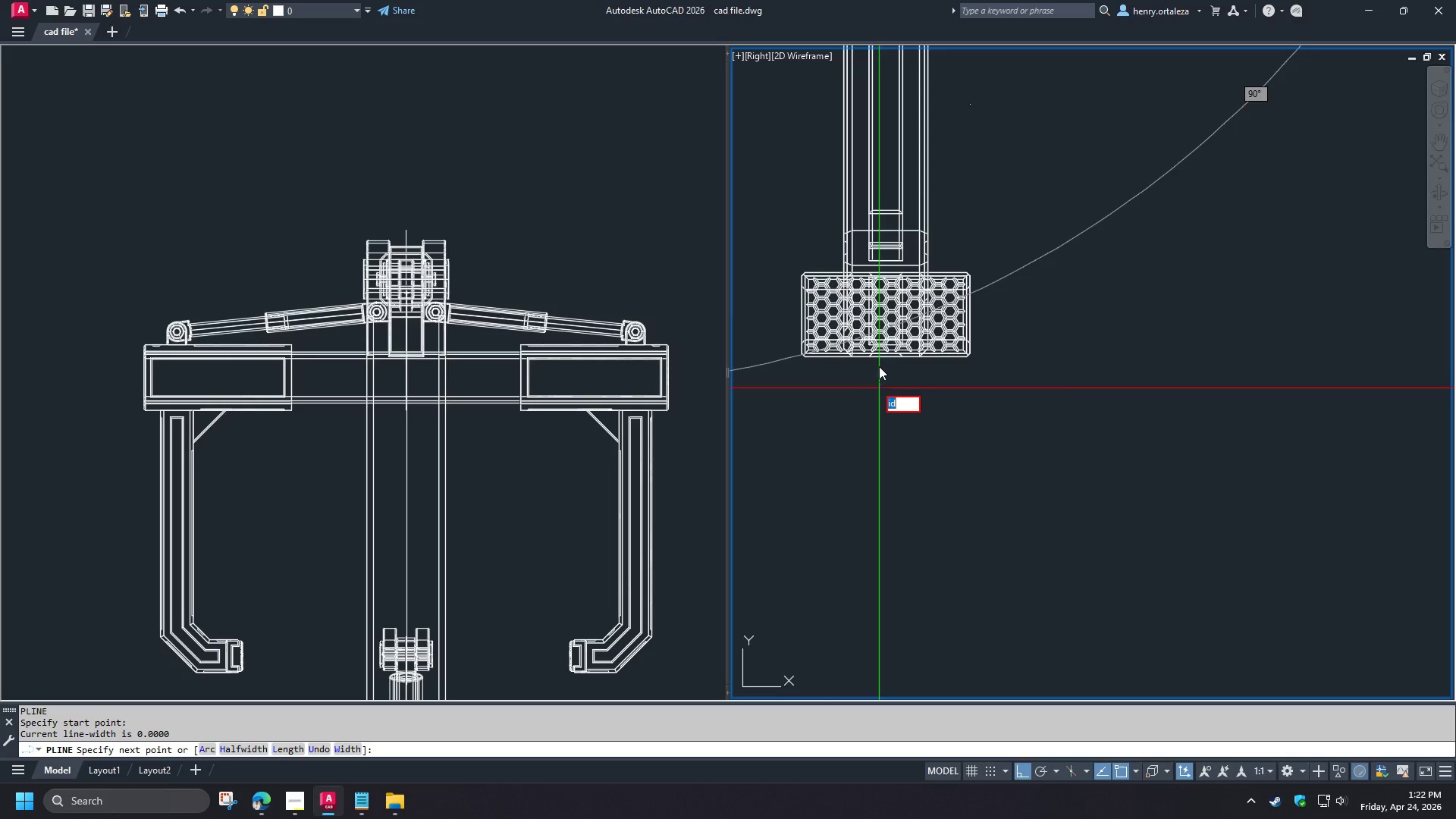 
scroll: coordinate [879, 366], scroll_direction: up, amount: 1.0
 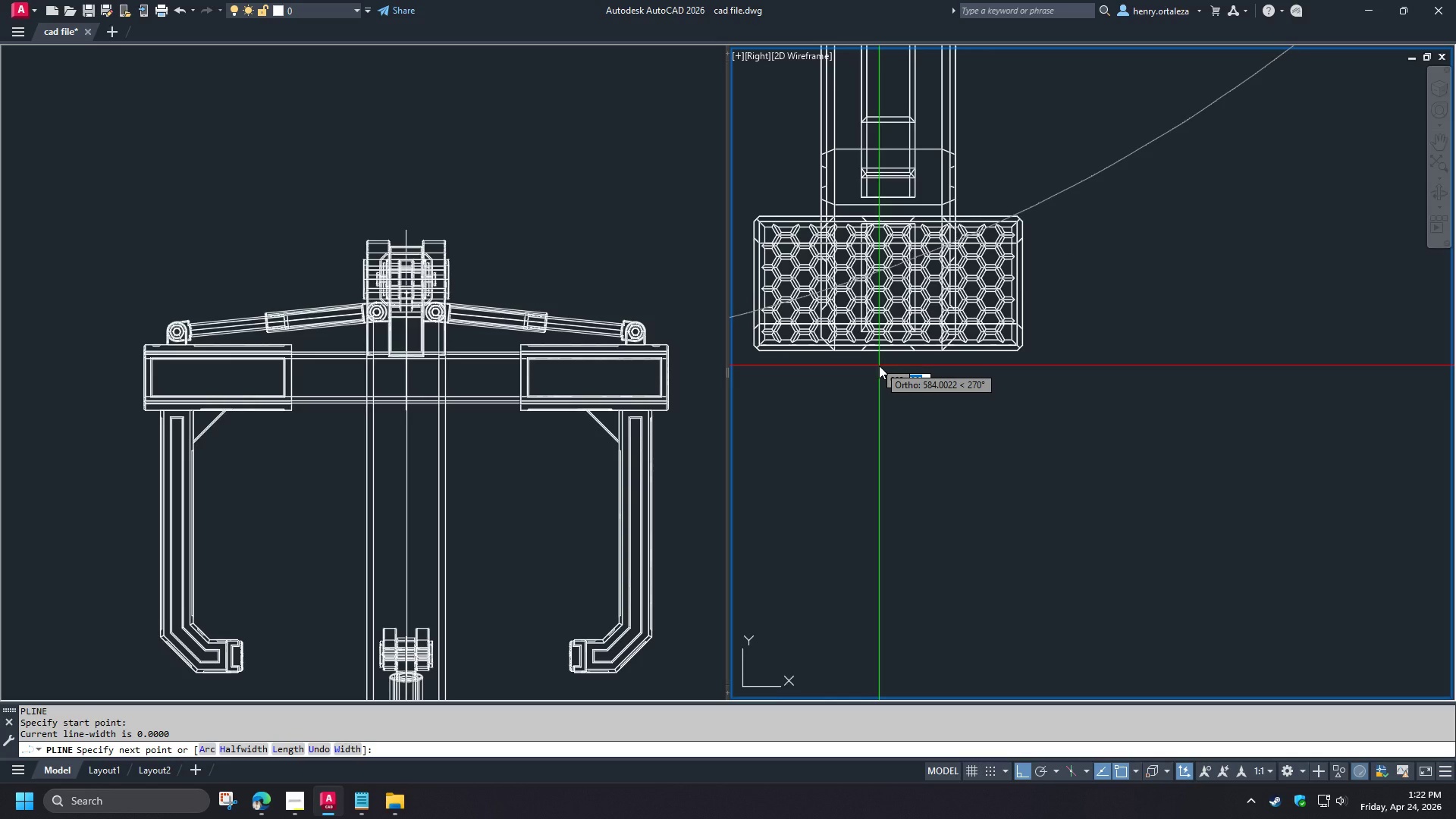 
type(mid )
 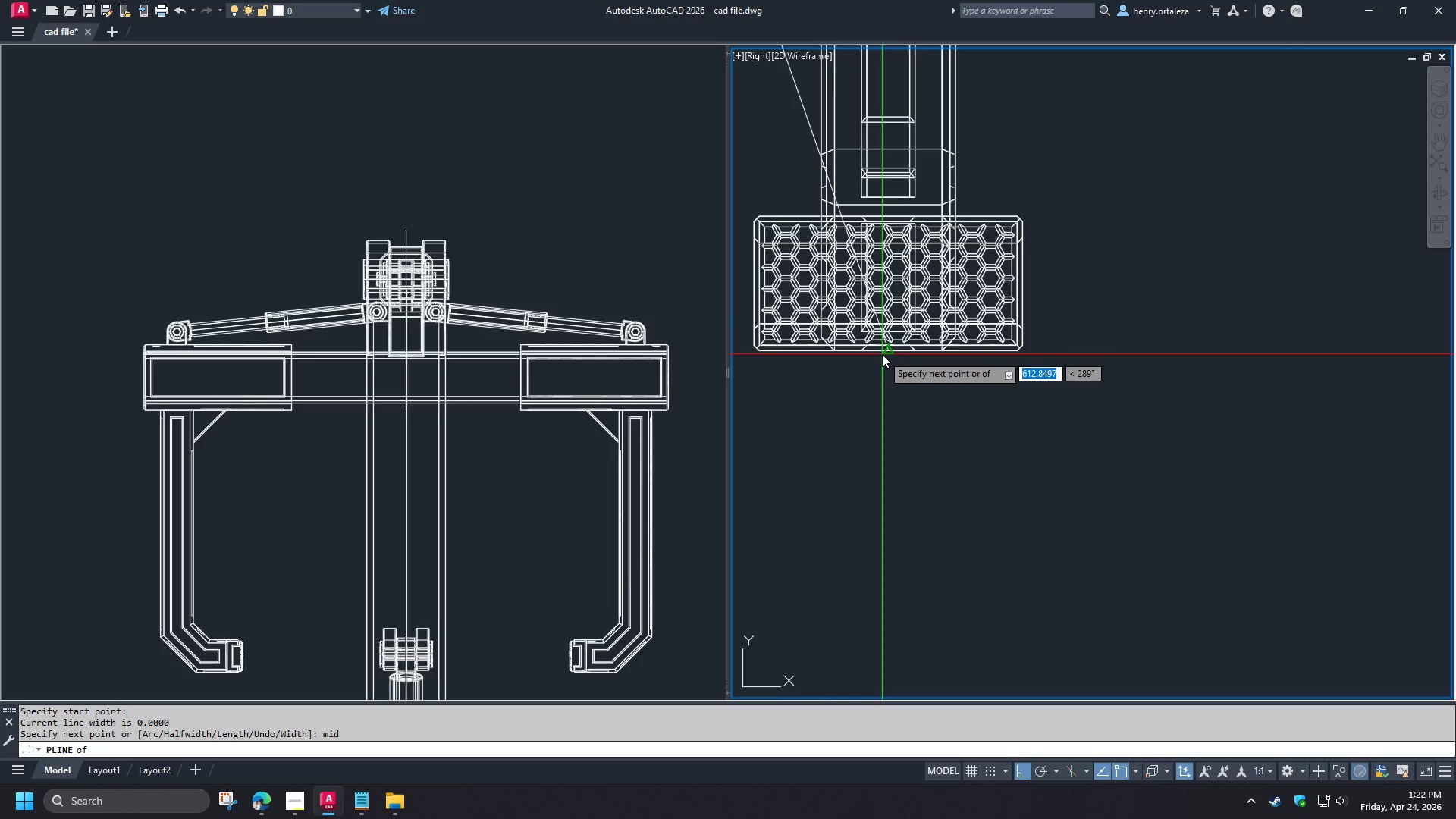 
left_click([882, 354])
 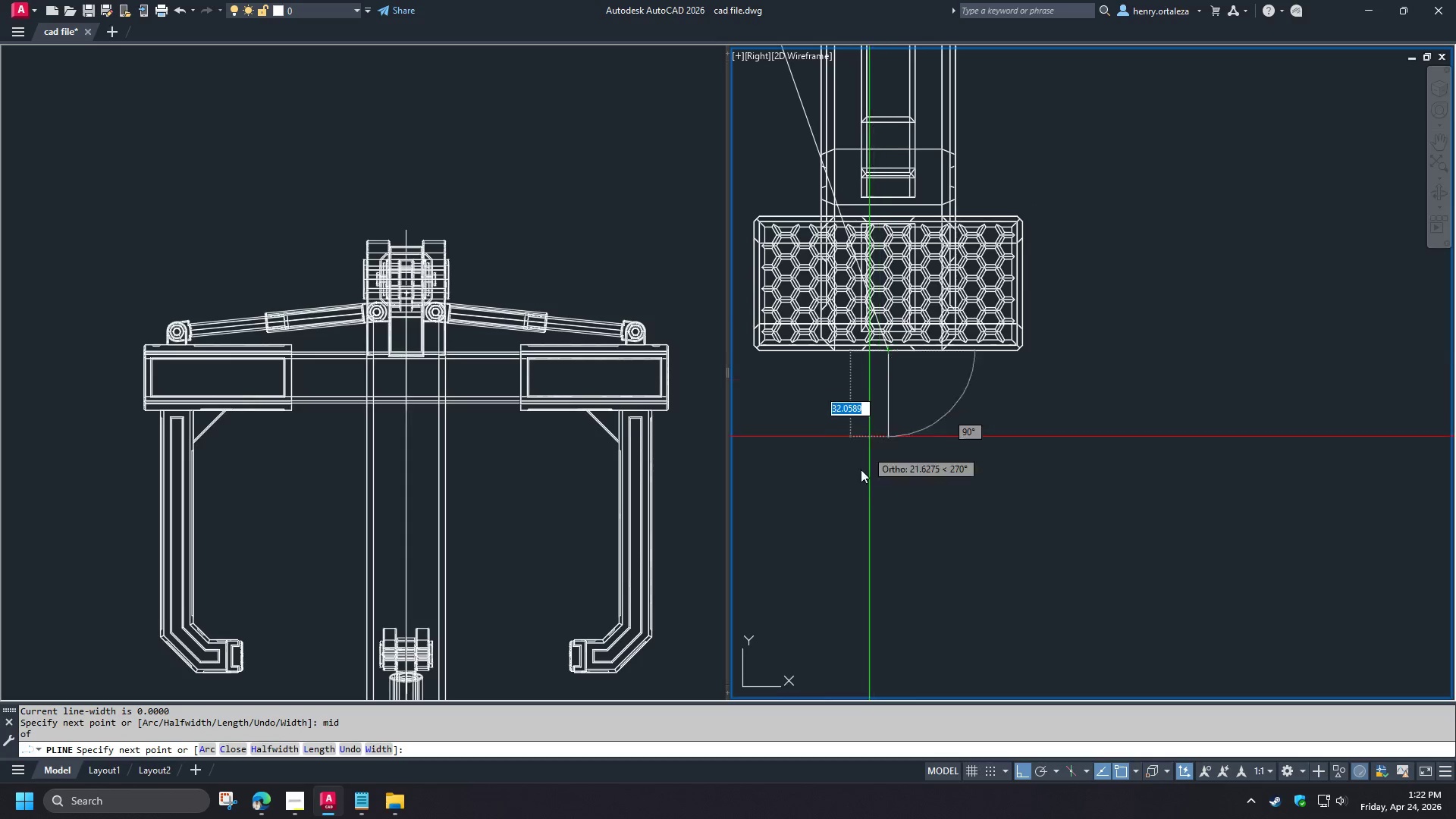 
scroll: coordinate [841, 503], scroll_direction: down, amount: 4.0
 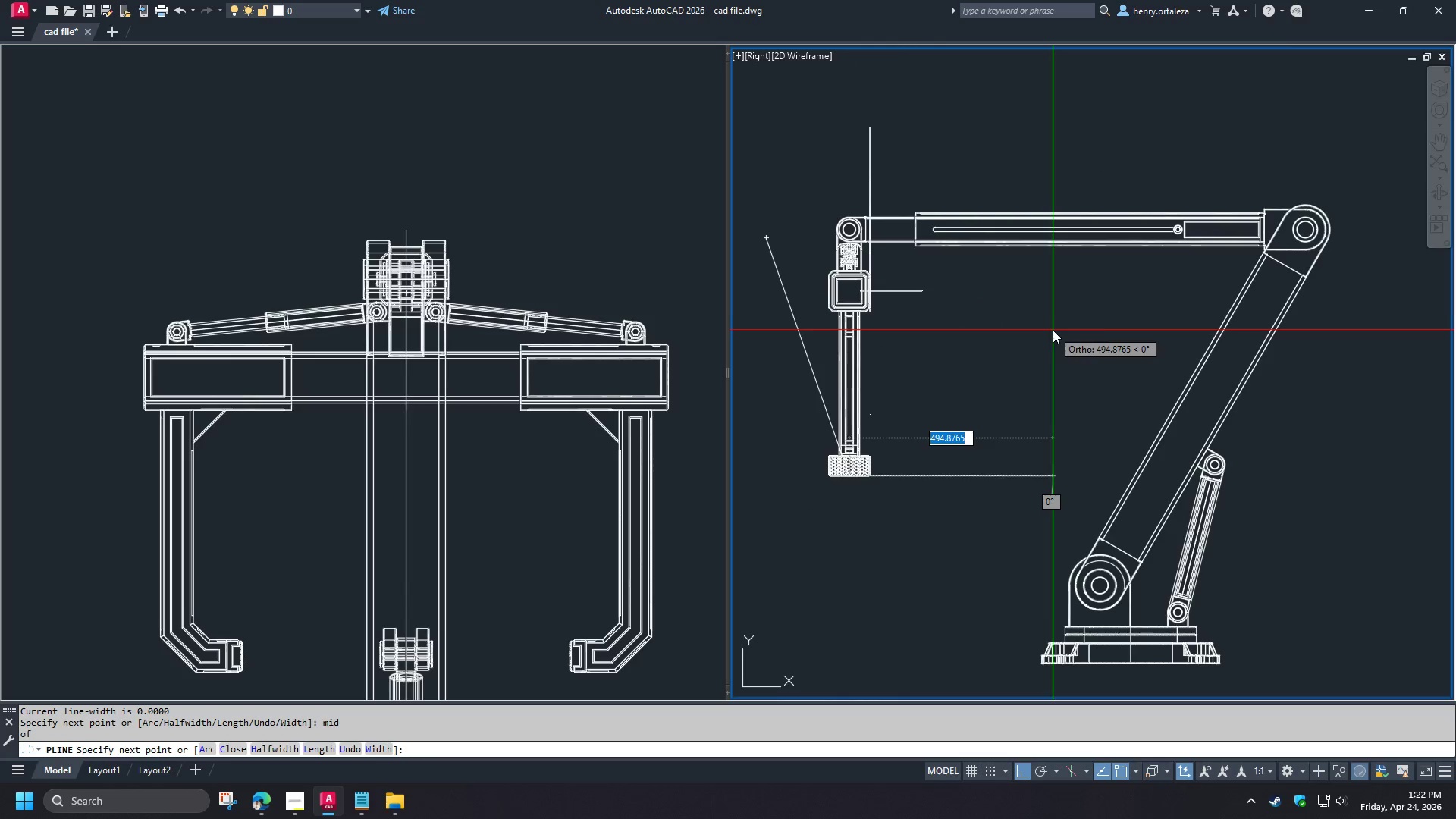 
scroll: coordinate [956, 272], scroll_direction: up, amount: 3.0
 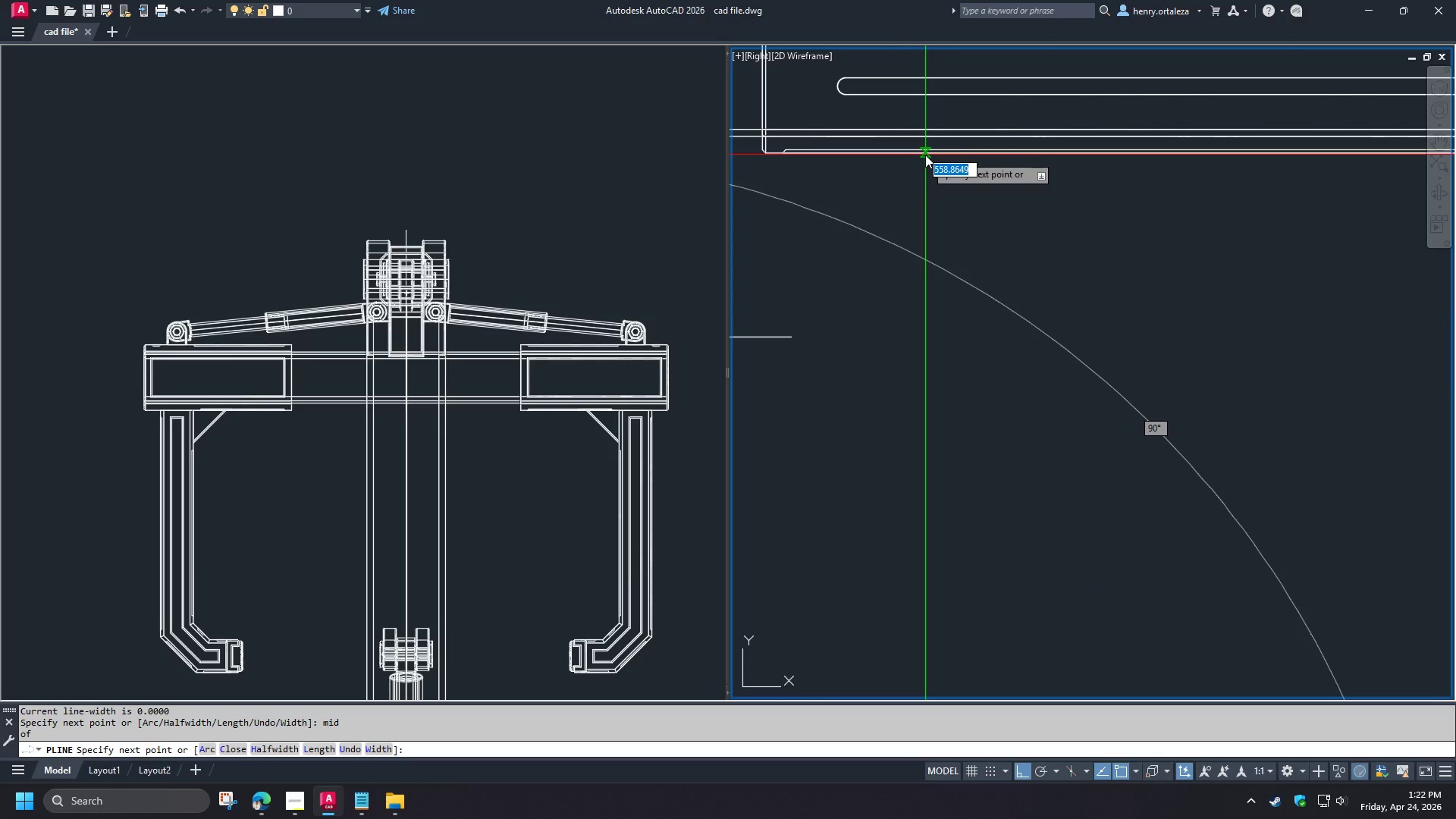 
left_click([925, 155])
 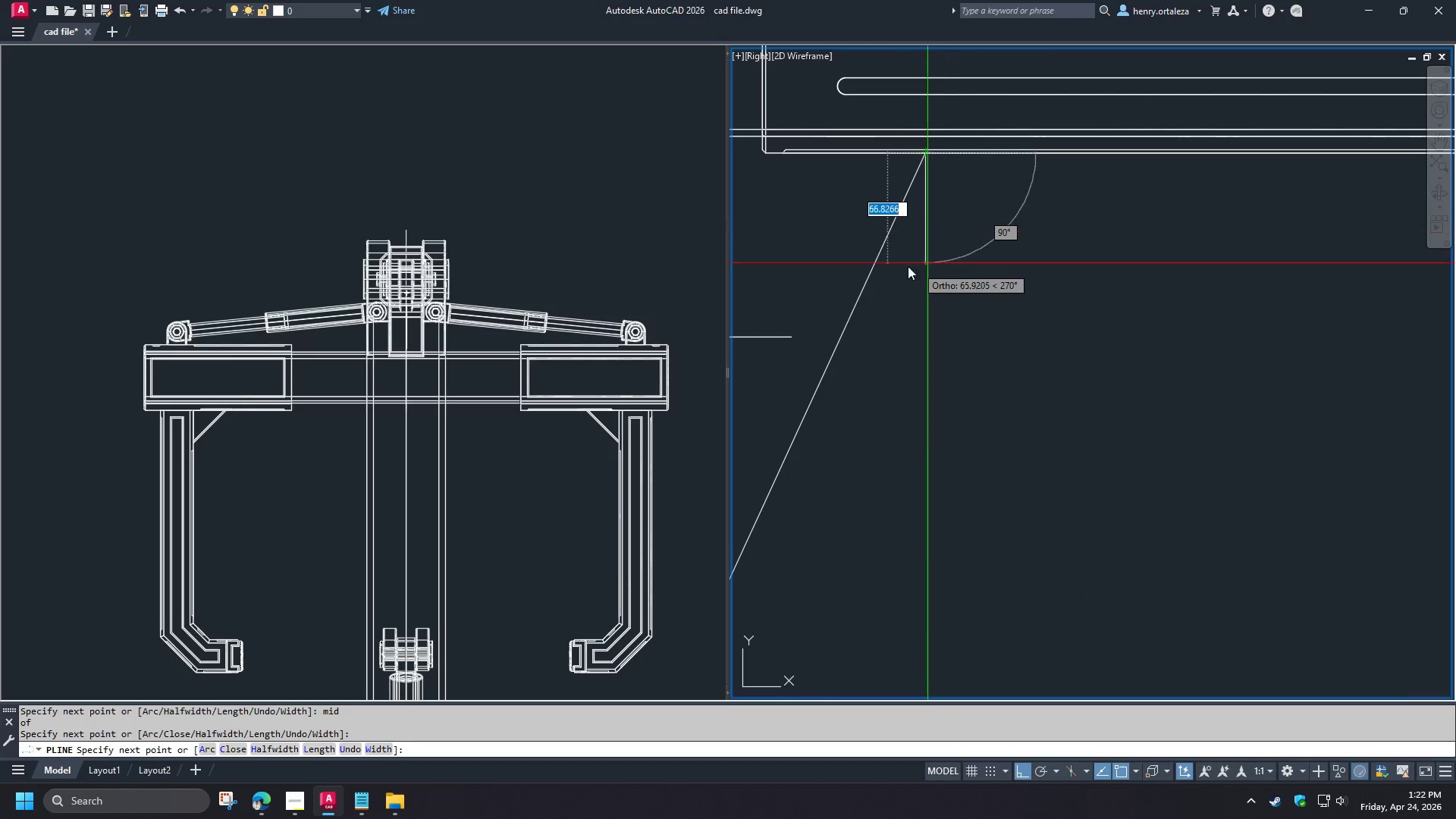 
scroll: coordinate [899, 266], scroll_direction: down, amount: 3.0
 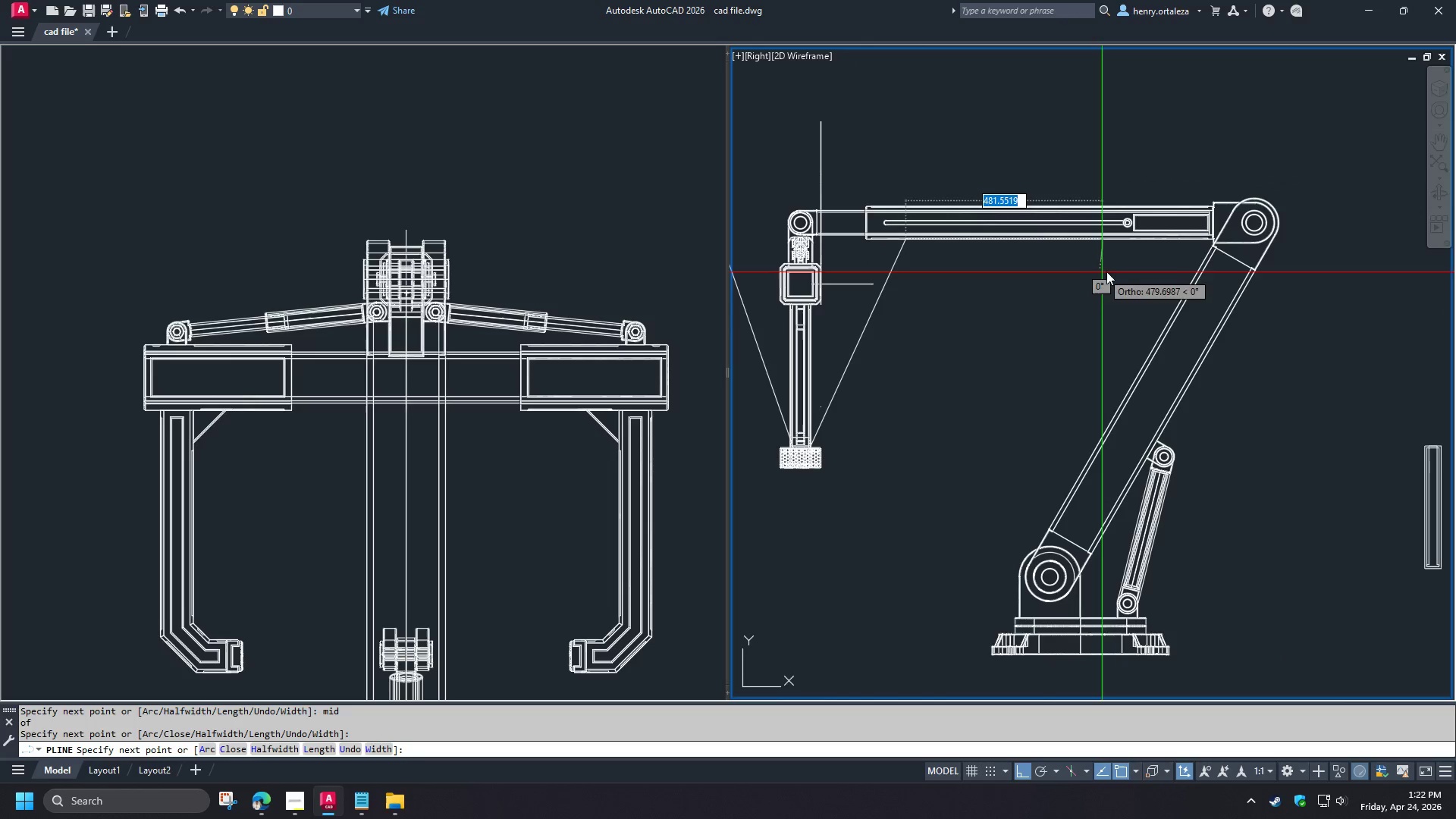 
scroll: coordinate [1141, 261], scroll_direction: up, amount: 1.0
 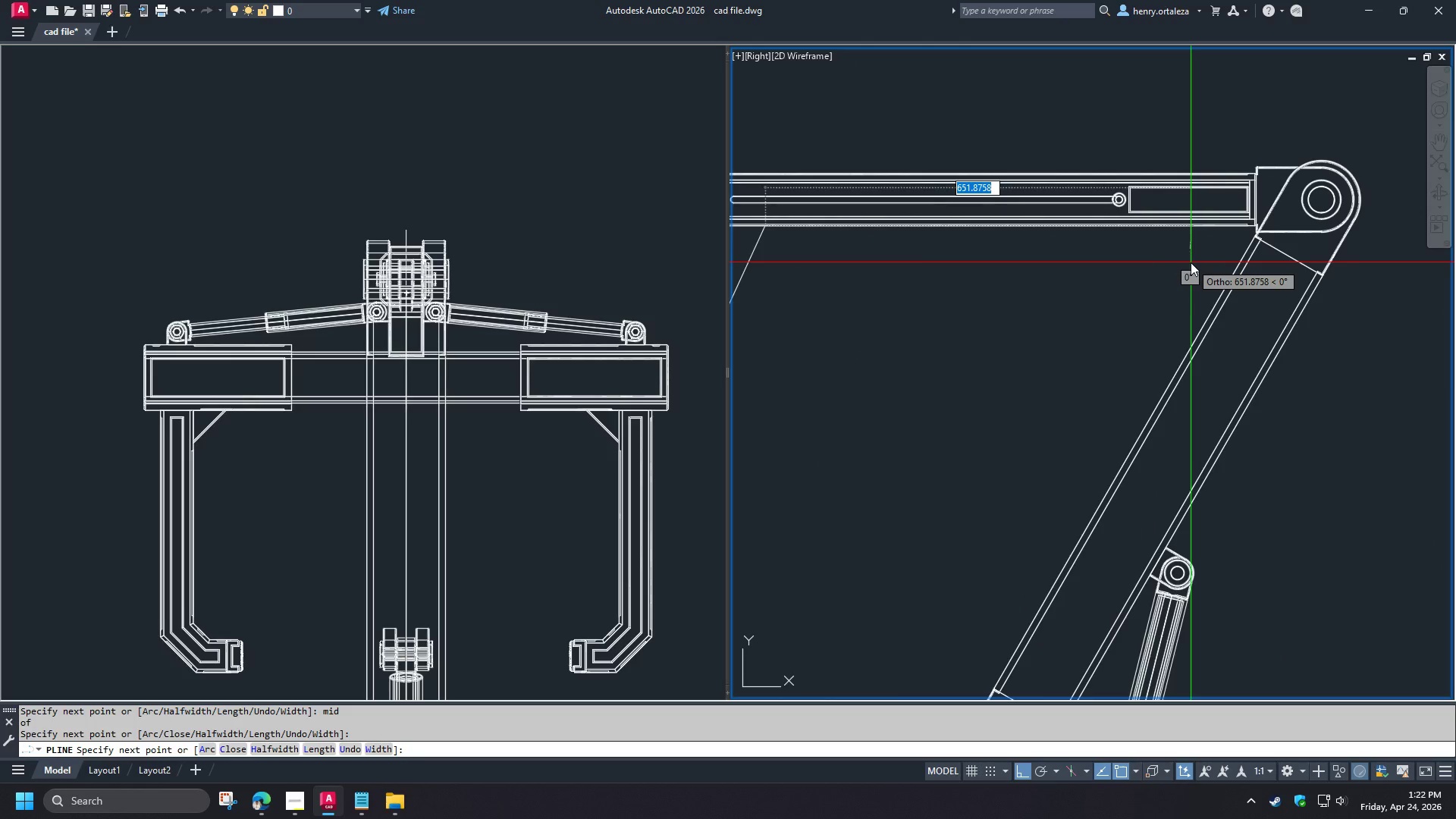 
left_click([1188, 262])
 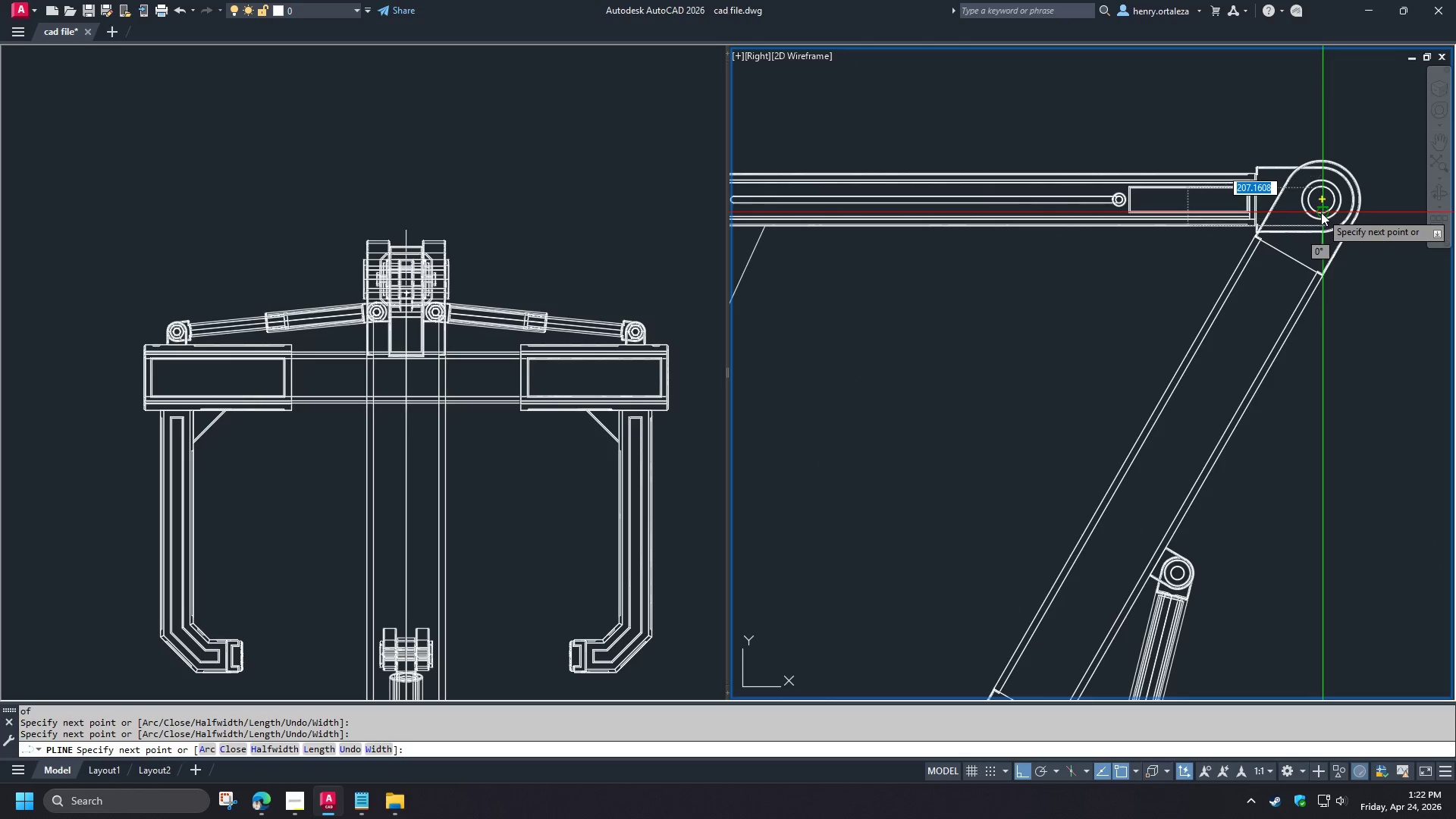 
type(cen )
 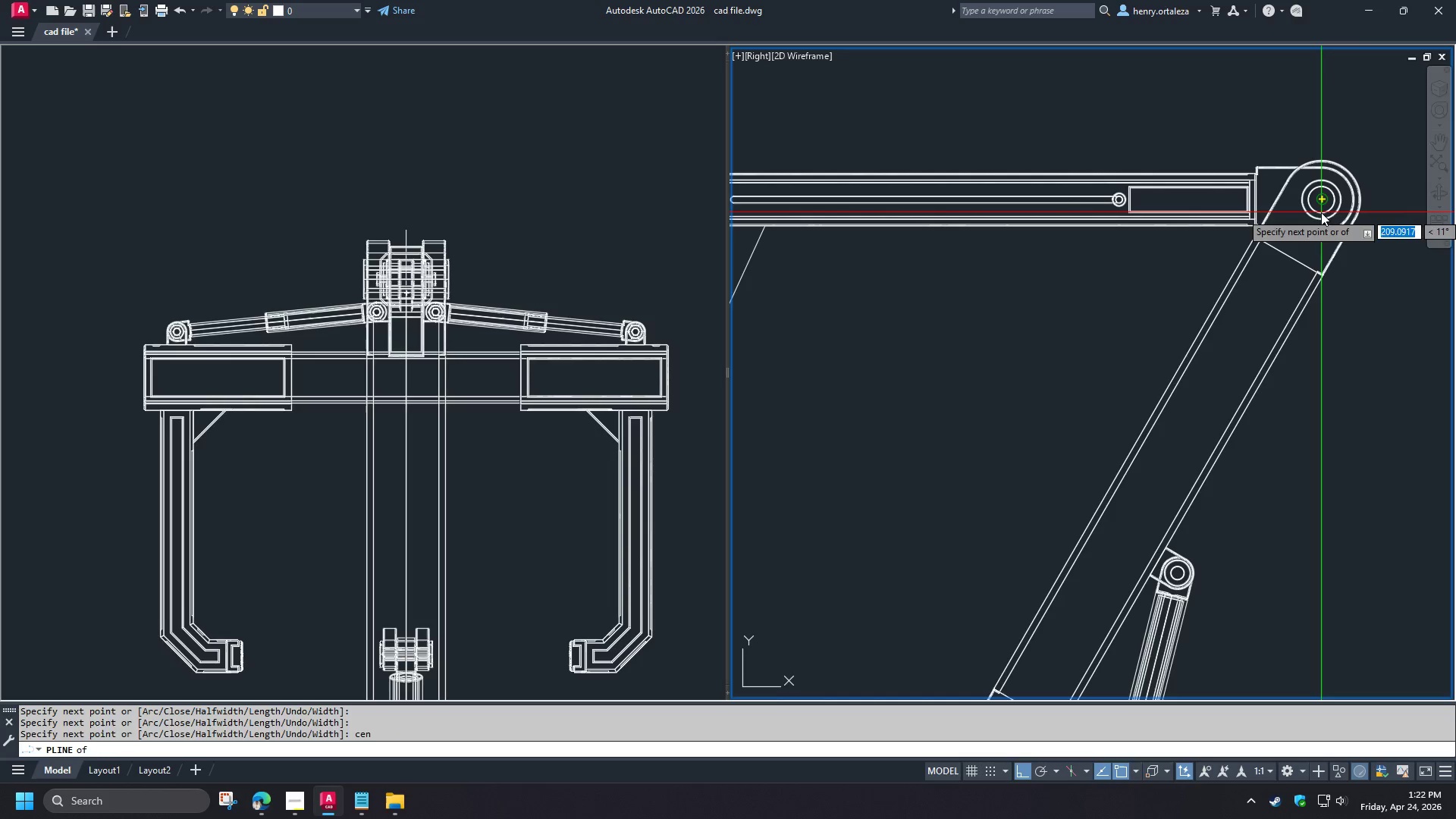 
left_click([1321, 212])
 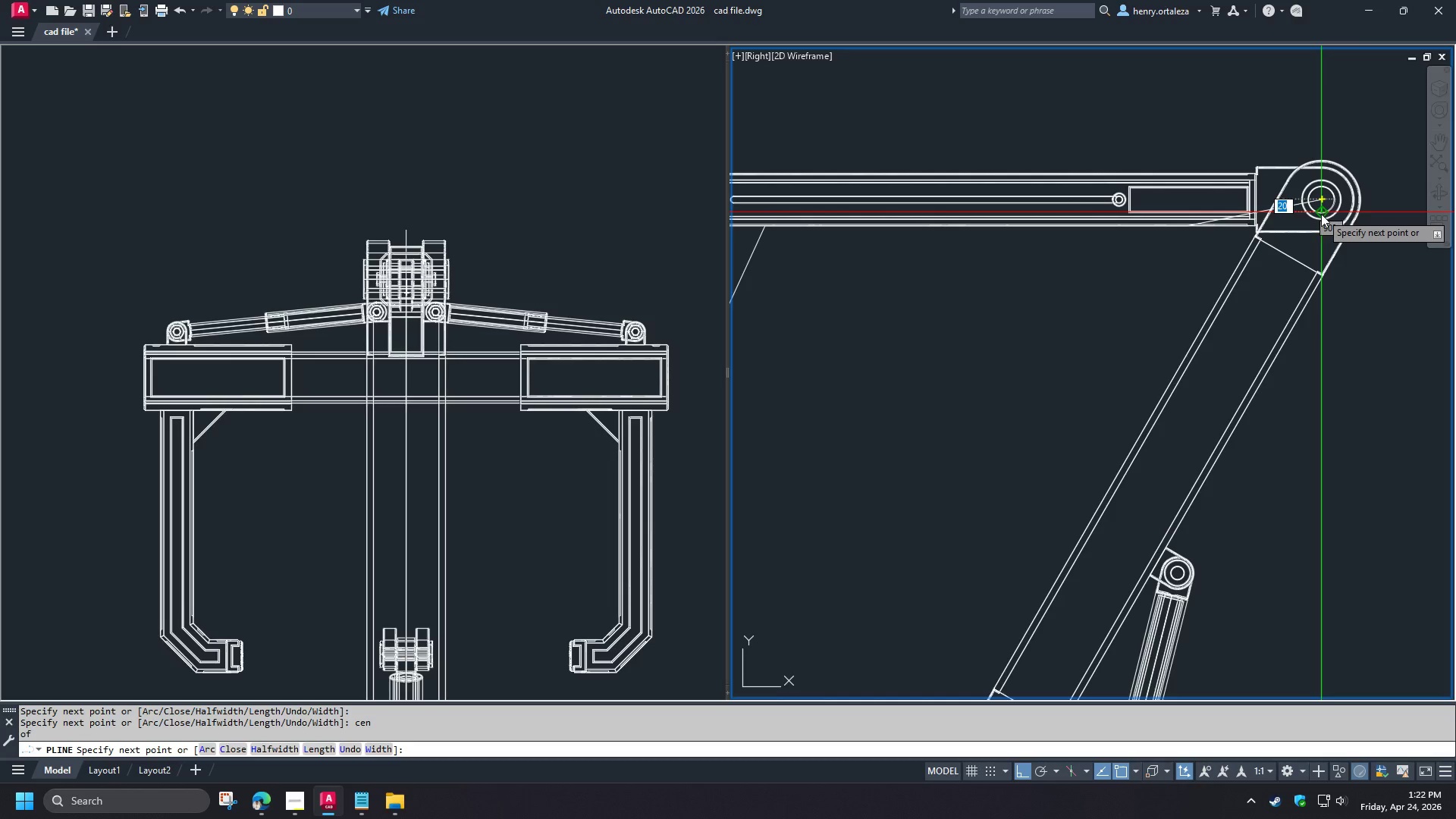 
key(Space)
 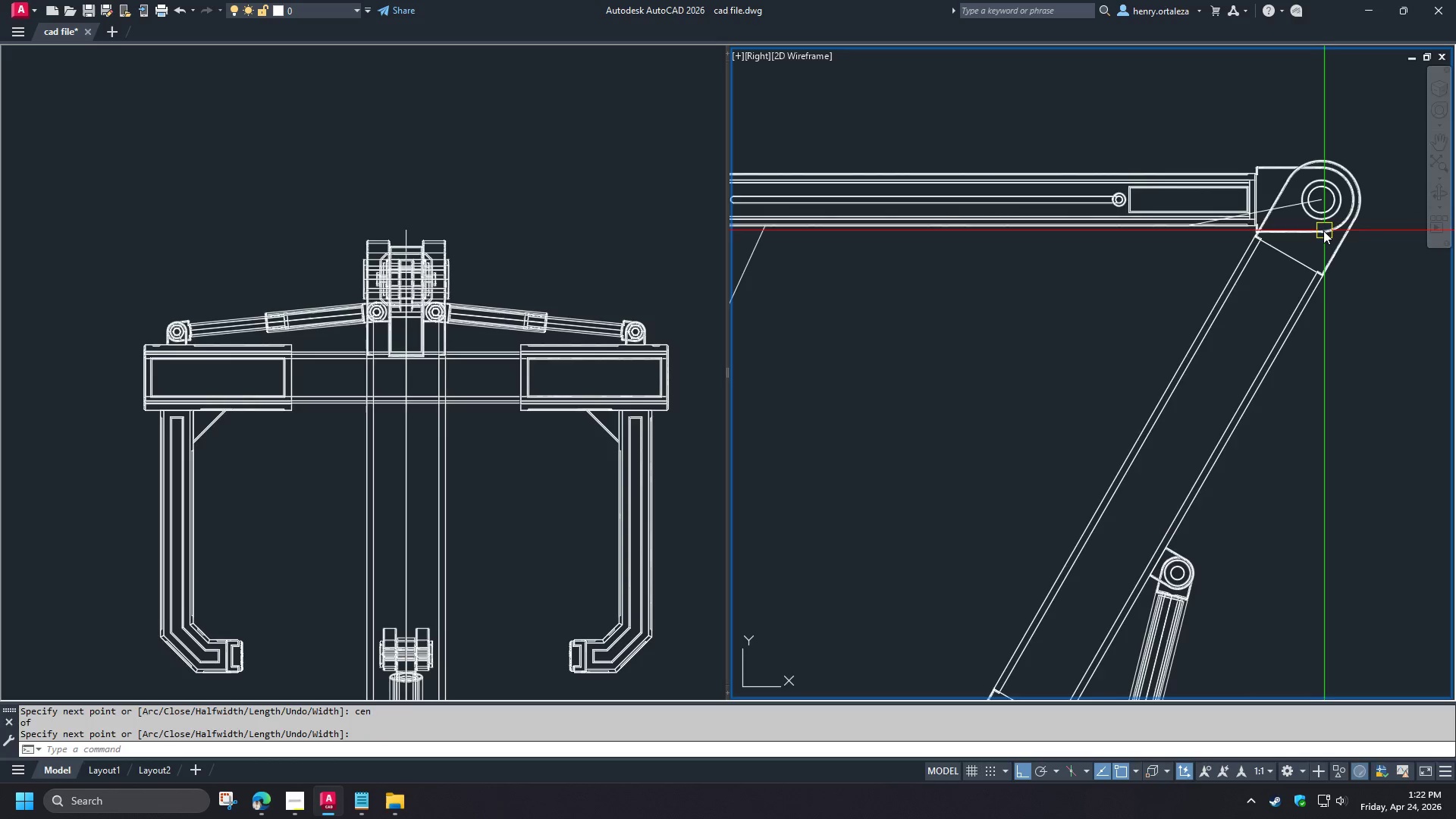 
scroll: coordinate [1320, 233], scroll_direction: down, amount: 2.0
 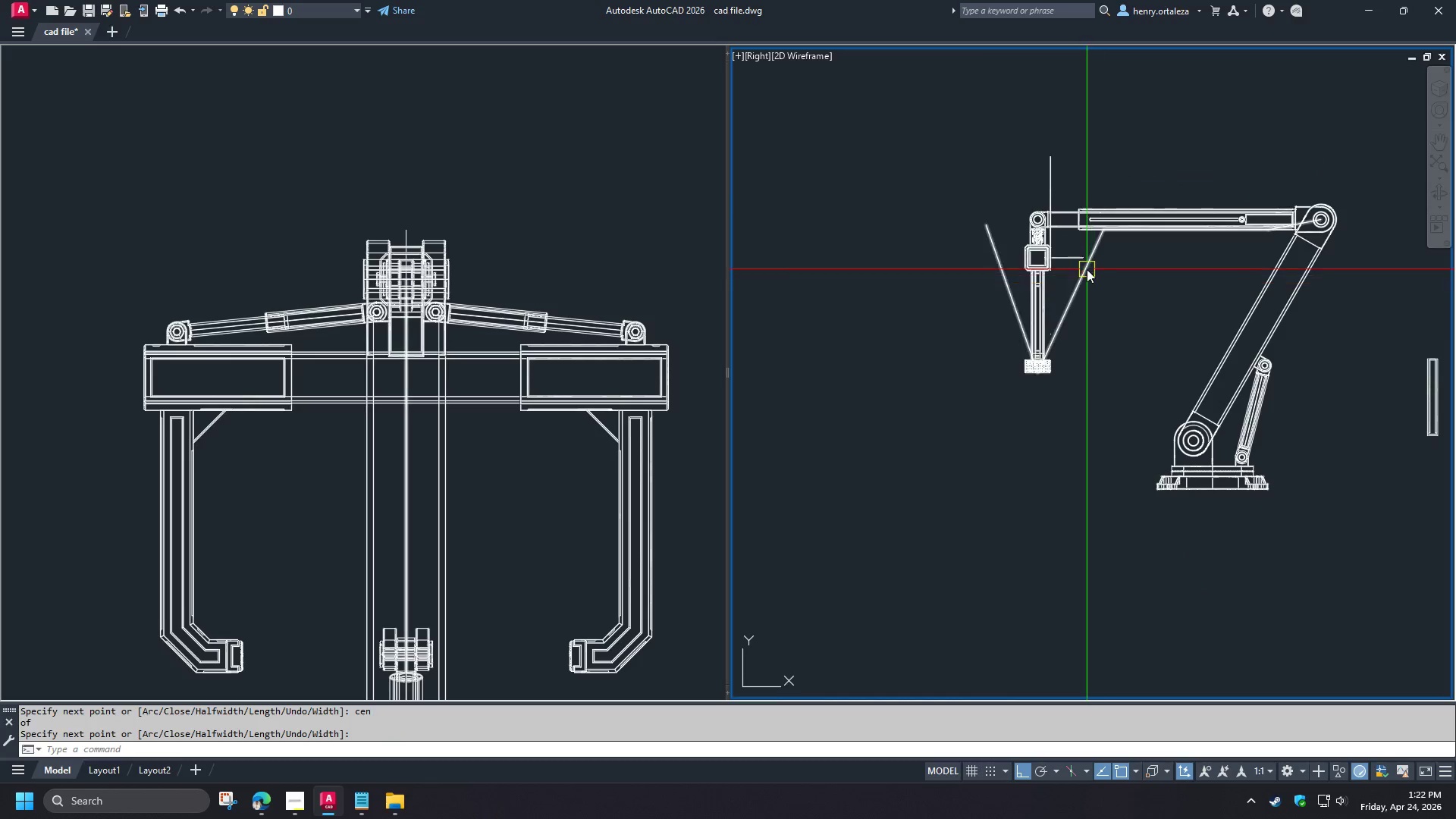 
left_click([1086, 273])
 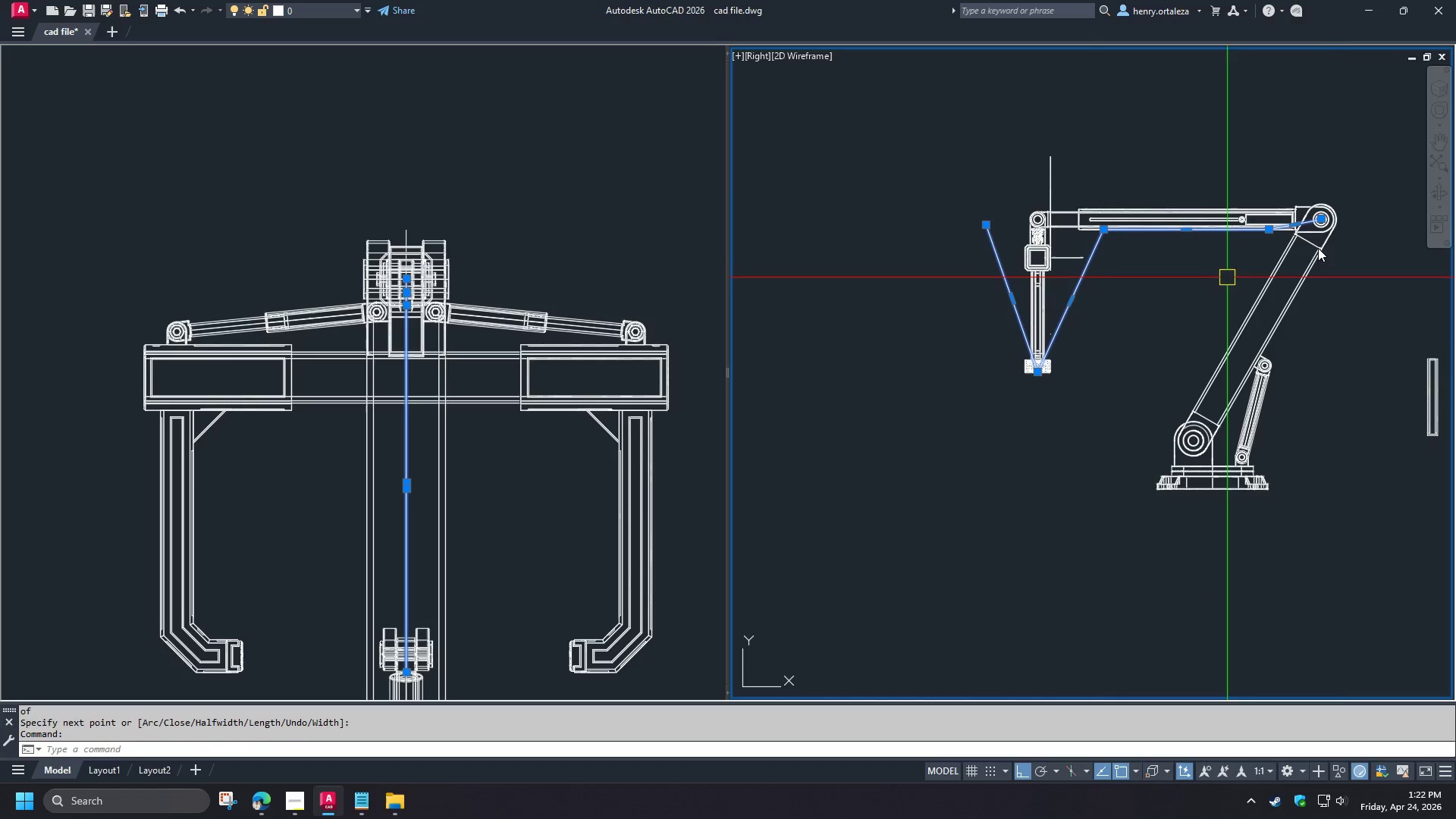 
key(R)
 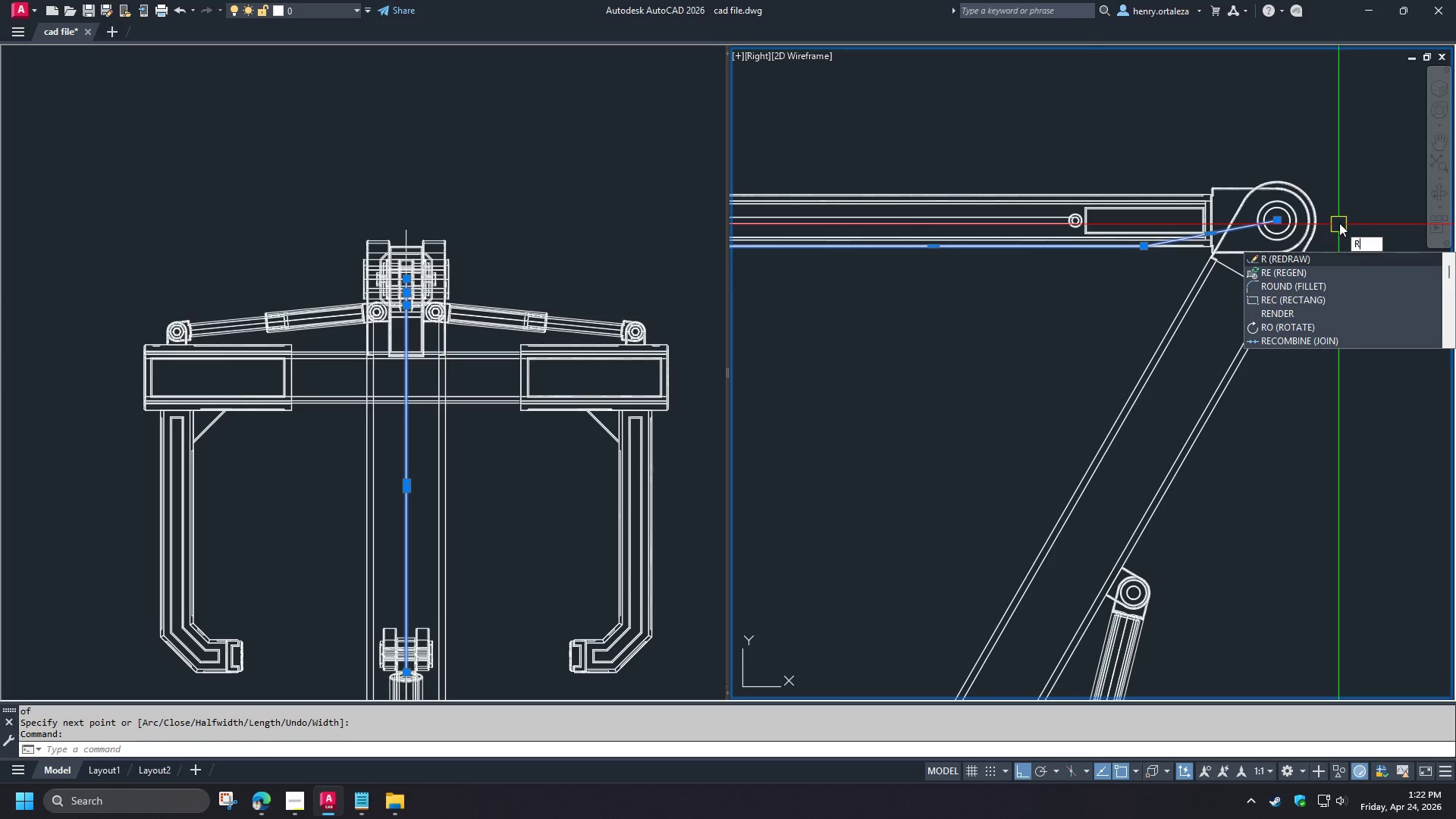 
scroll: coordinate [1348, 219], scroll_direction: up, amount: 2.0
 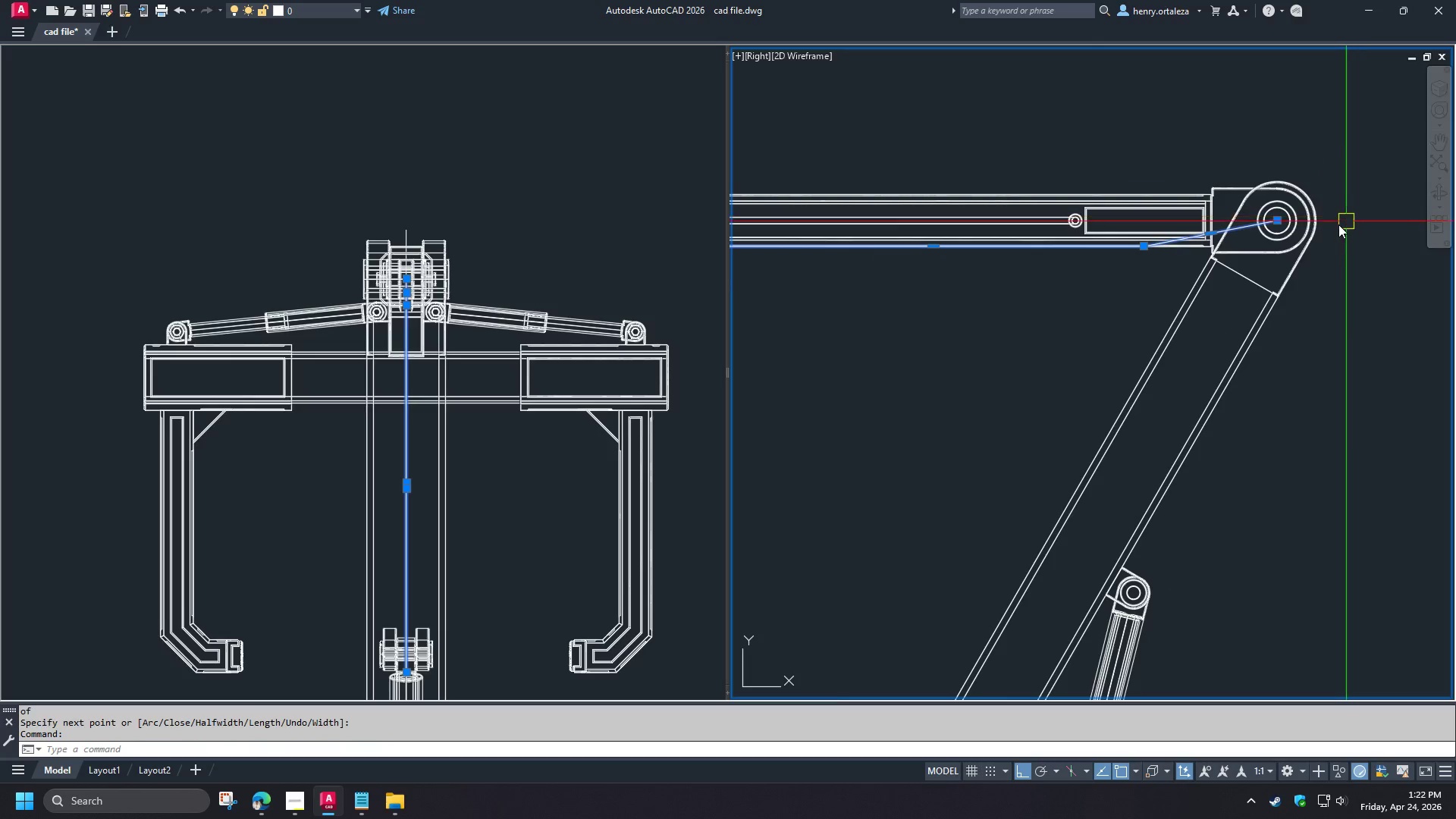 
key(O)
 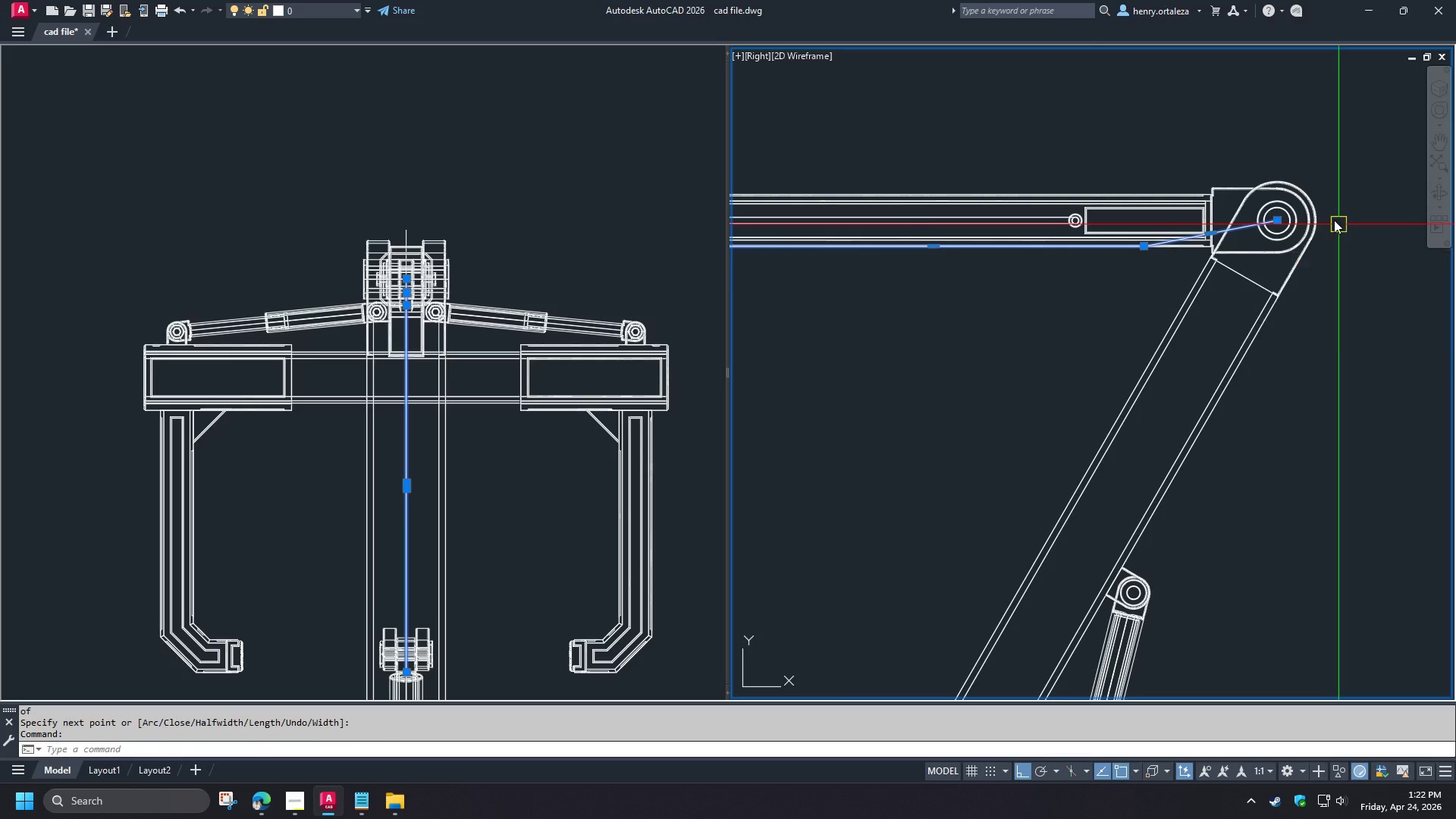 
key(Space)
 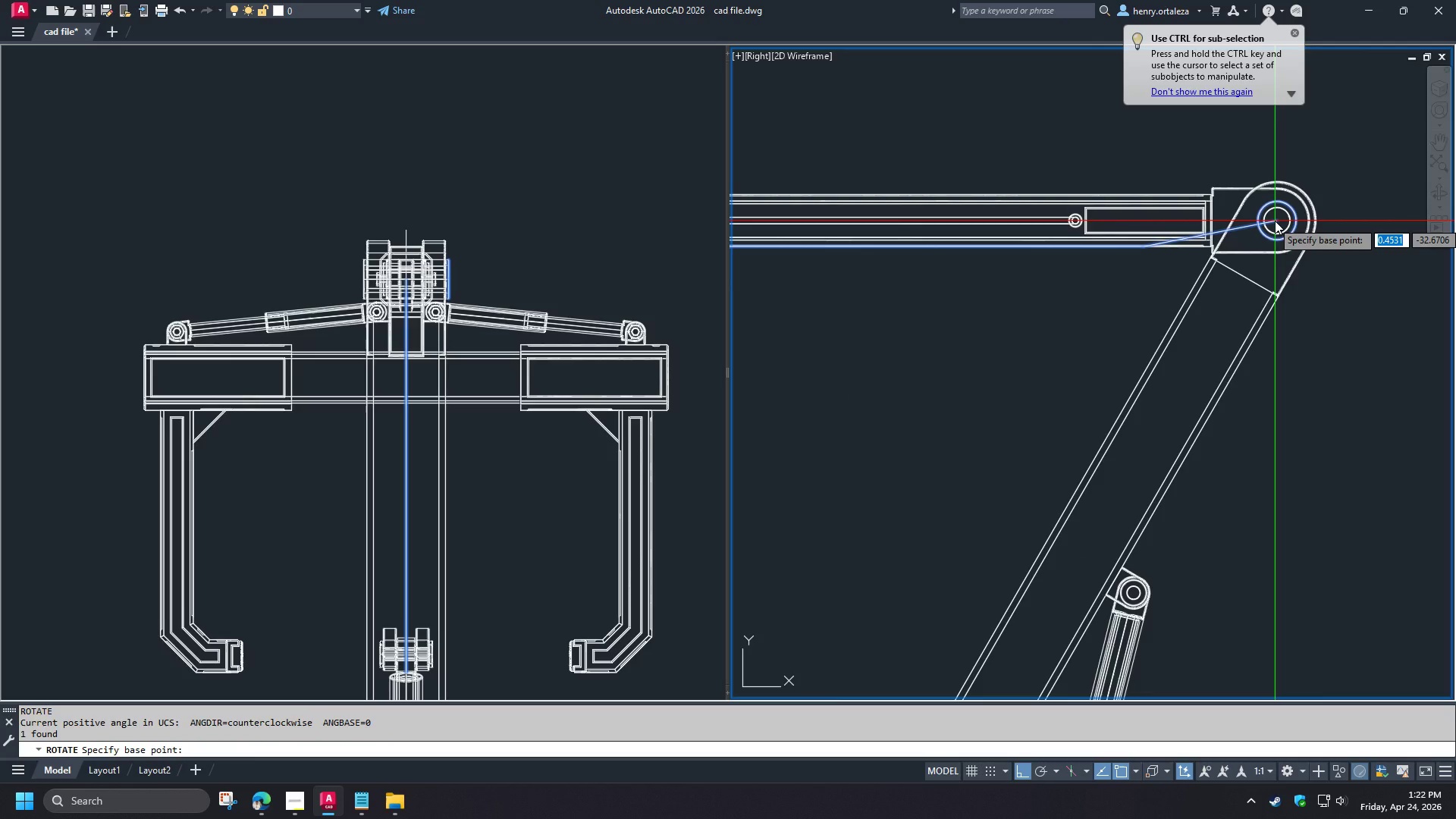 
scroll: coordinate [1275, 221], scroll_direction: down, amount: 2.0
 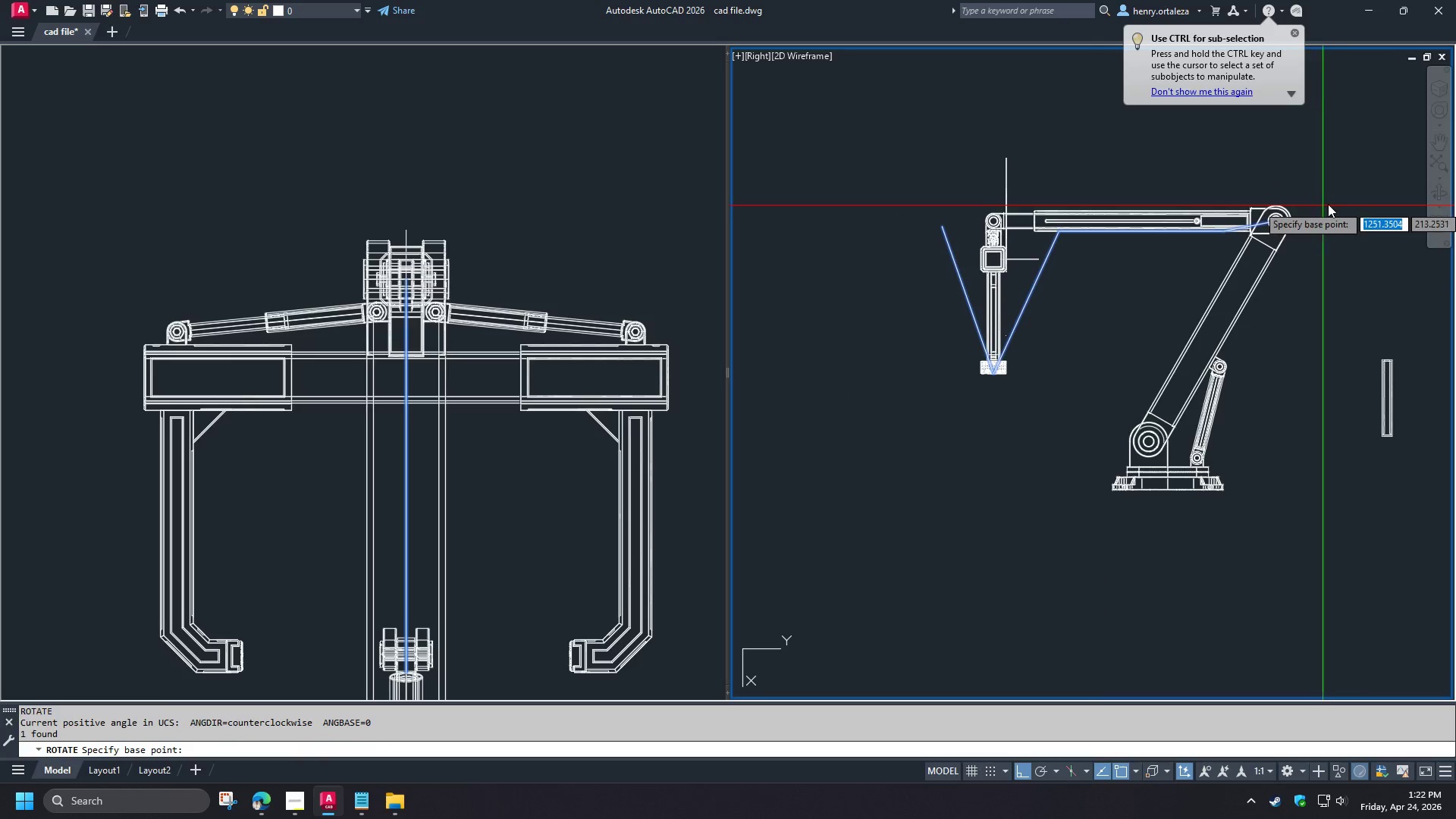 
scroll: coordinate [1338, 197], scroll_direction: up, amount: 3.0
 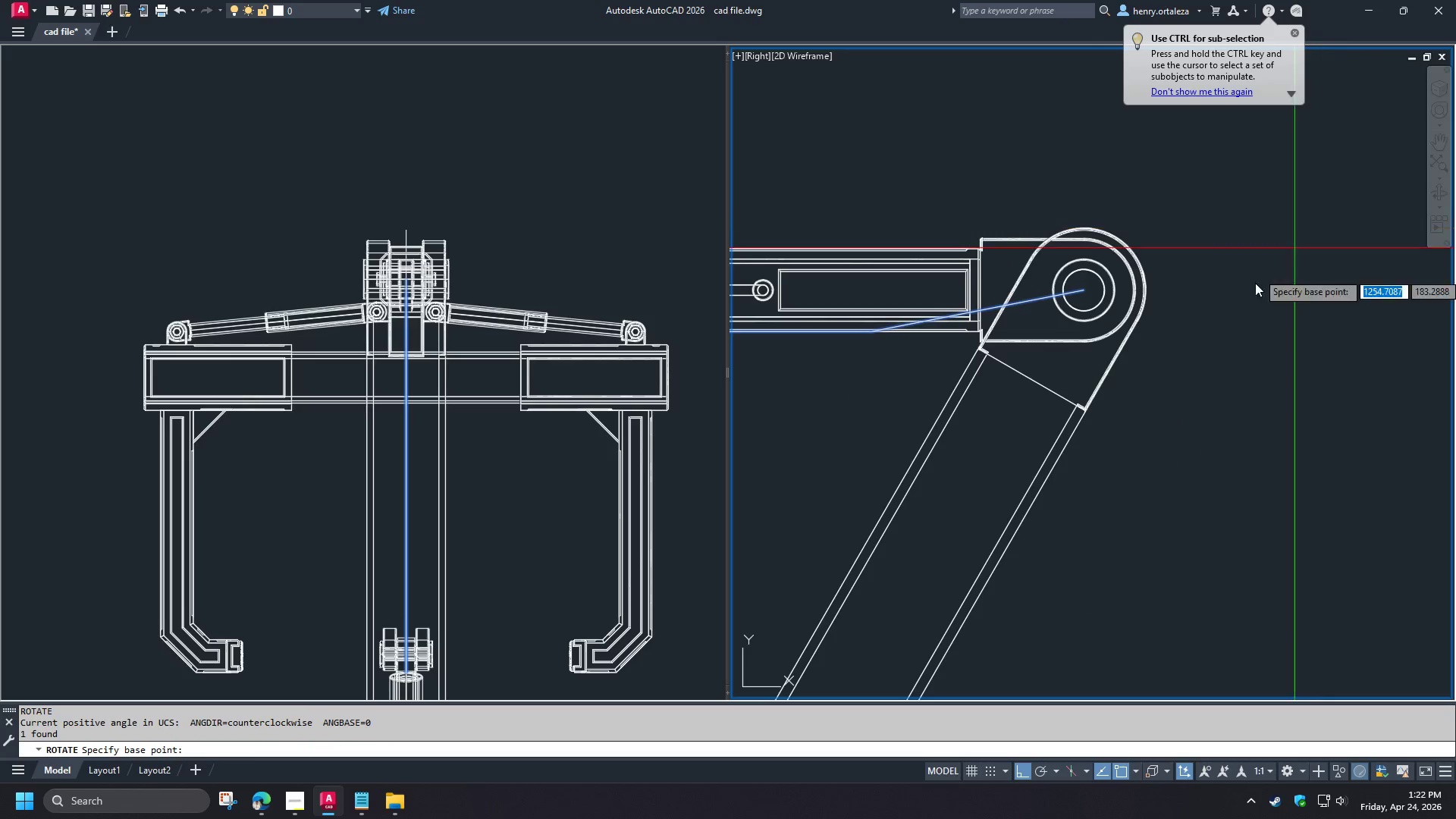 
key(Escape)
 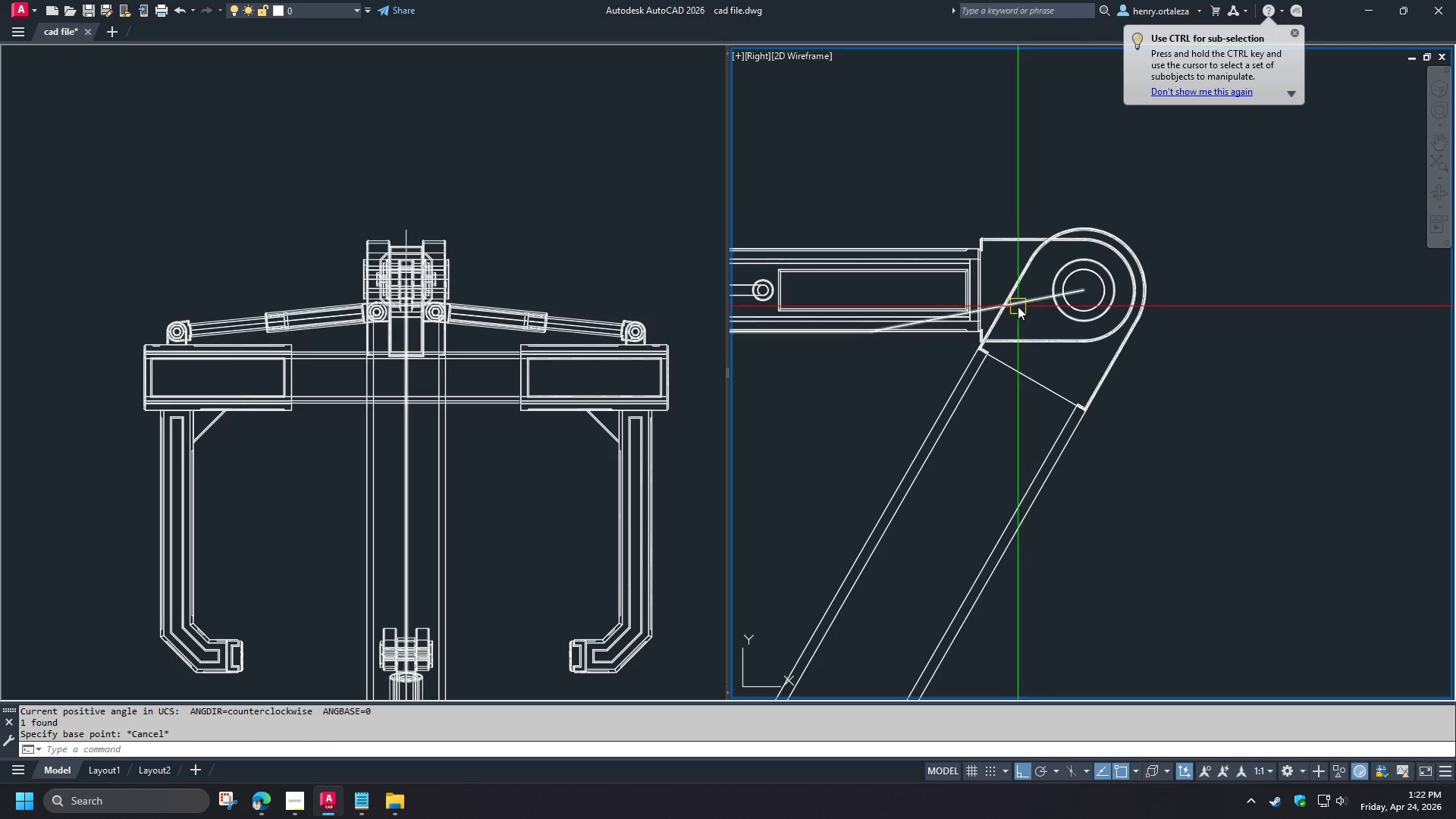 
left_click([1018, 306])
 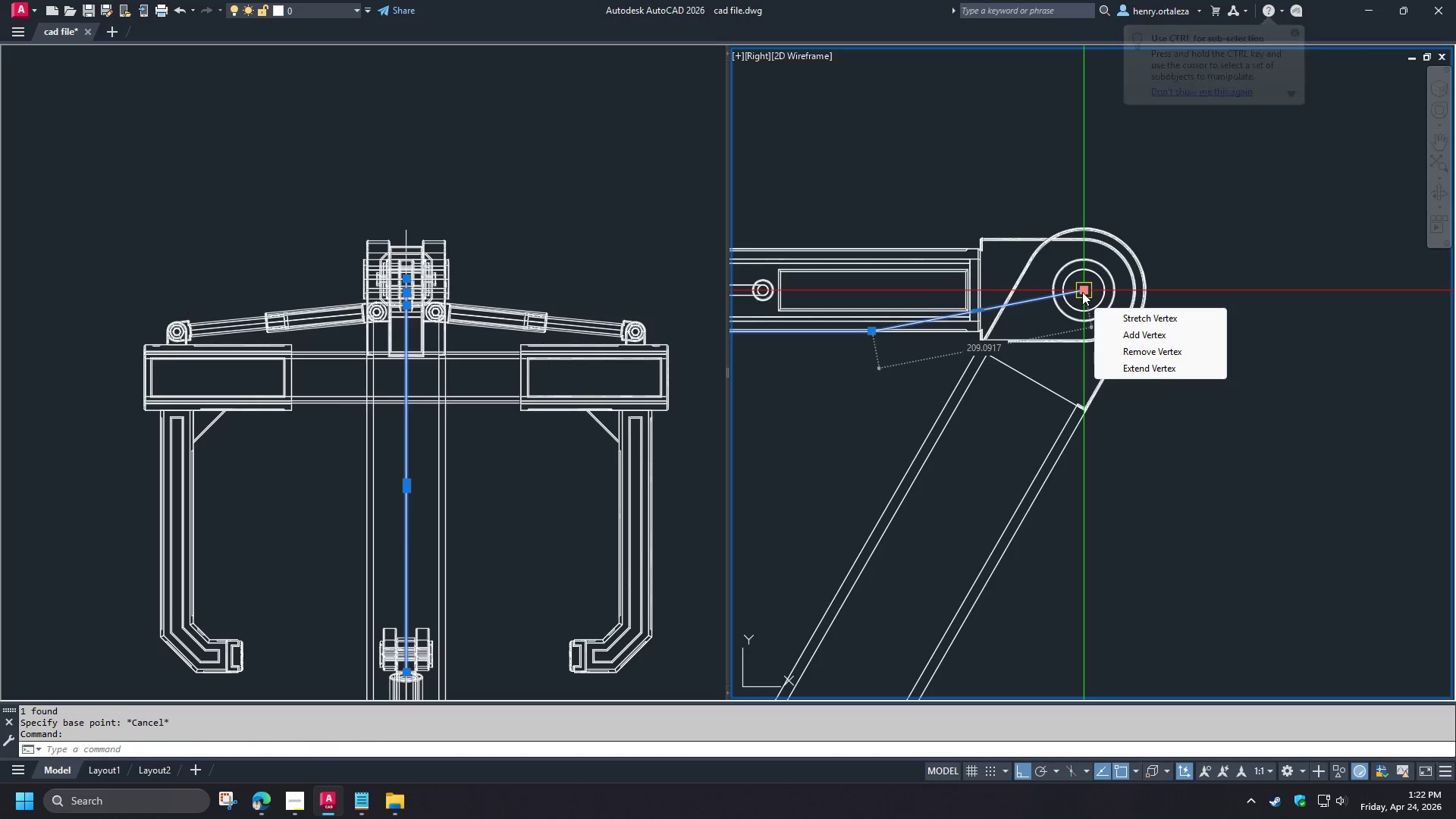 
left_click([1150, 336])
 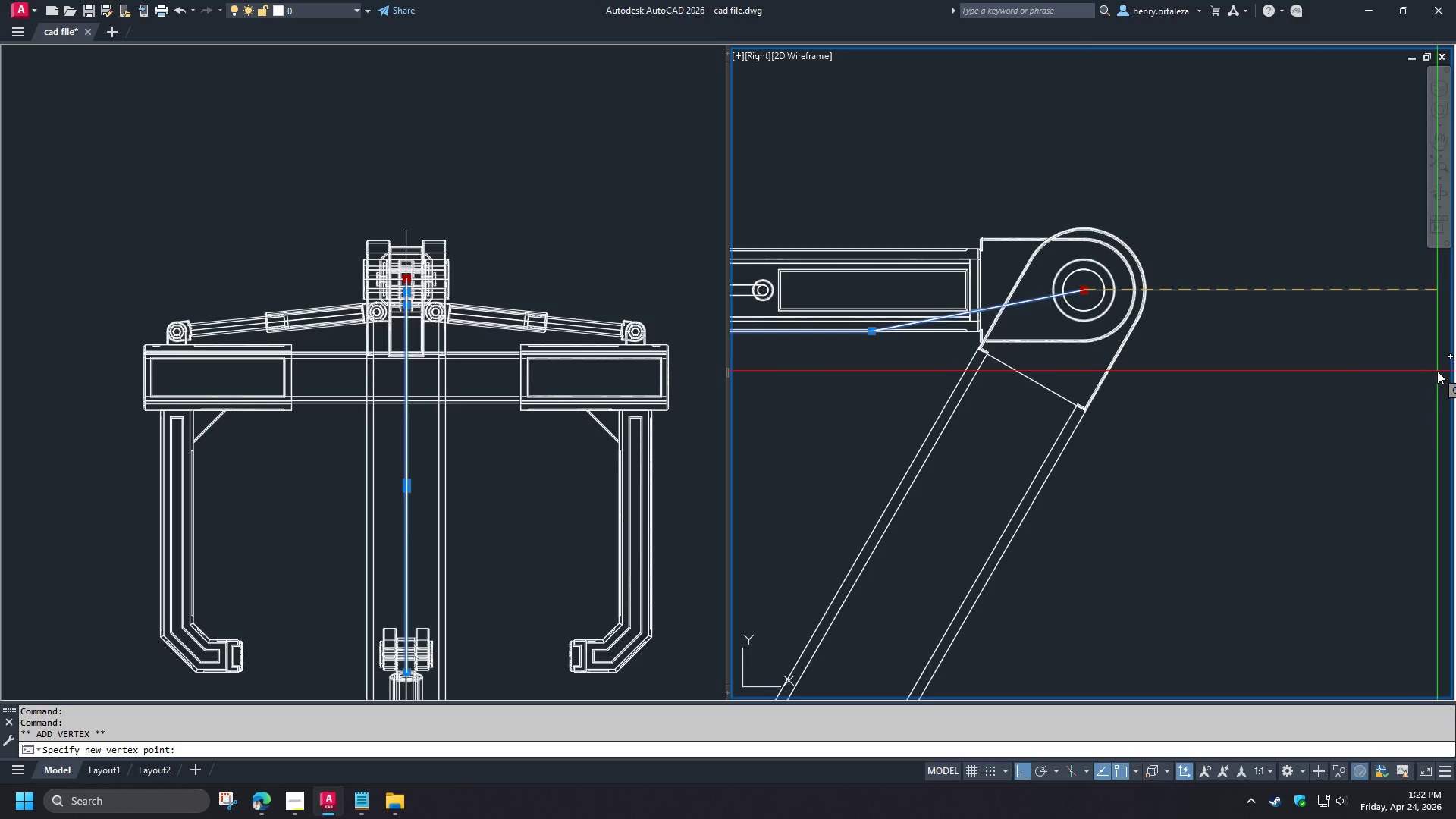 
left_click([1414, 370])
 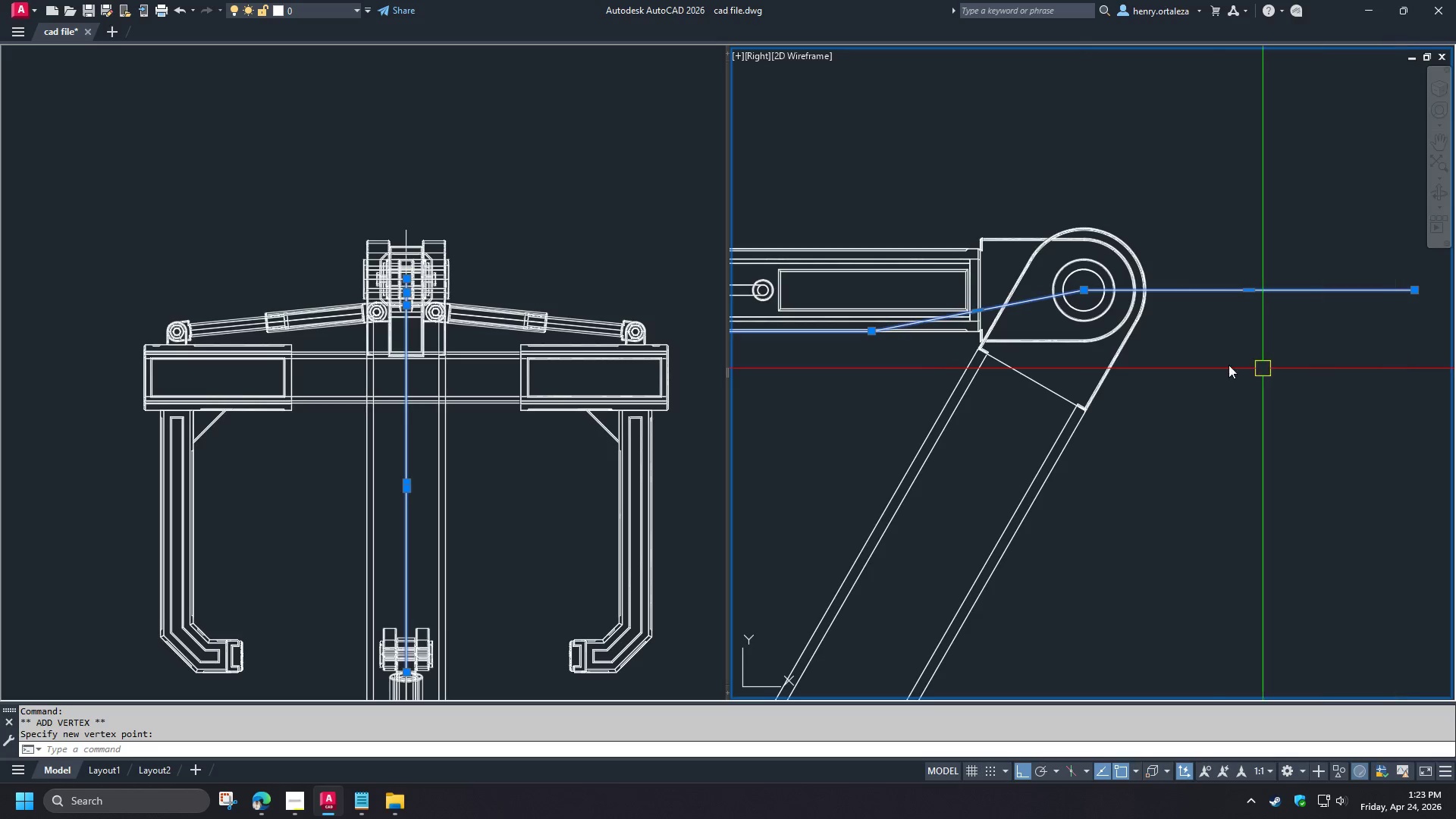 
key(Escape)
 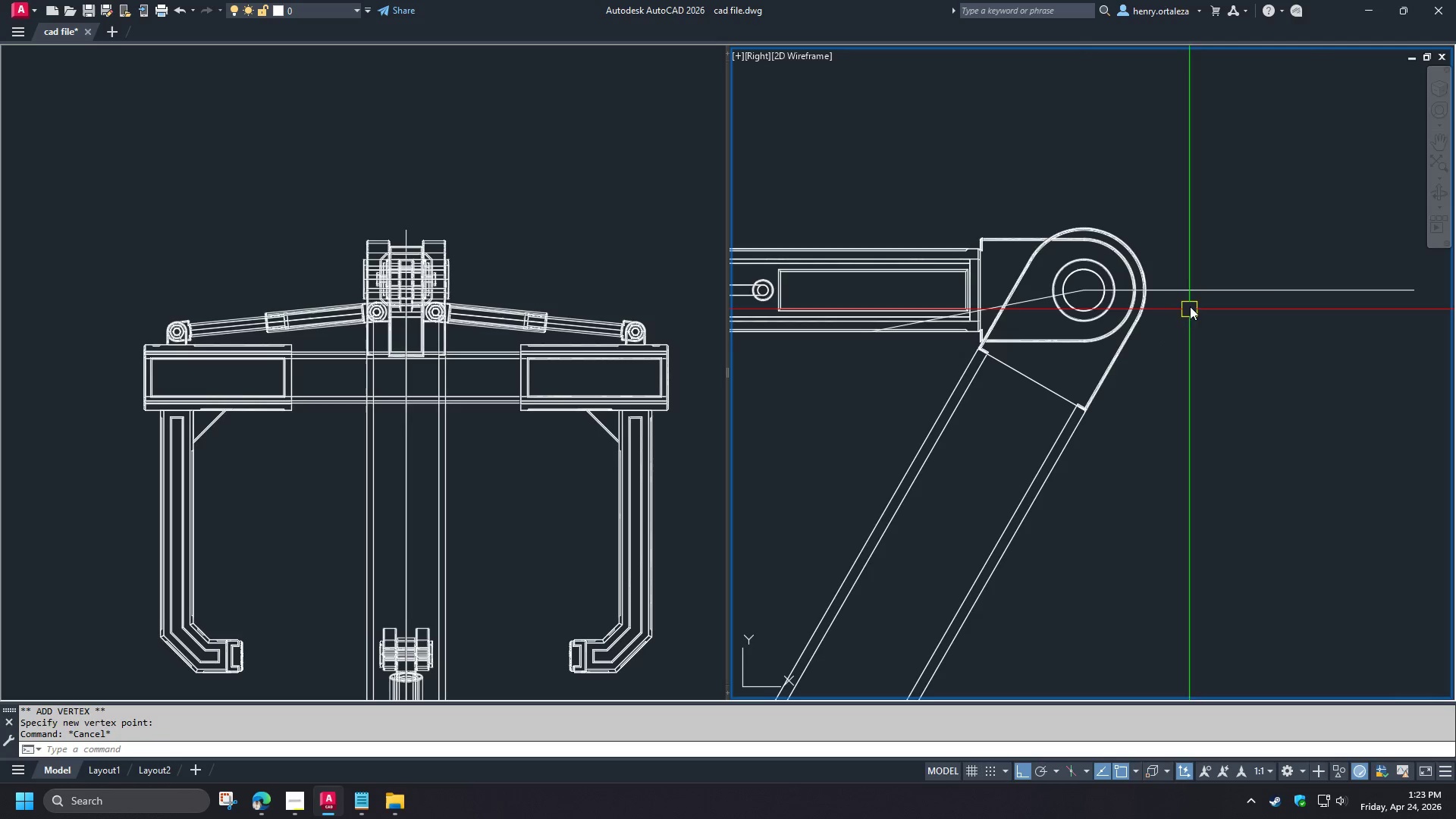 
left_click([1194, 292])
 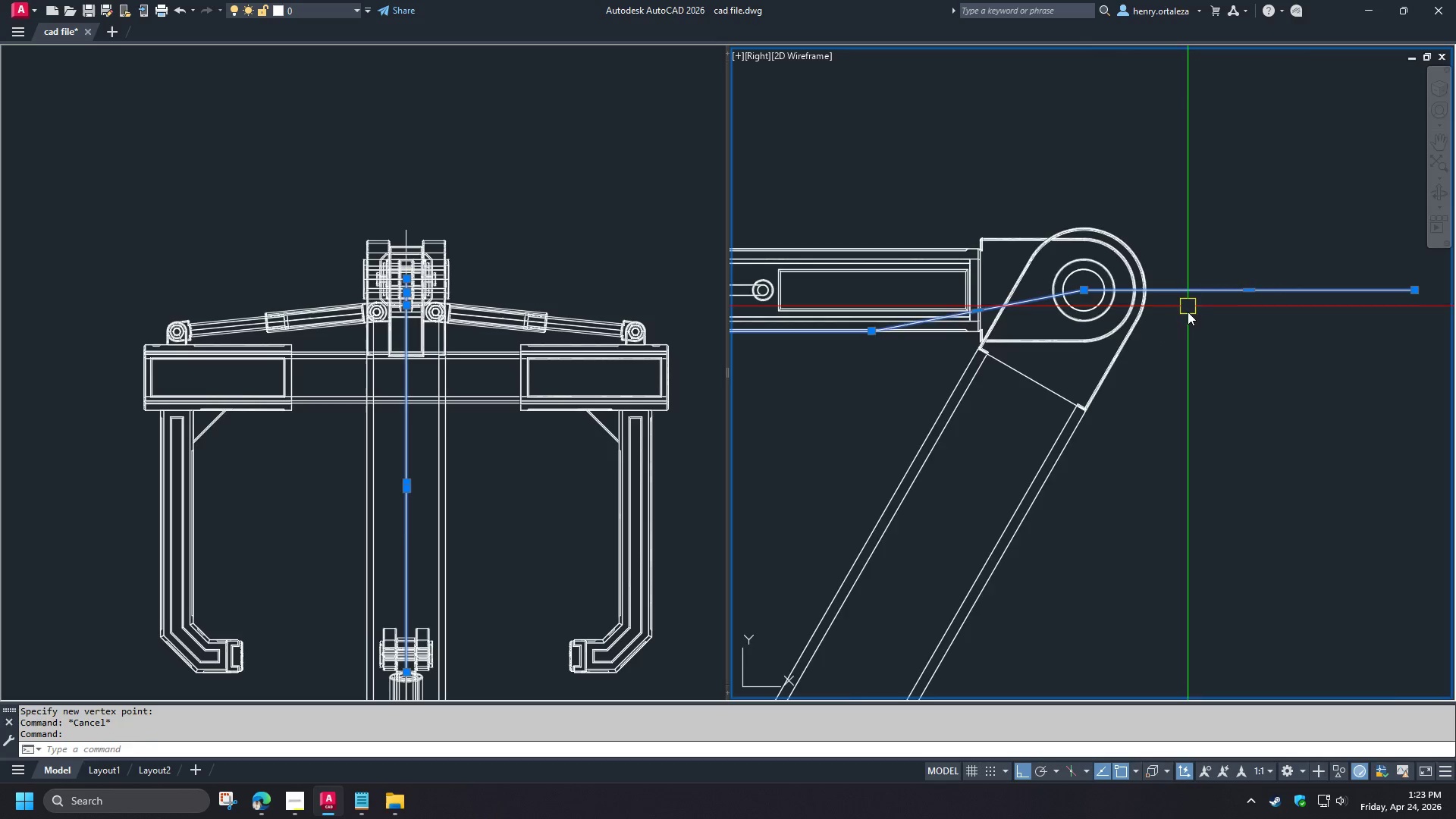 
scroll: coordinate [1192, 315], scroll_direction: down, amount: 1.0
 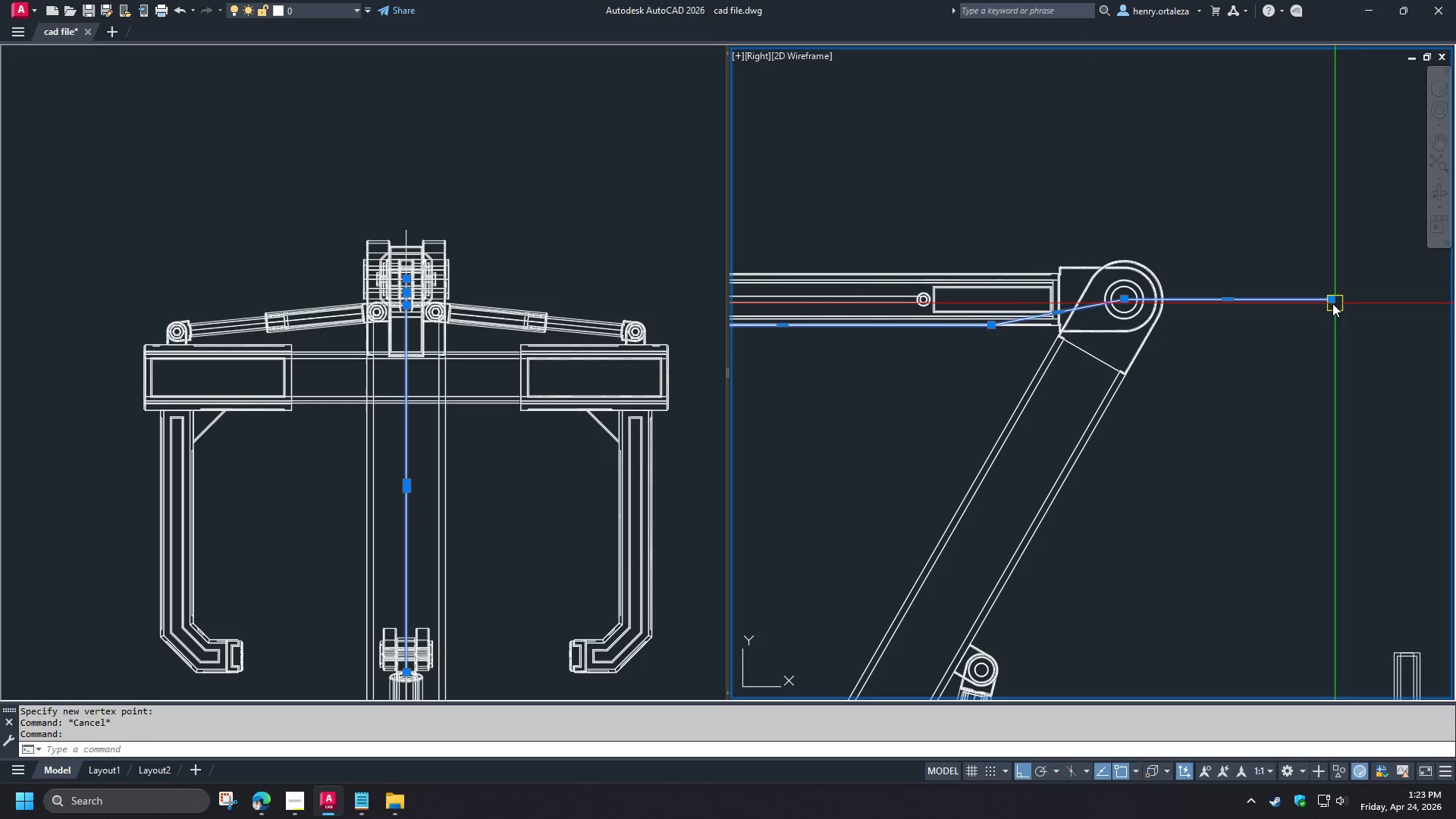 
left_click_drag(start_coordinate=[1330, 303], to_coordinate=[1334, 303])
 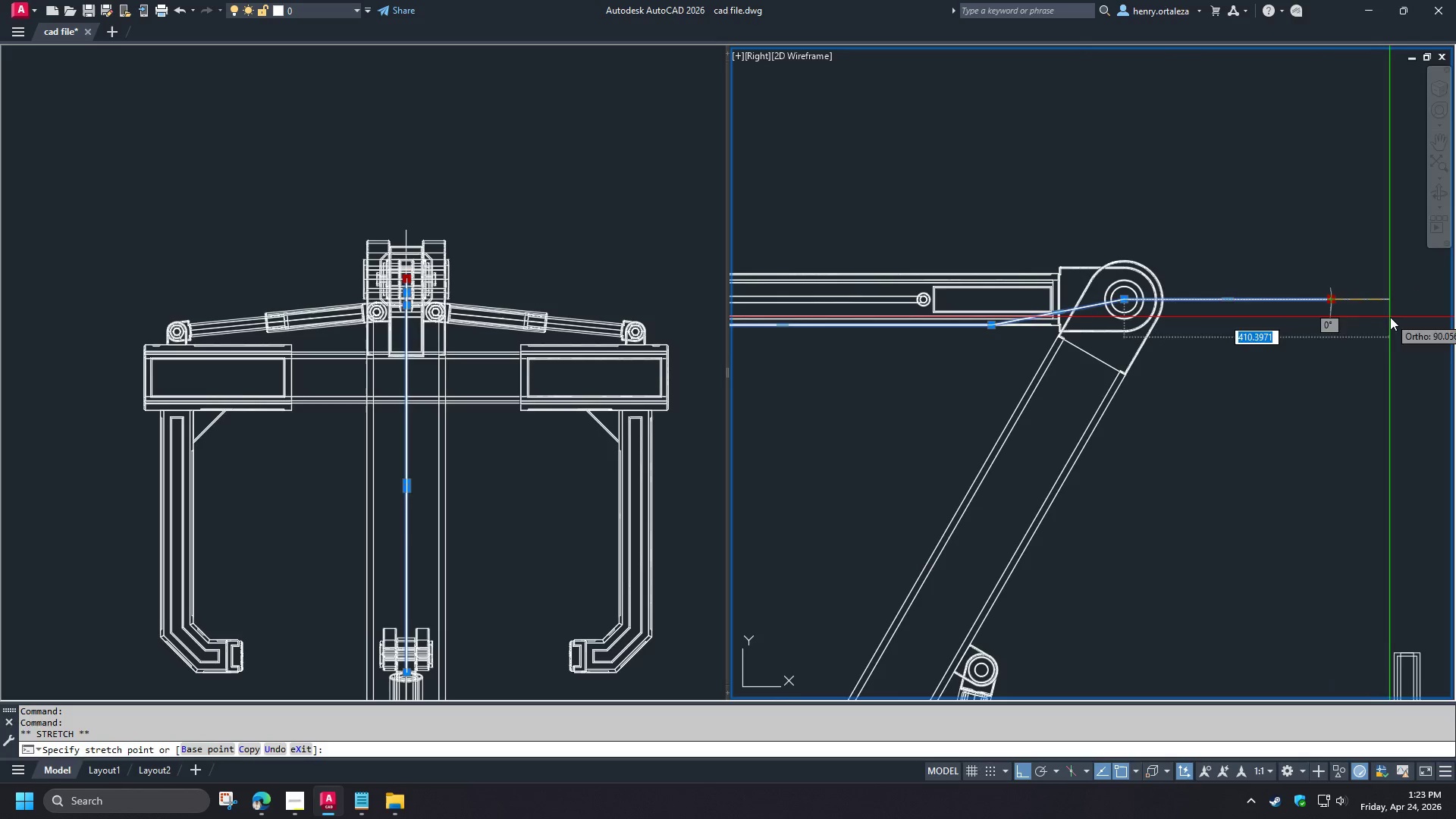 
double_click([1391, 317])
 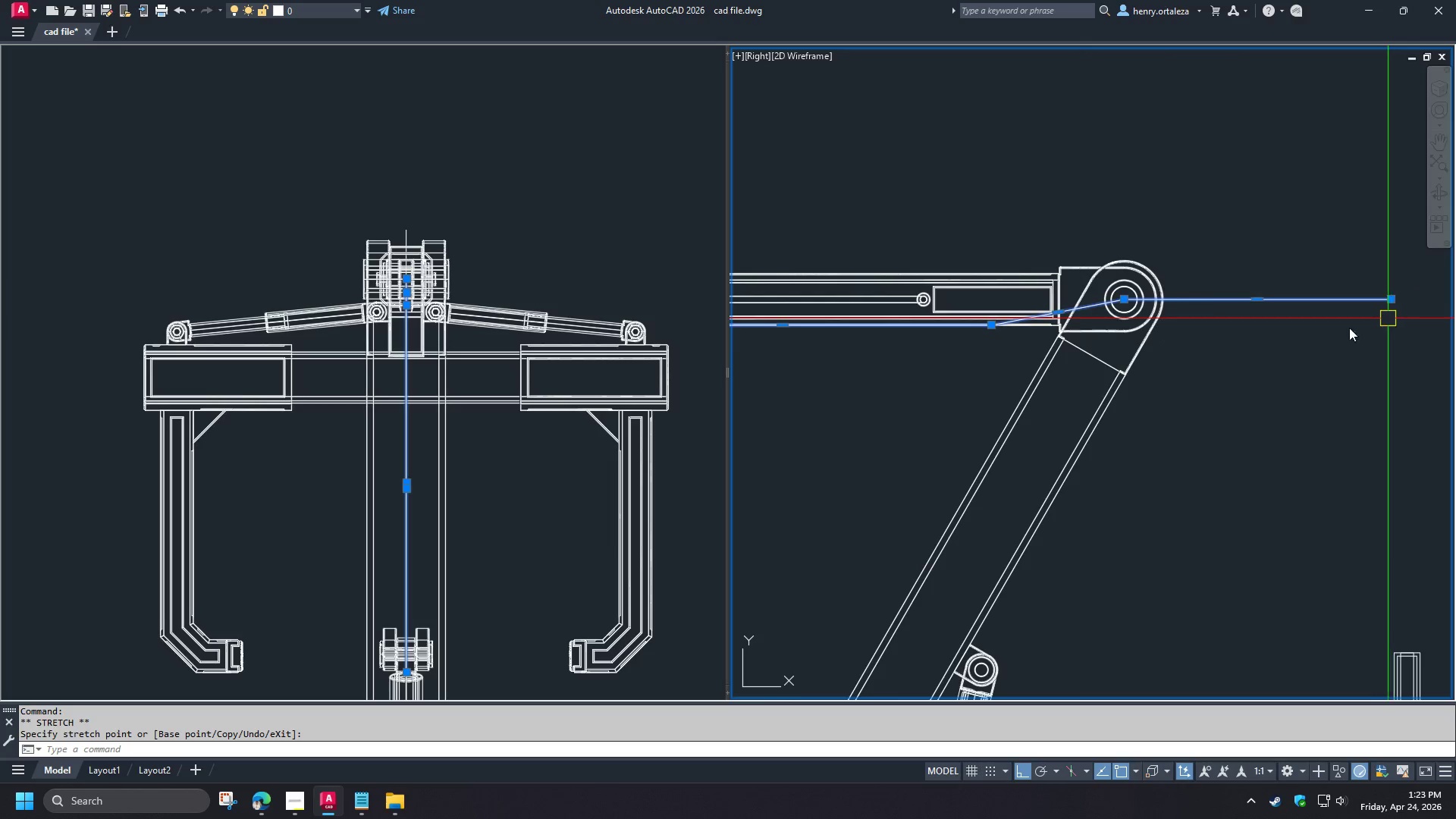 
key(Escape)
 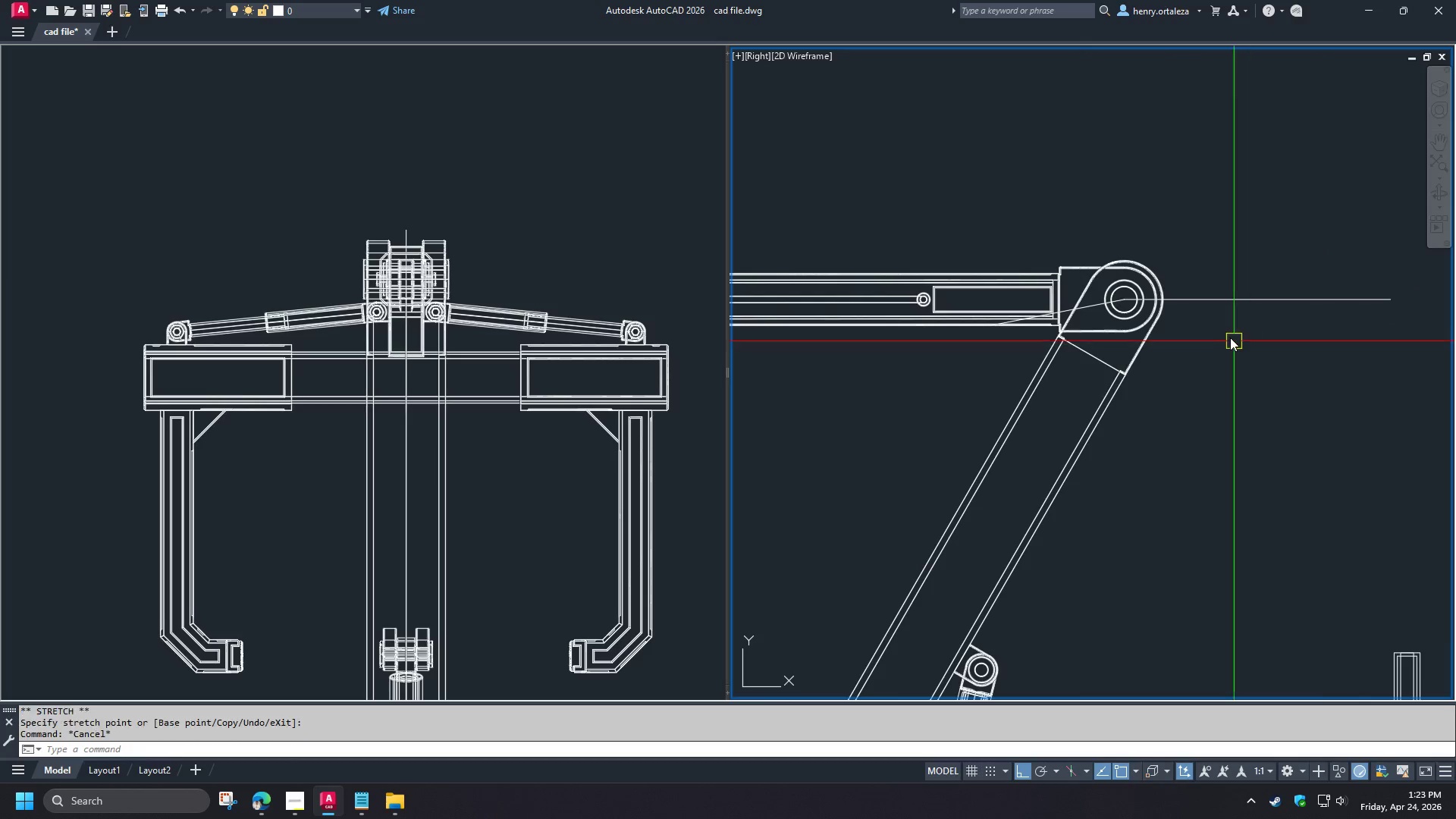 
left_click([1225, 315])
 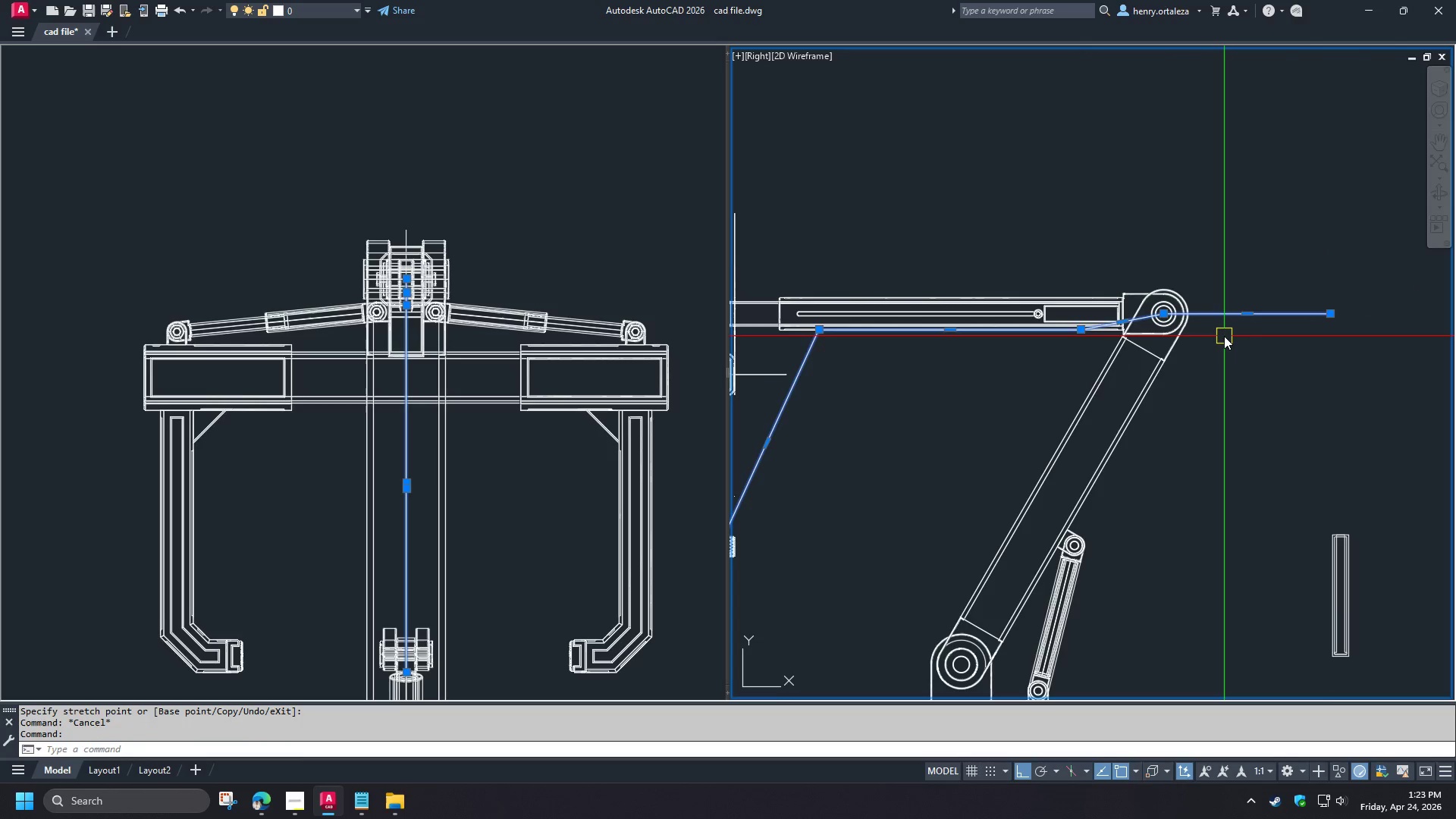 
scroll: coordinate [1230, 337], scroll_direction: down, amount: 1.0
 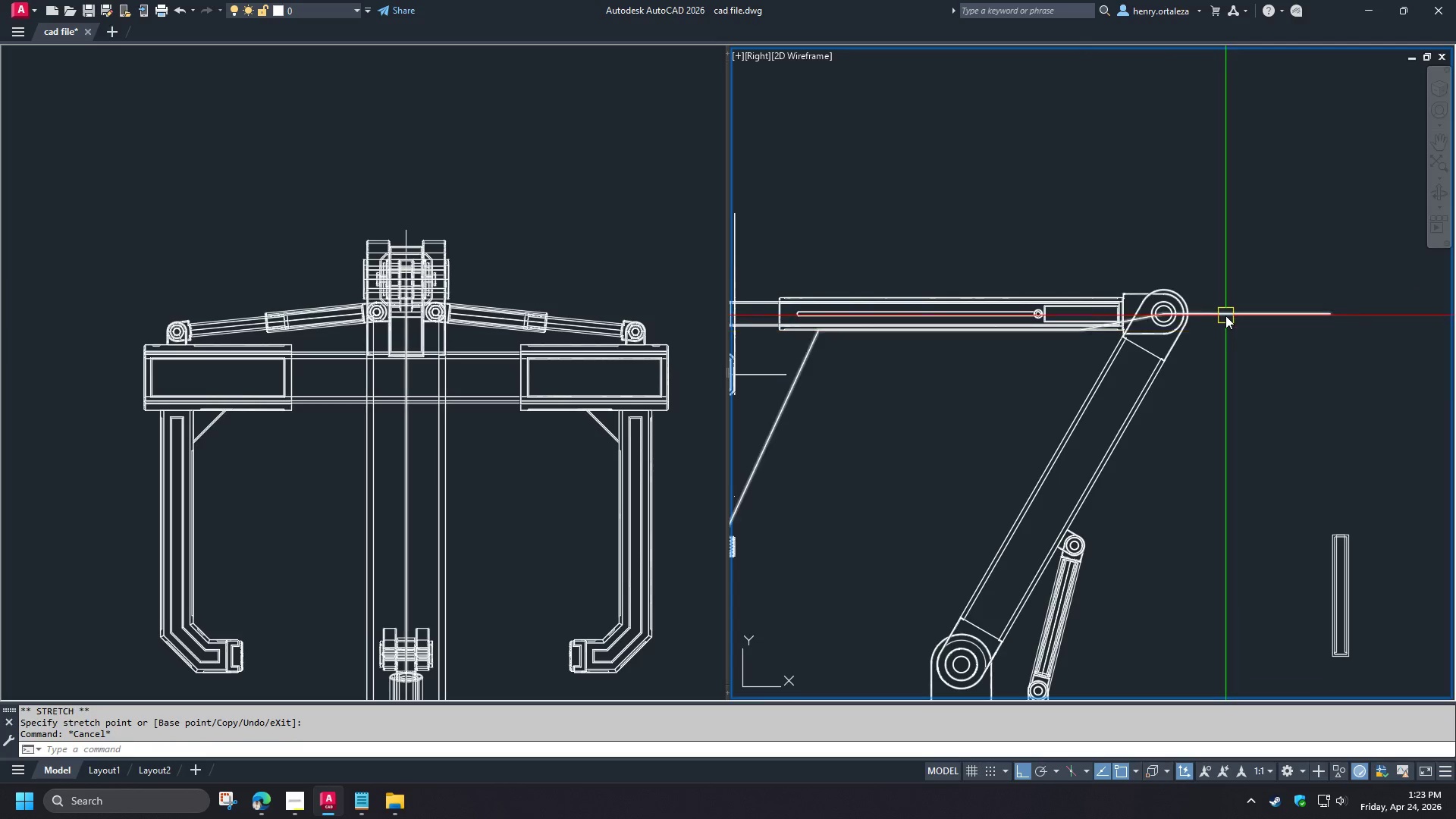 
type(ro )
 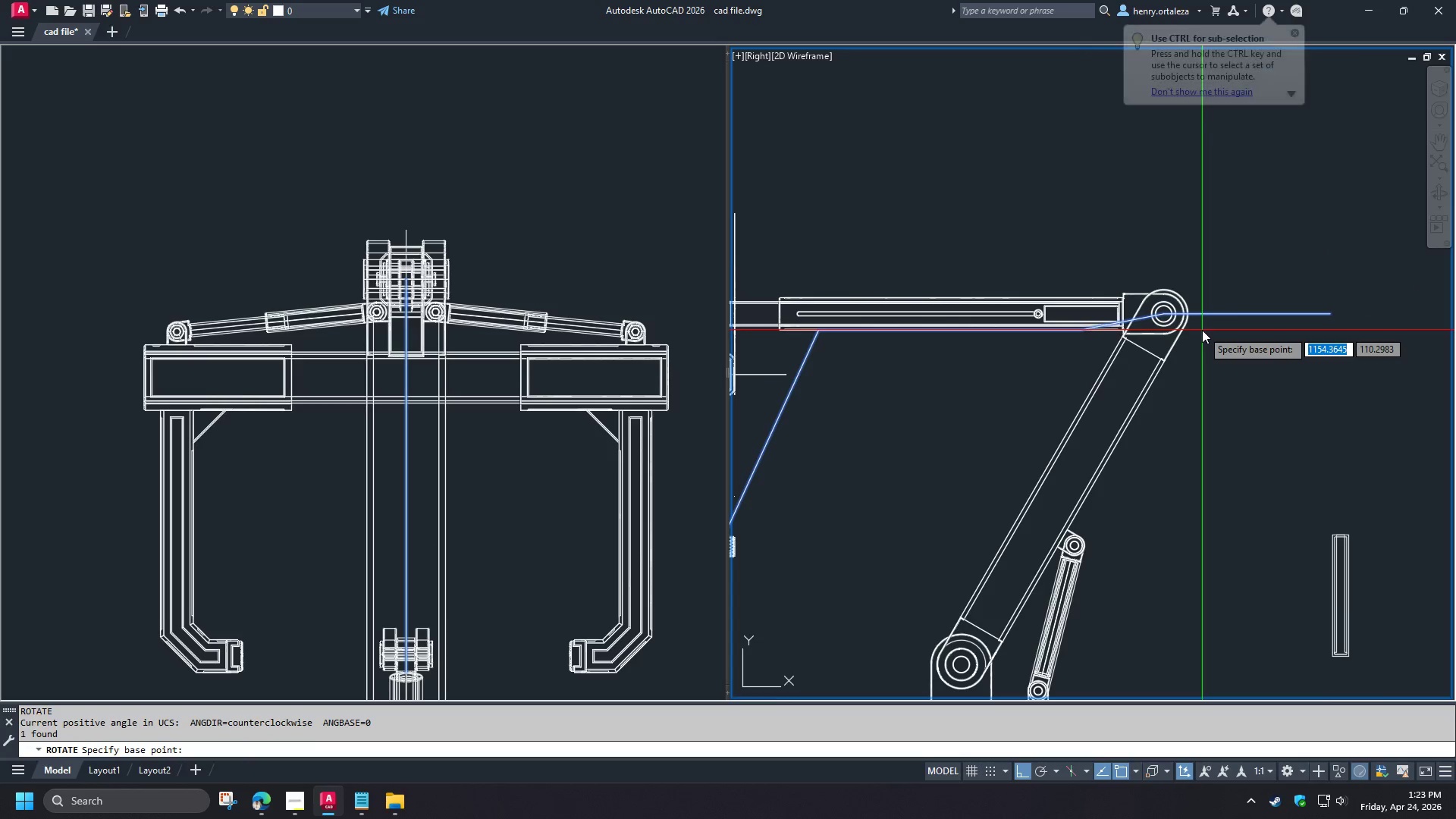 
type(end )
 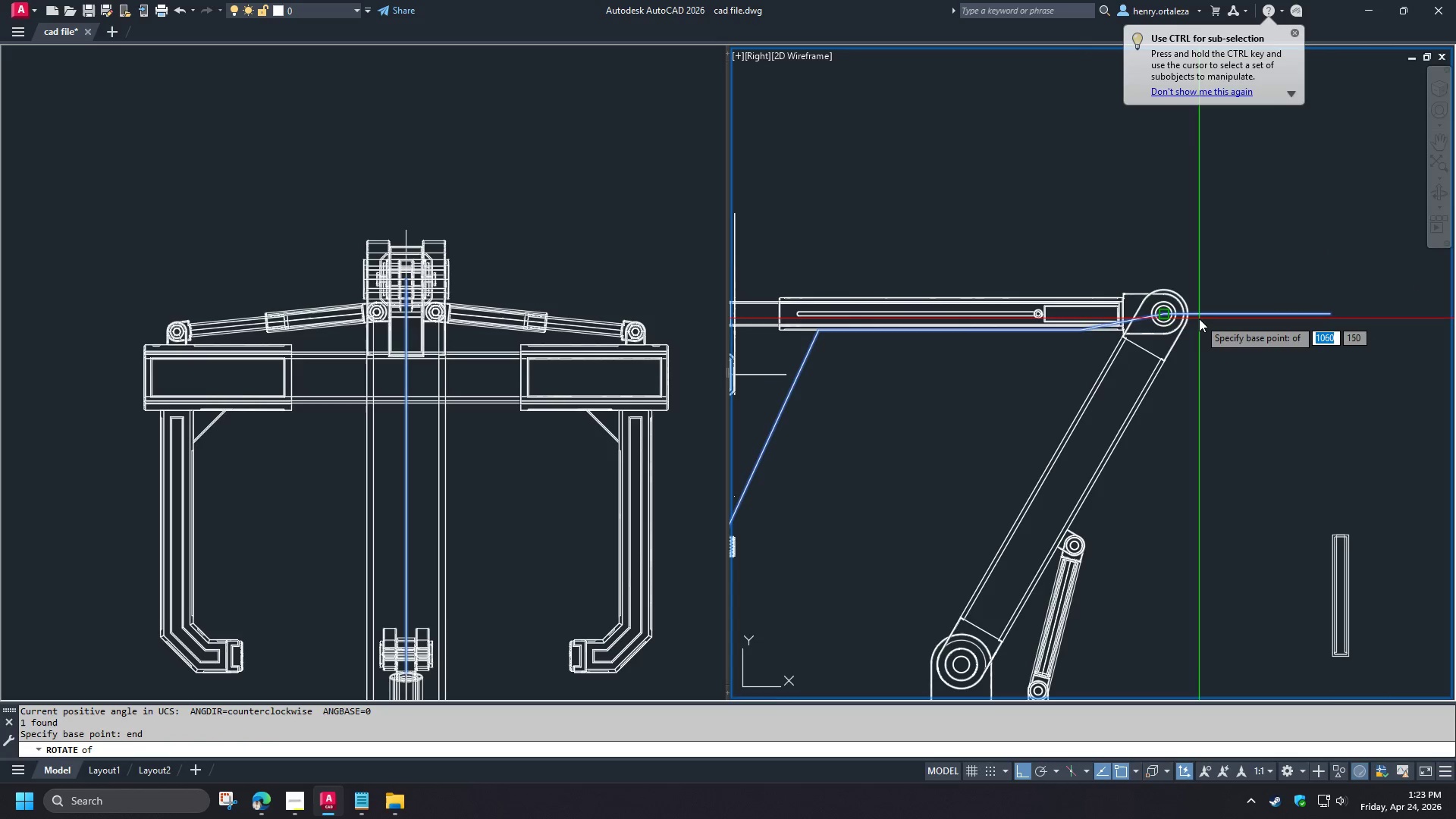 
left_click([1199, 318])
 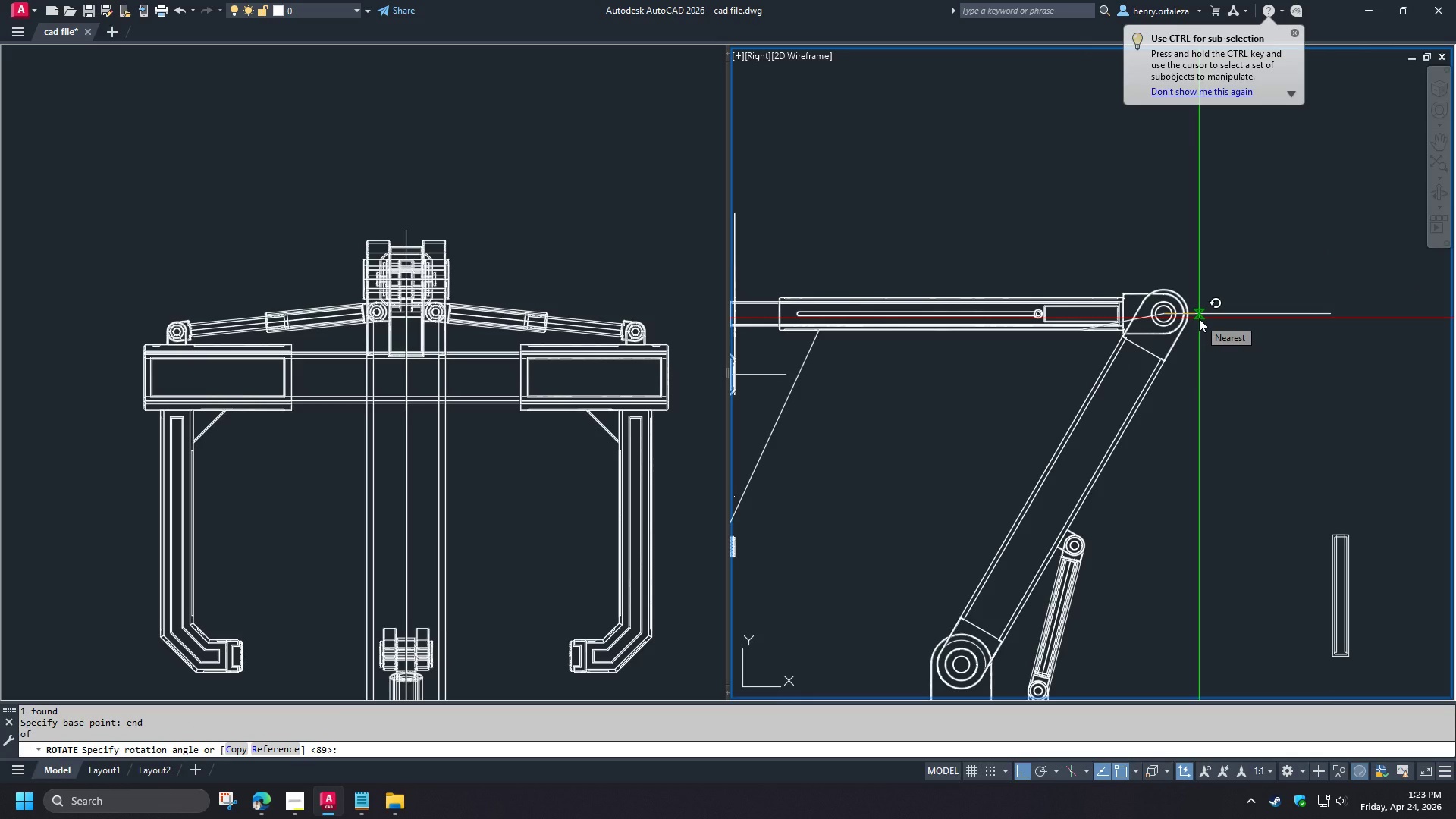 
scroll: coordinate [1199, 318], scroll_direction: down, amount: 1.0
 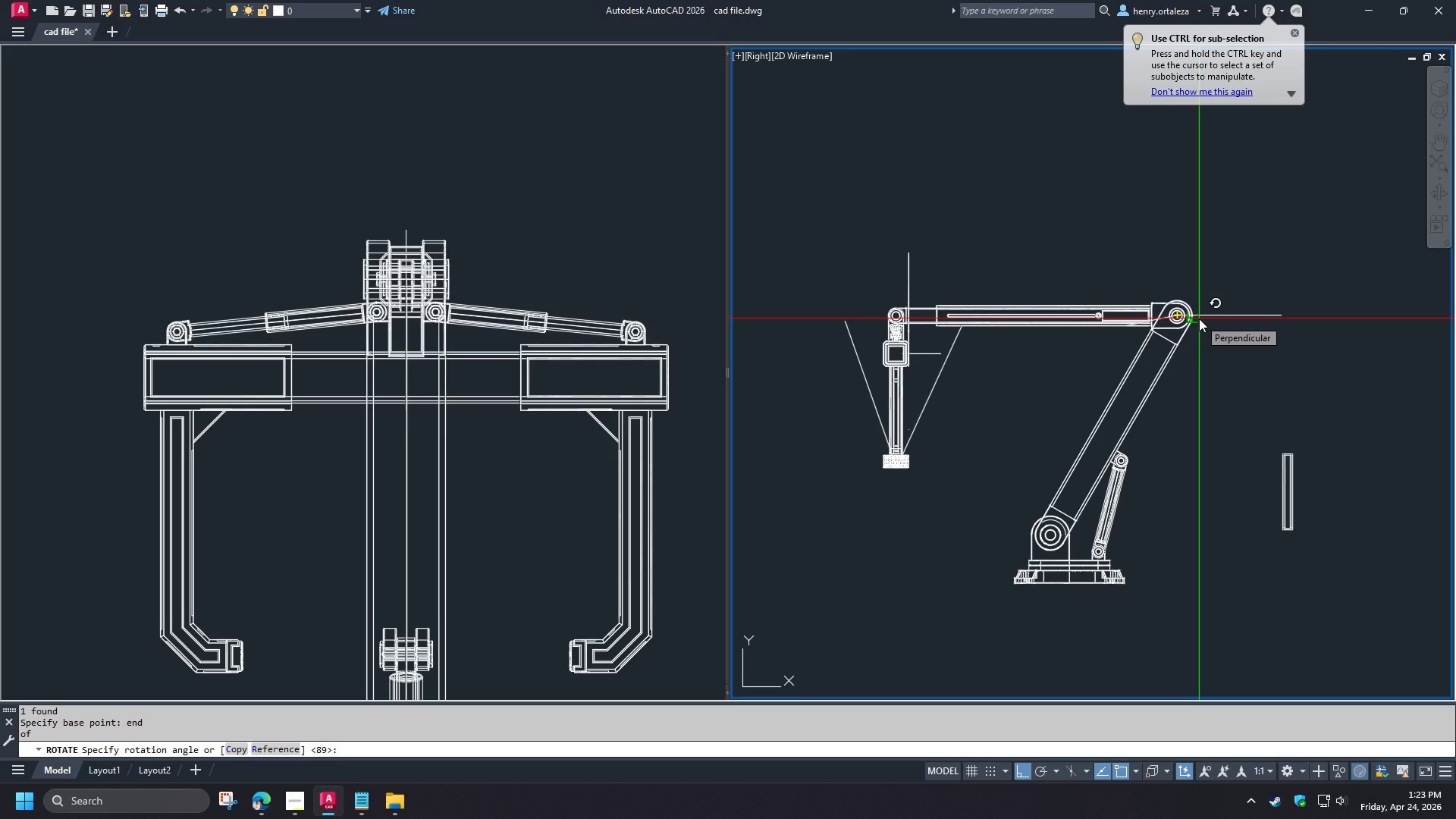 
scroll: coordinate [1199, 318], scroll_direction: up, amount: 1.0
 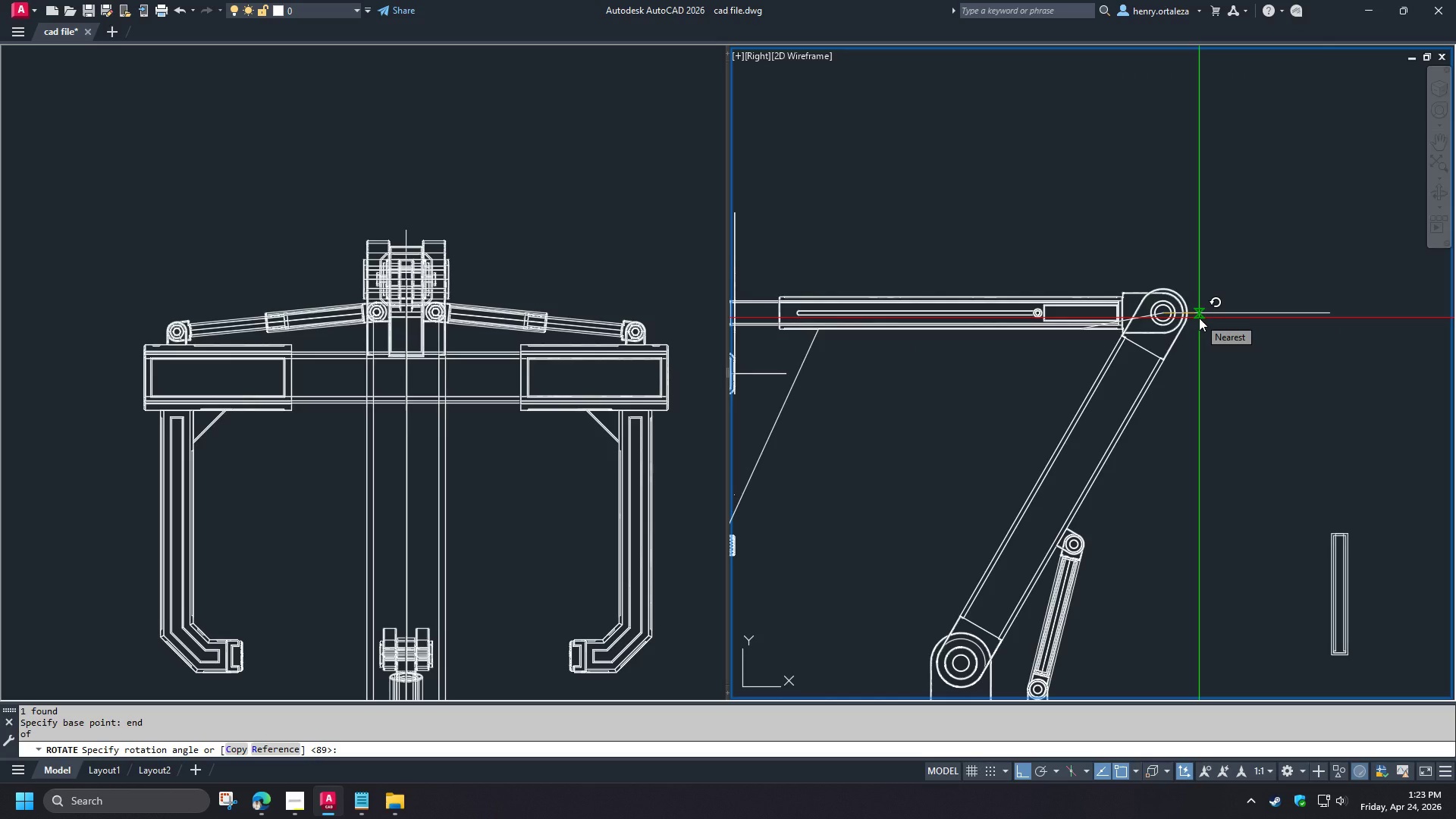 
scroll: coordinate [1199, 318], scroll_direction: down, amount: 1.0
 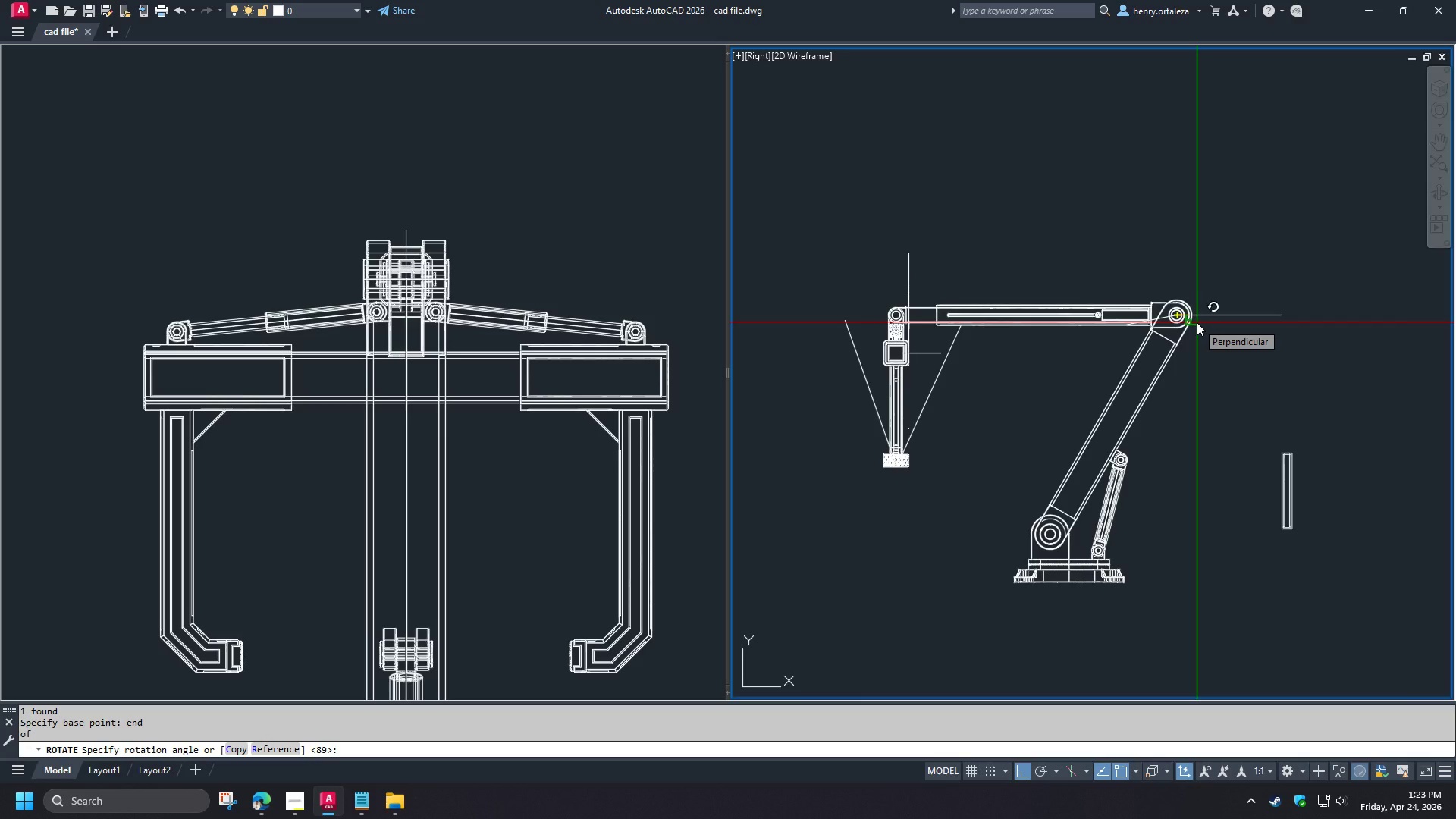 
wait(27.03)
 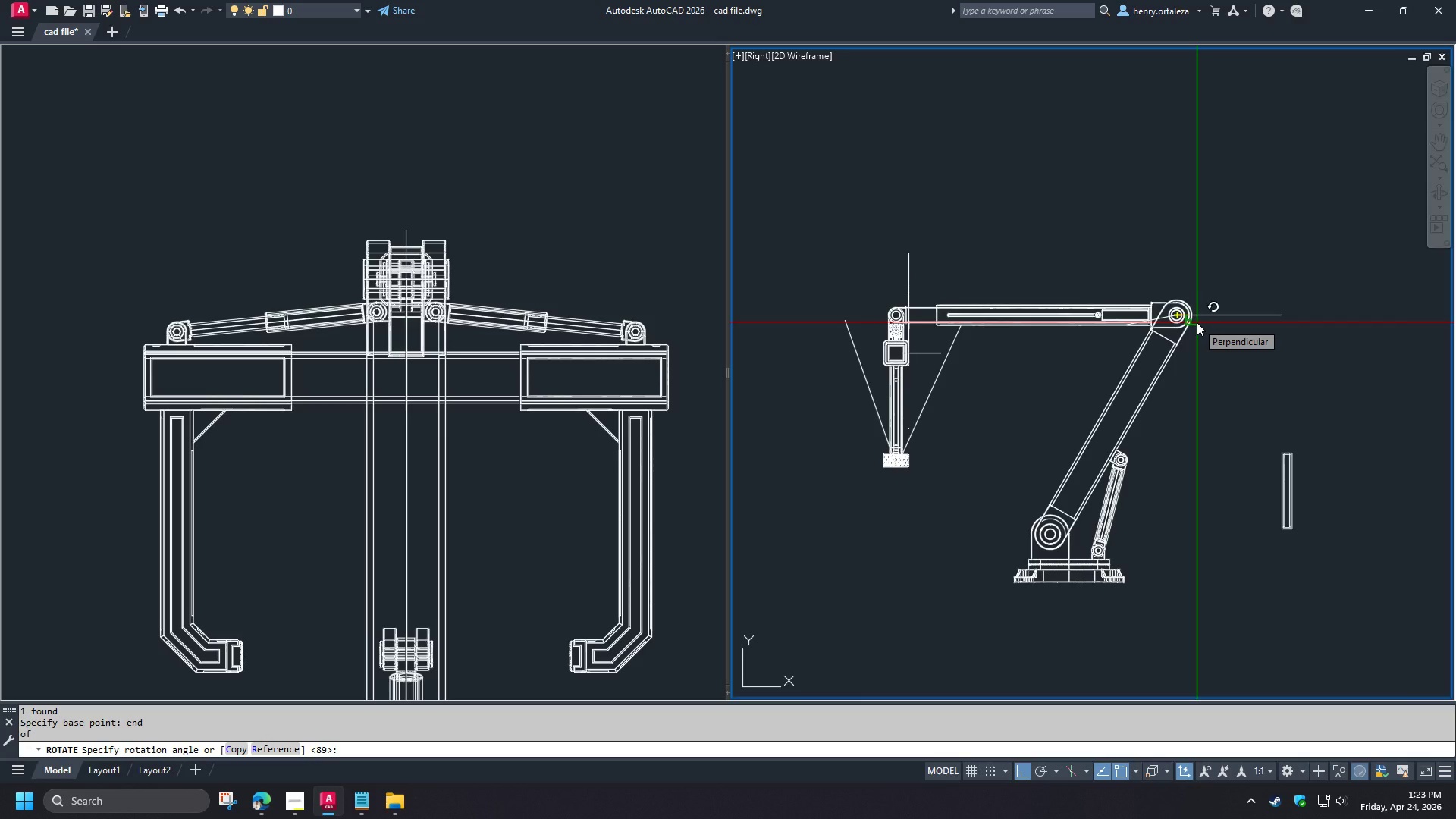 
key(Numpad3)
 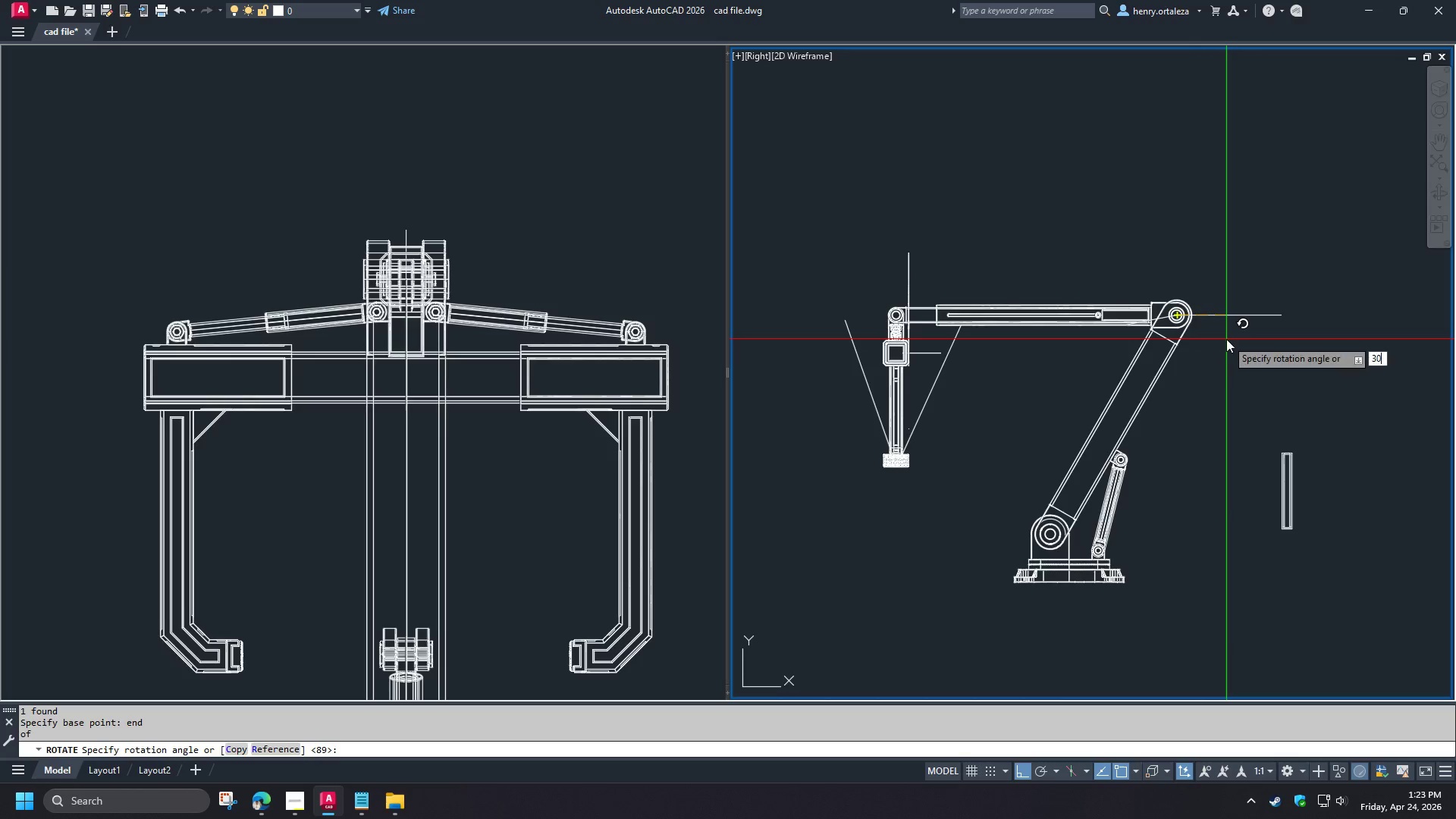 
key(Numpad0)
 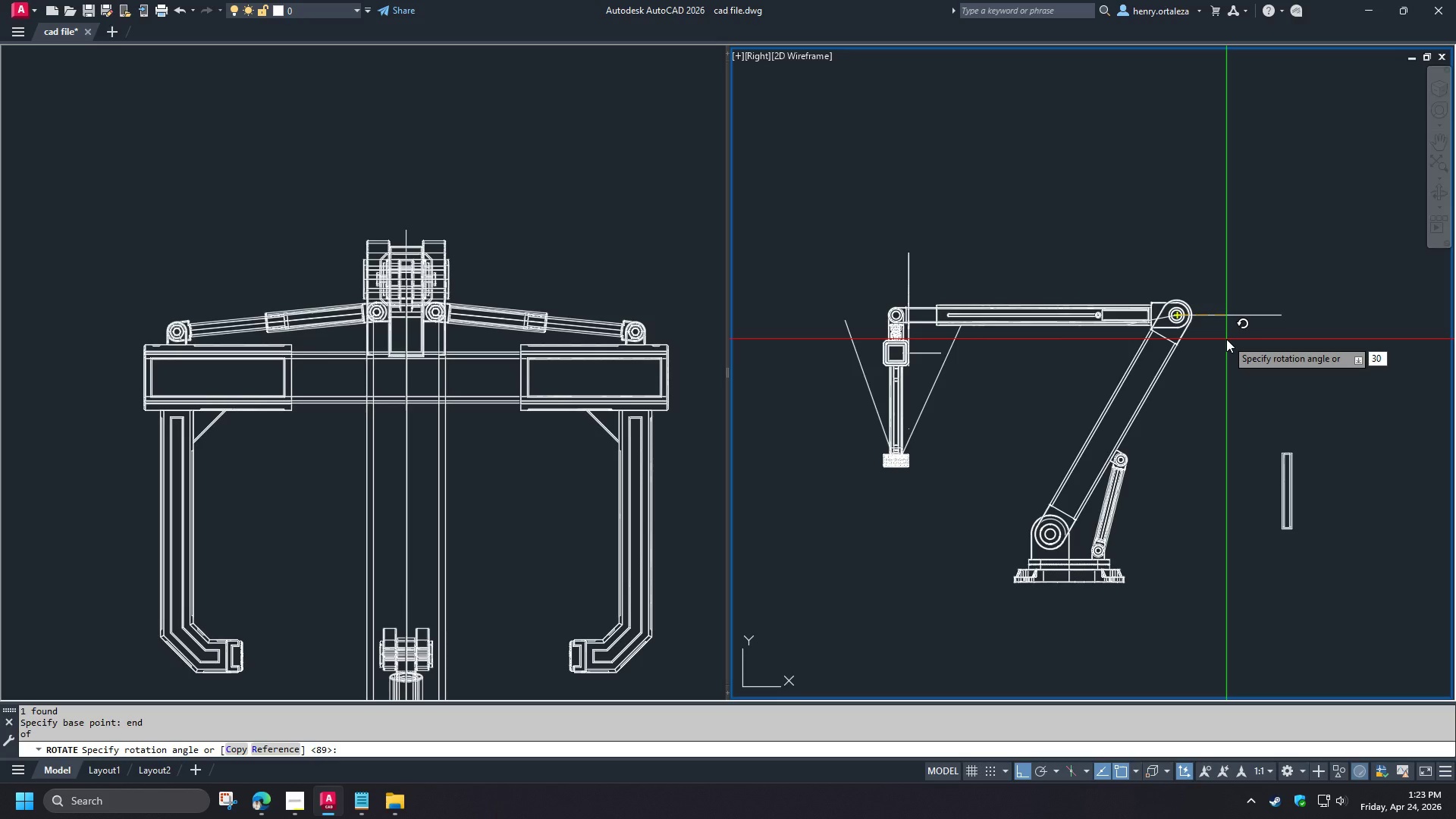 
key(NumpadEnter)
 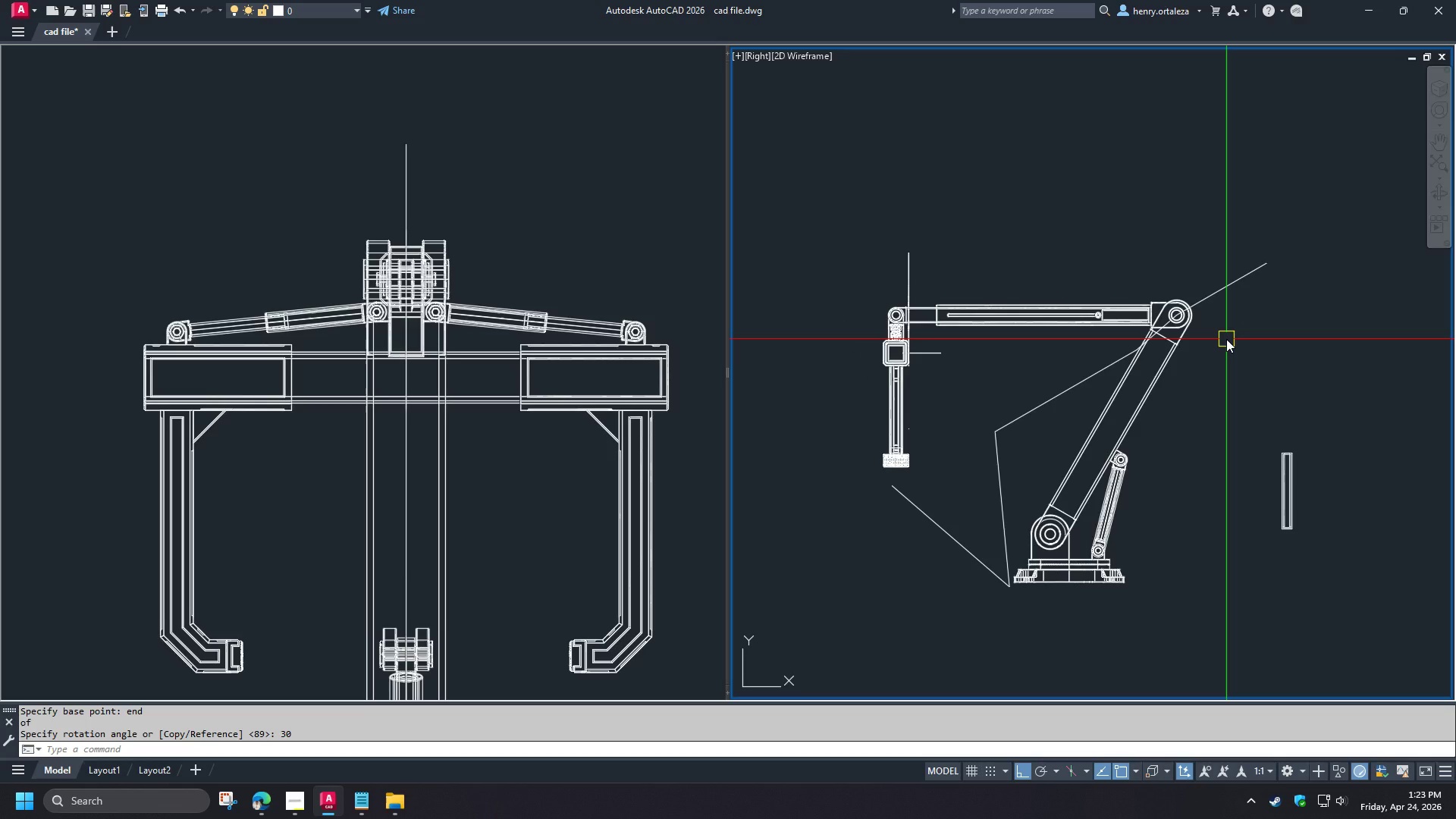 
key(Control+Z)
 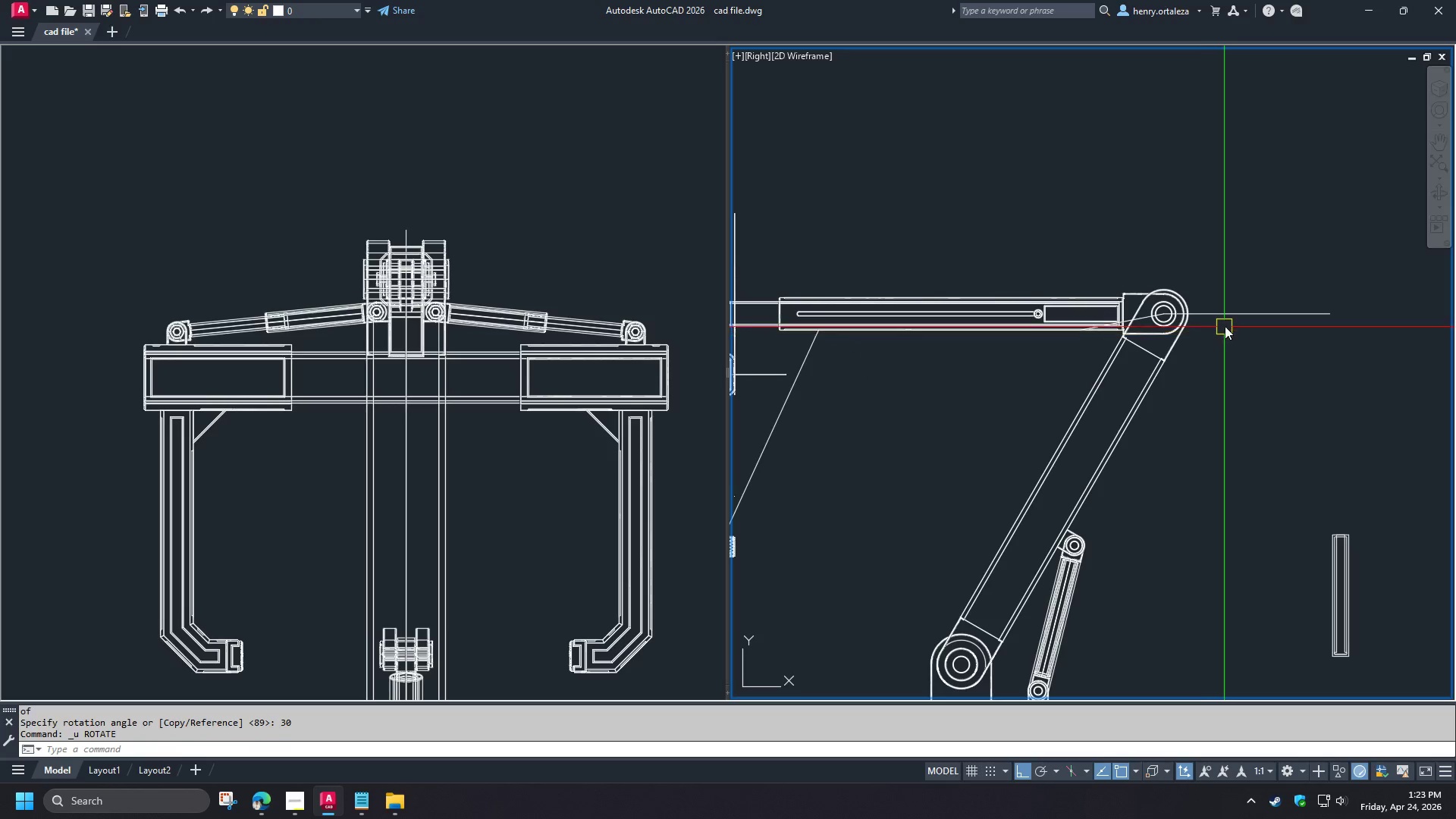 
left_click([1226, 318])
 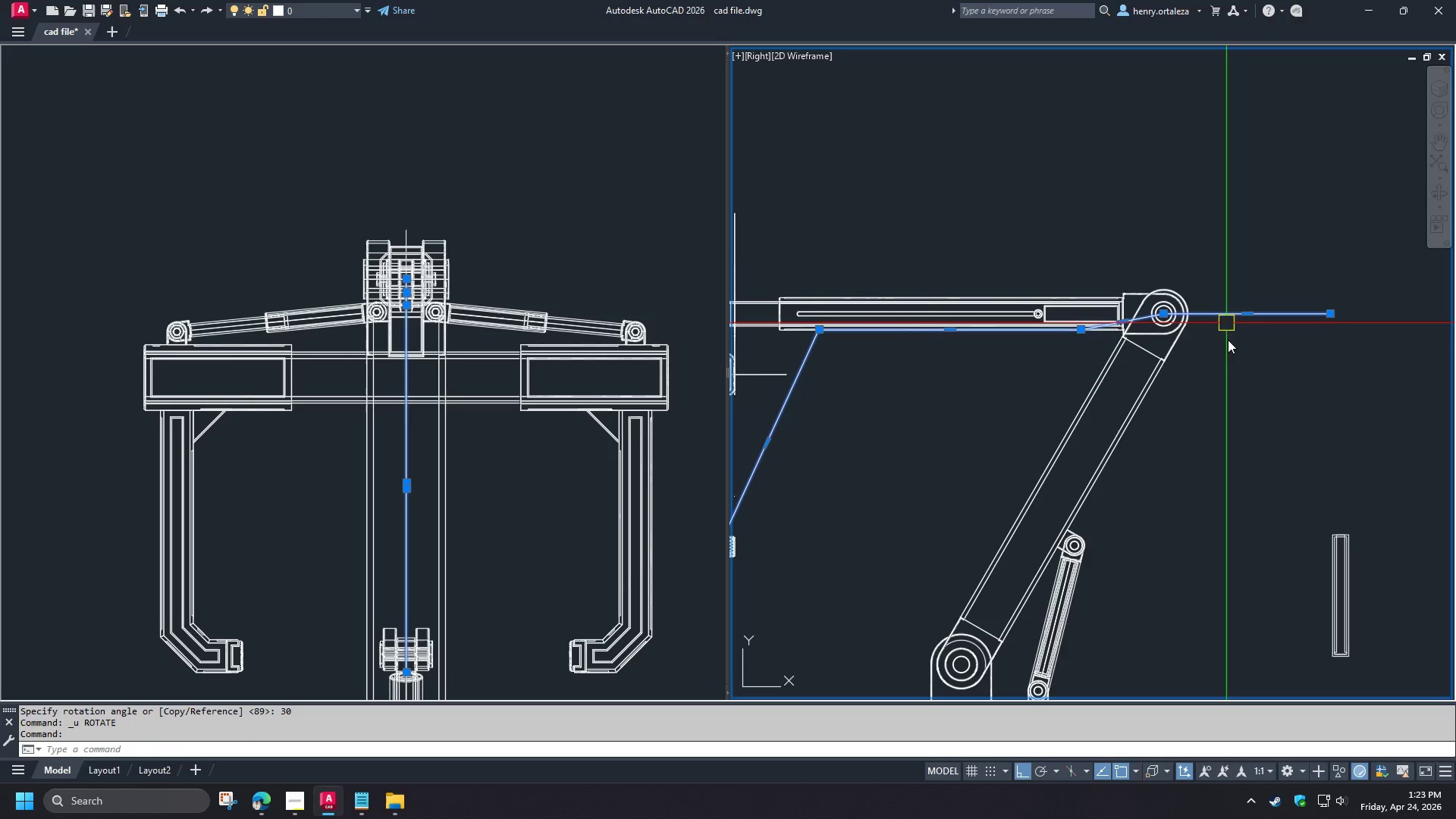 
type(ro )
 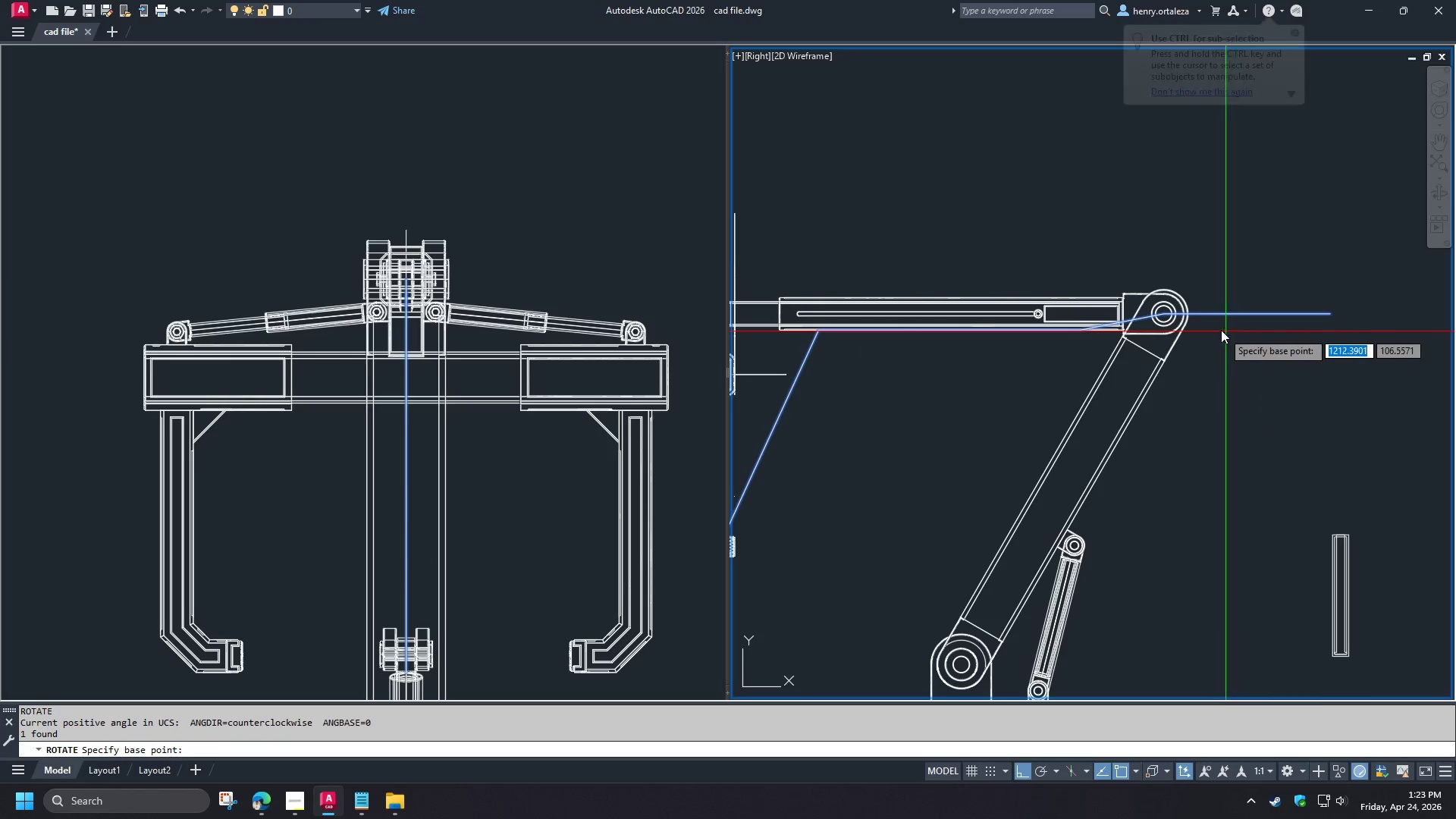 
type(er)
key(Backspace)
type(nd )
 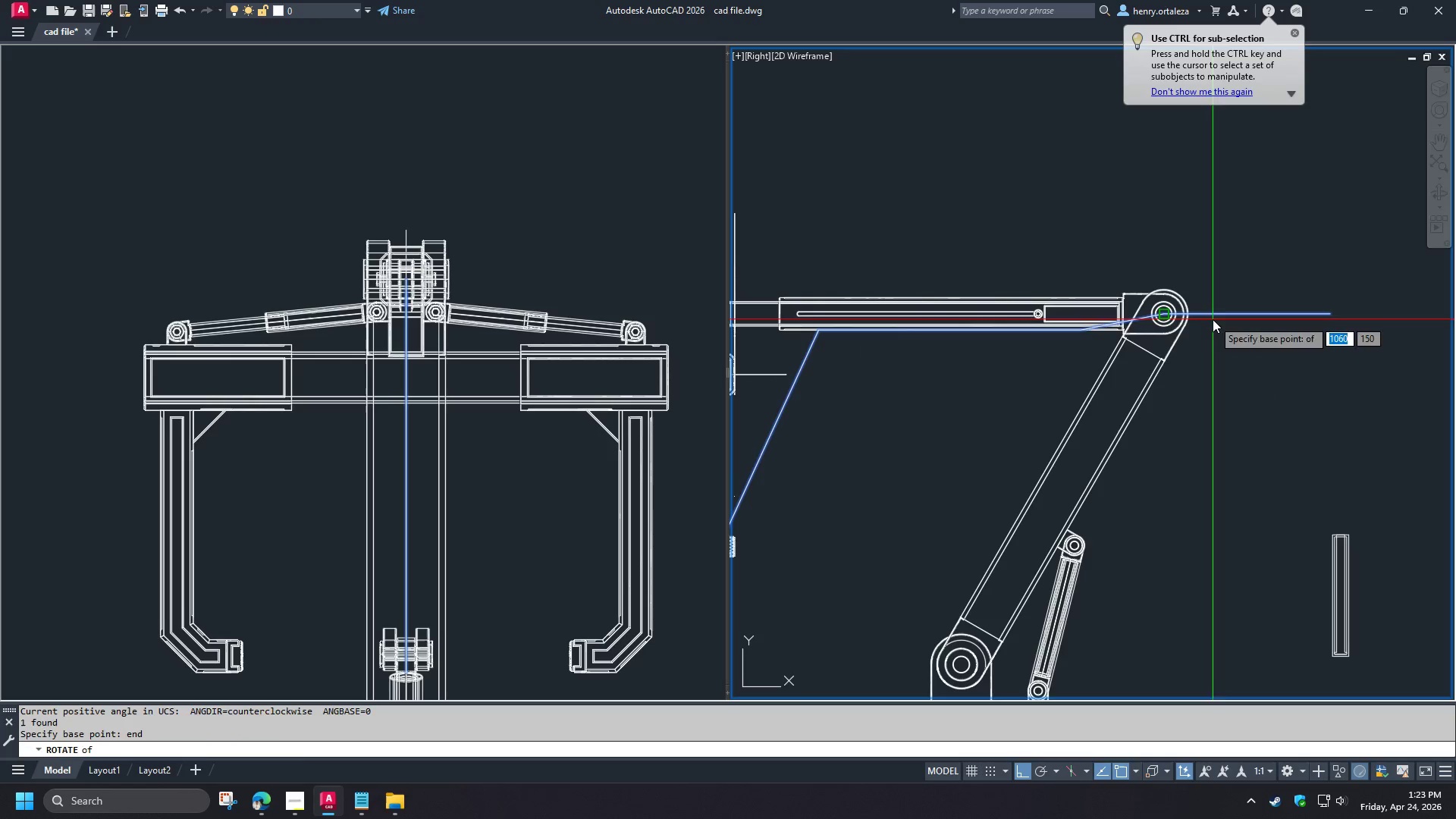 
left_click([1213, 319])
 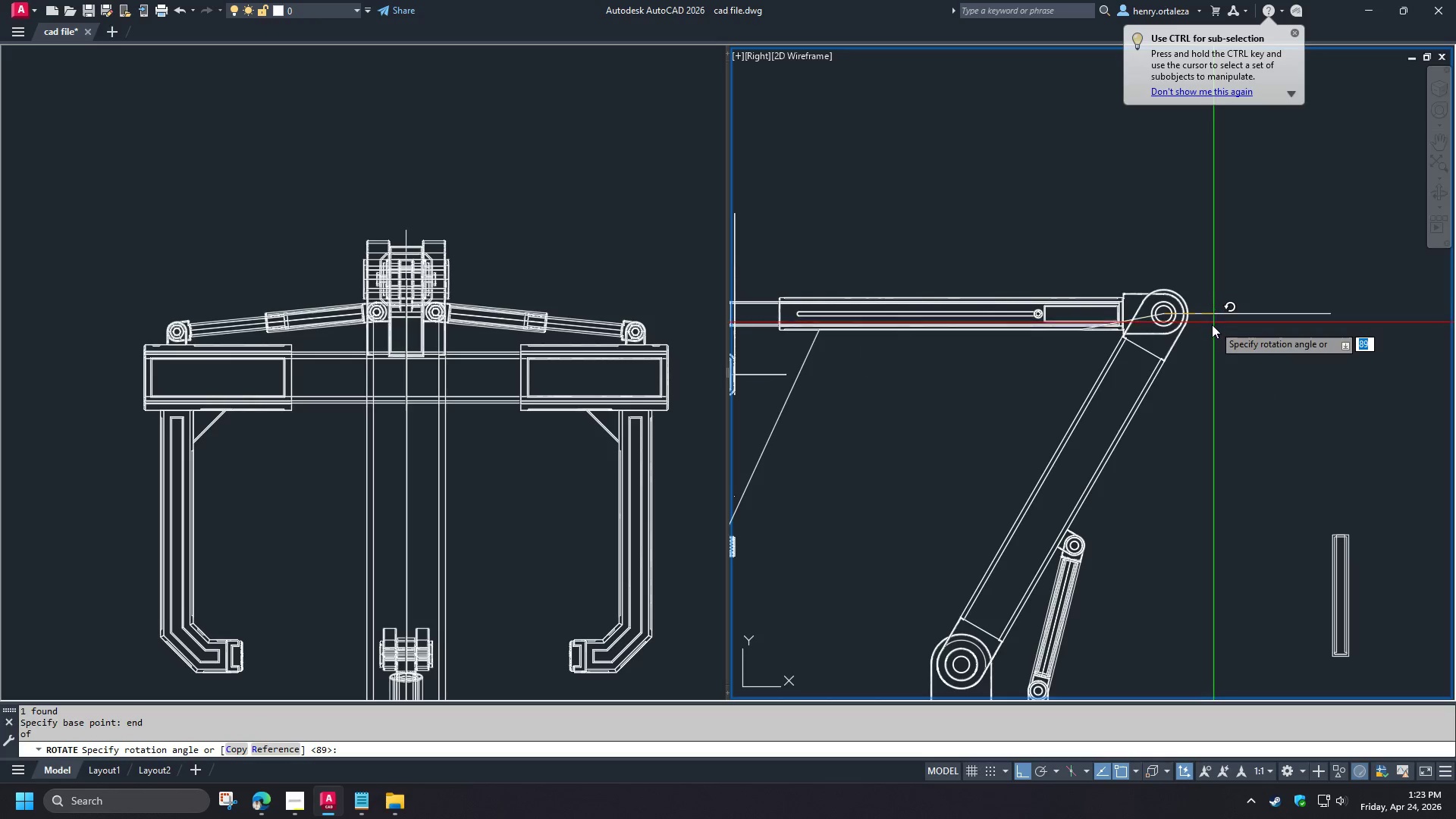 
key(C)
 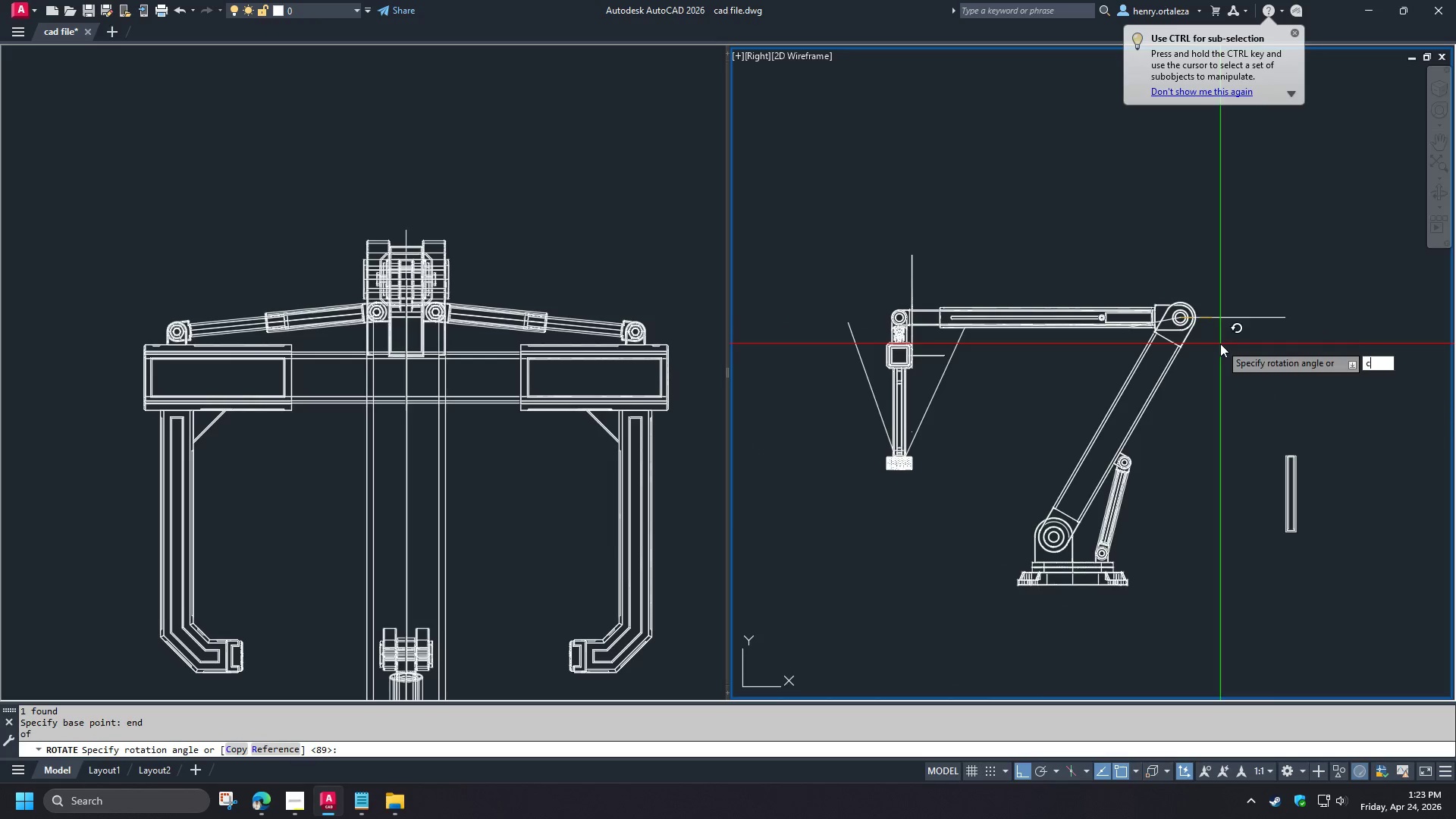 
key(Space)
 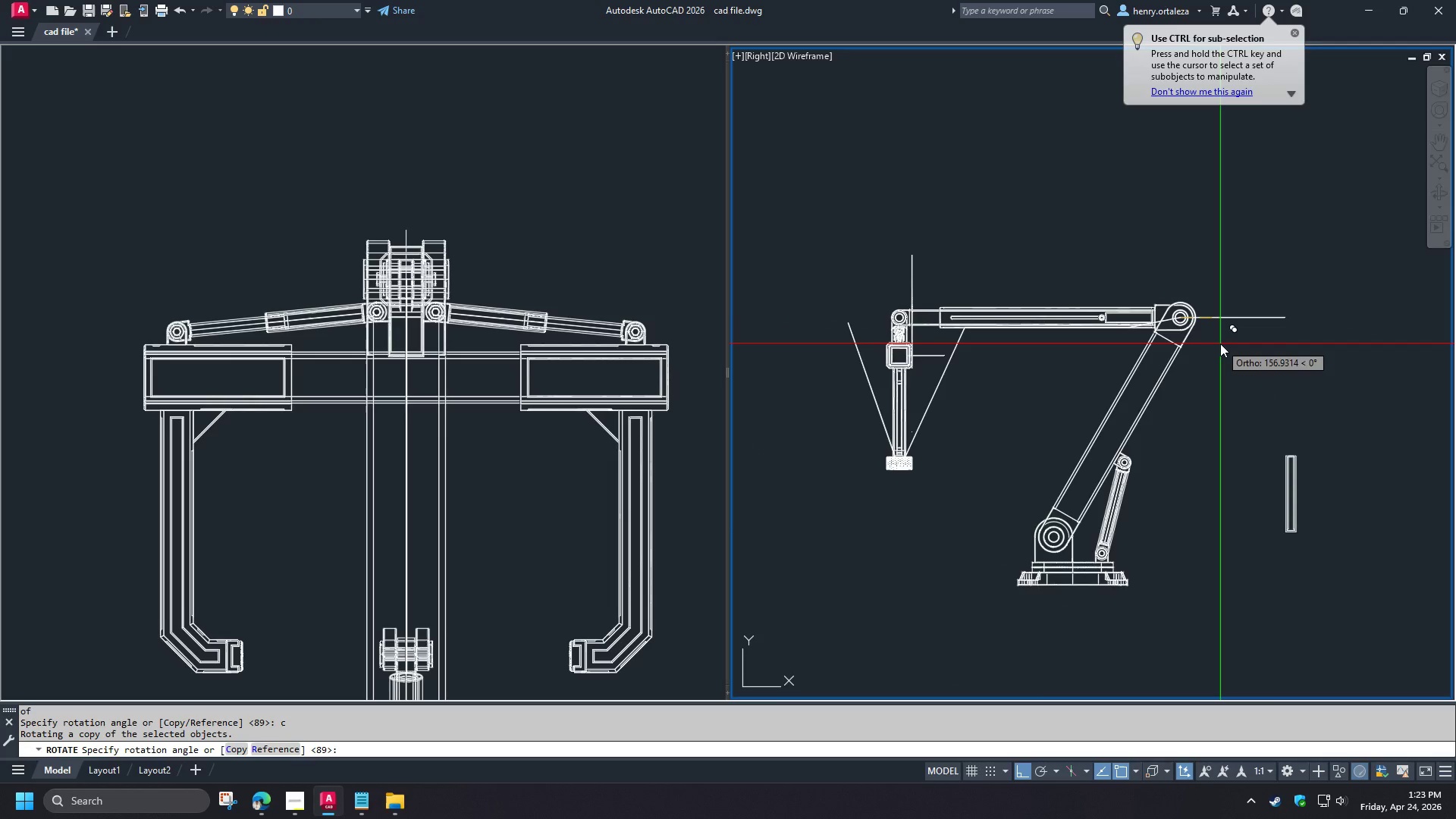 
scroll: coordinate [1208, 323], scroll_direction: down, amount: 1.0
 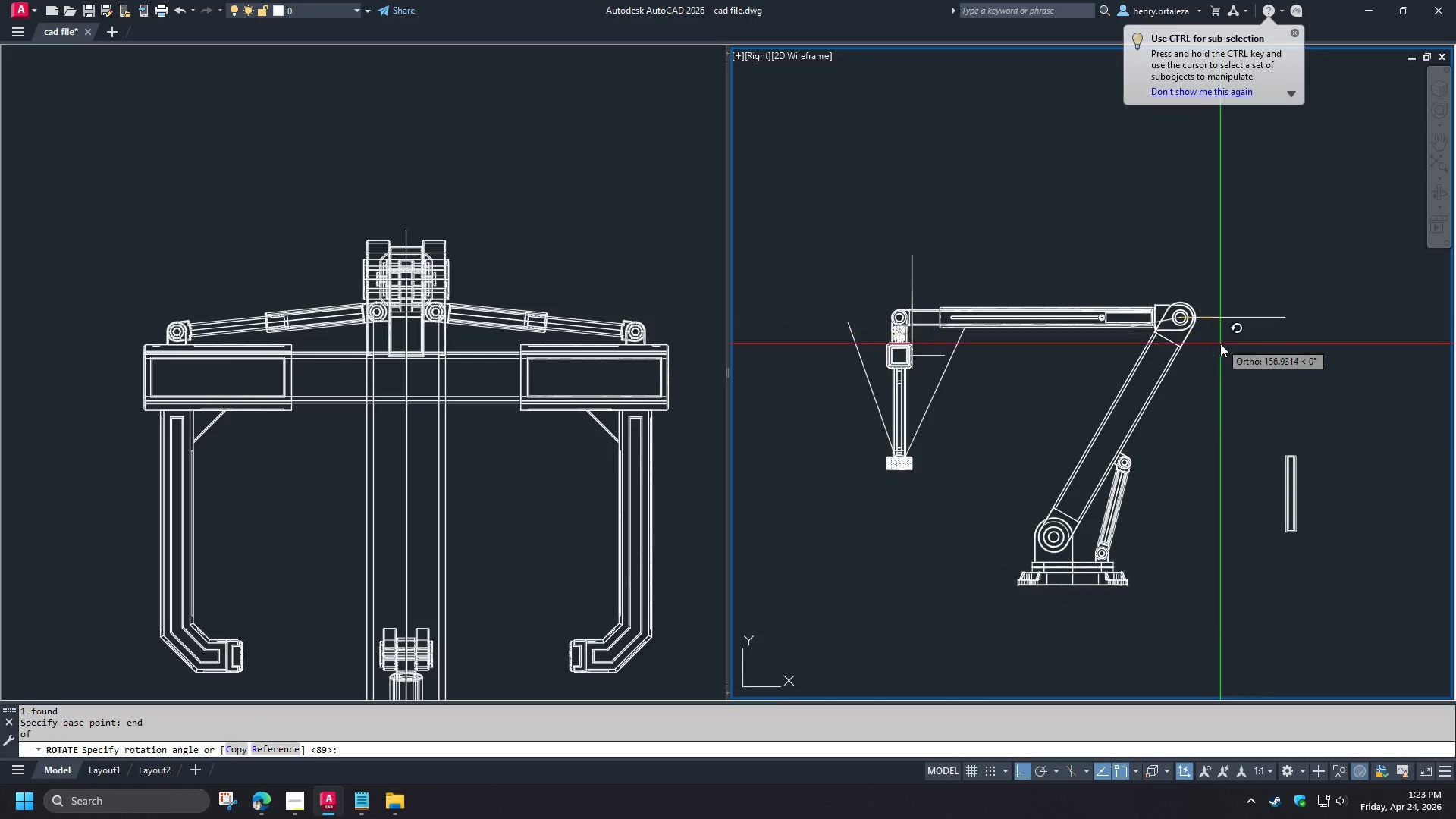 
key(Numpad3)
 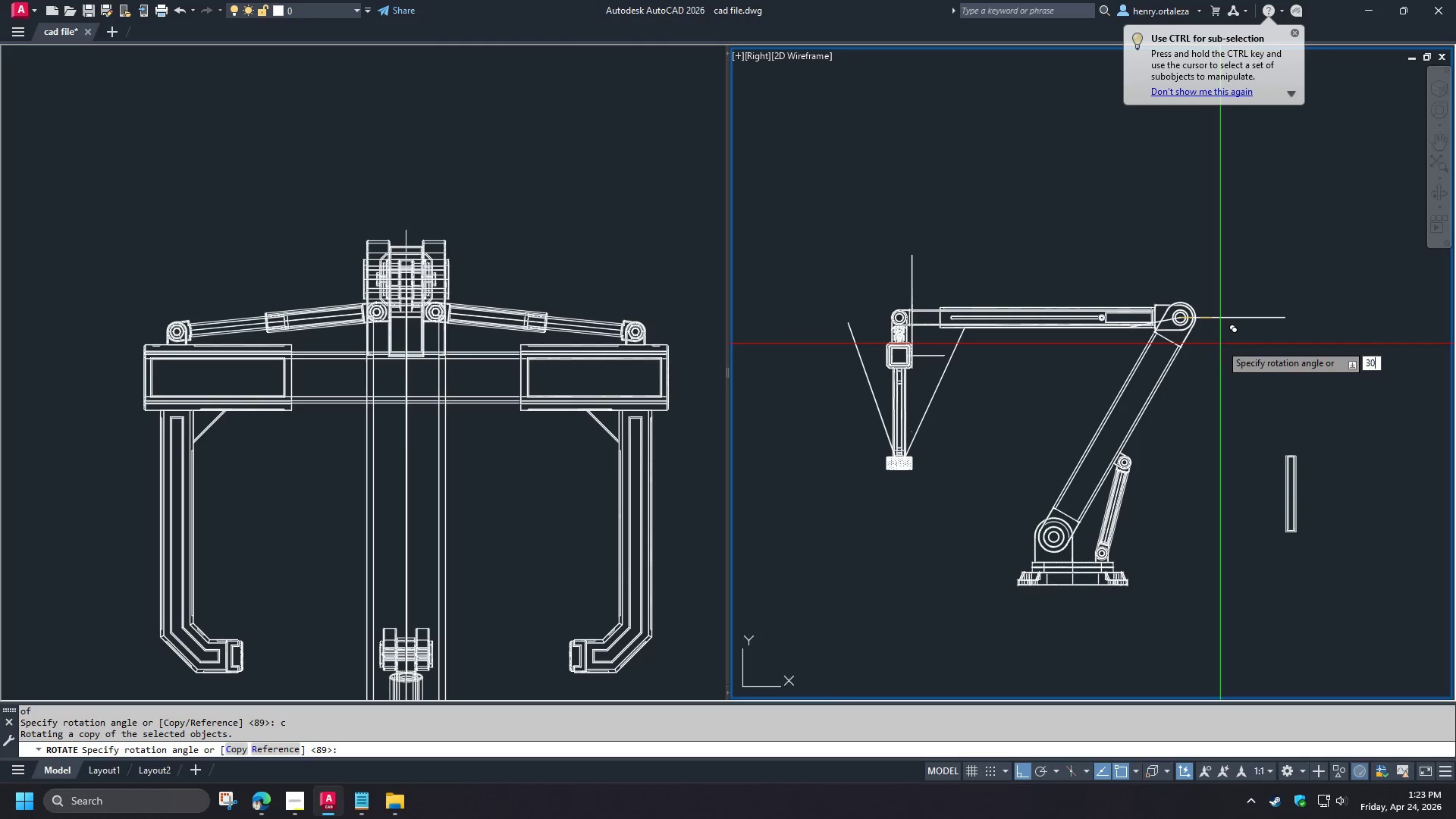 
key(Numpad0)
 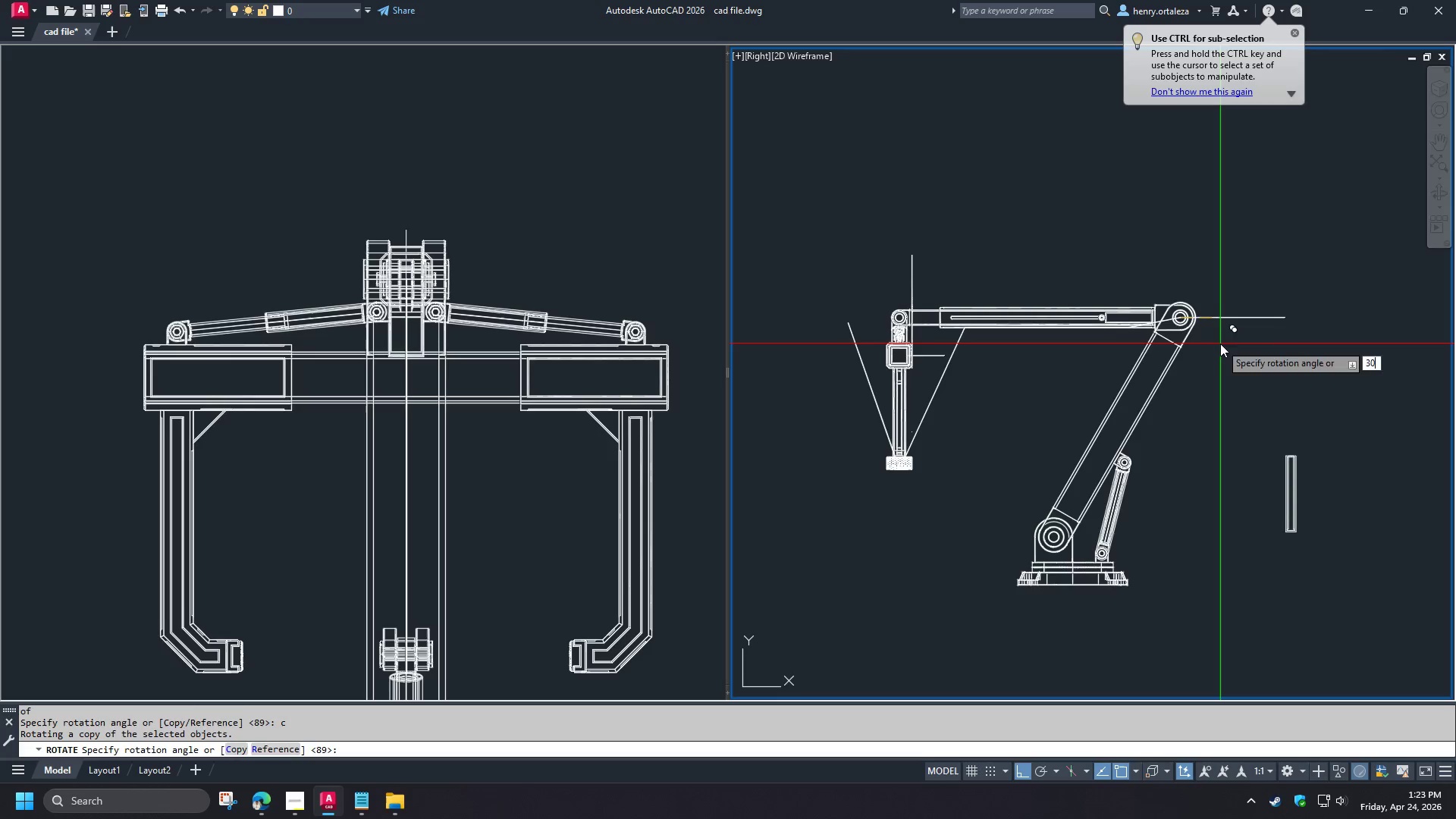 
key(NumpadEnter)
 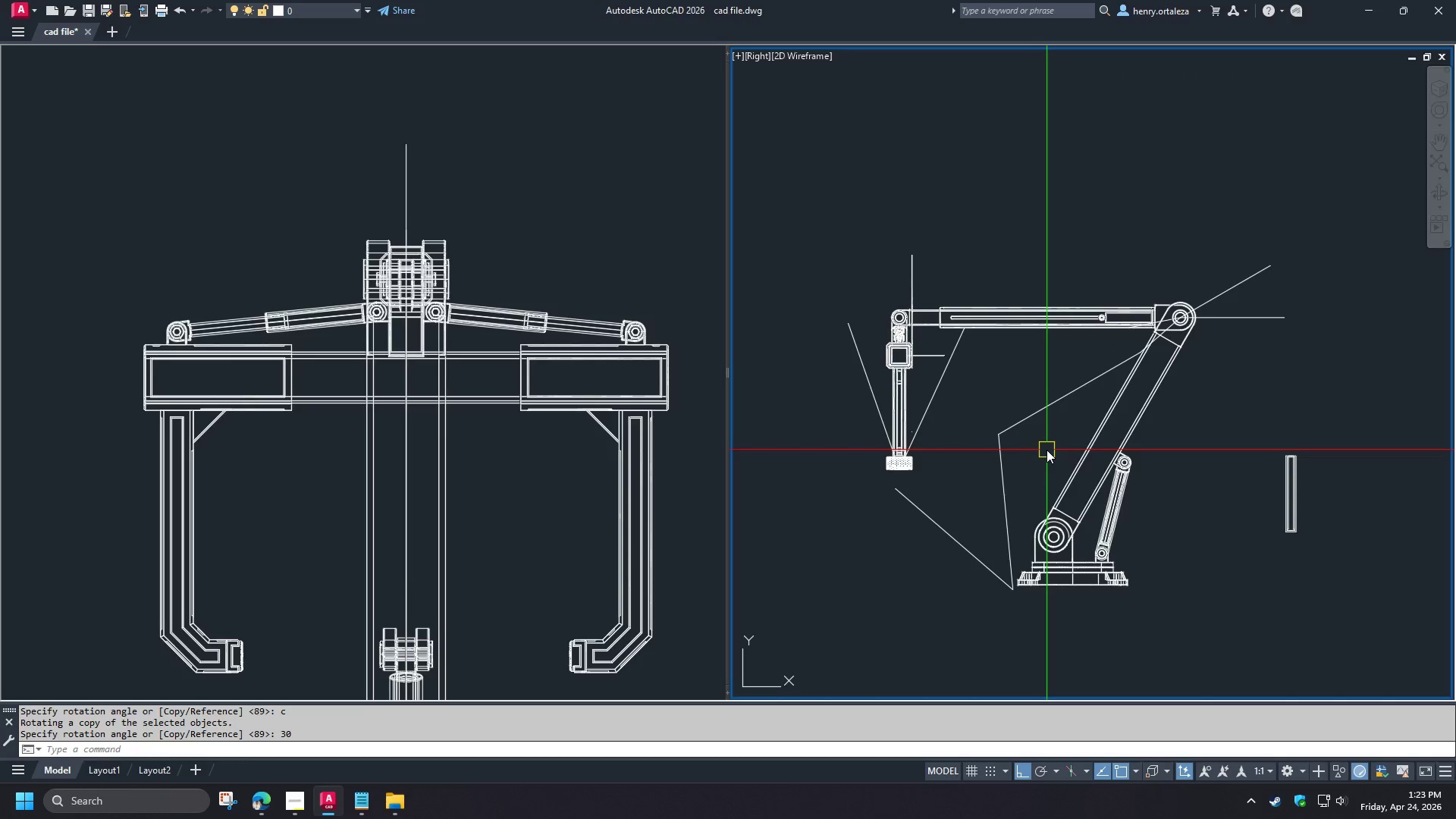 
scroll: coordinate [1040, 443], scroll_direction: up, amount: 1.0
 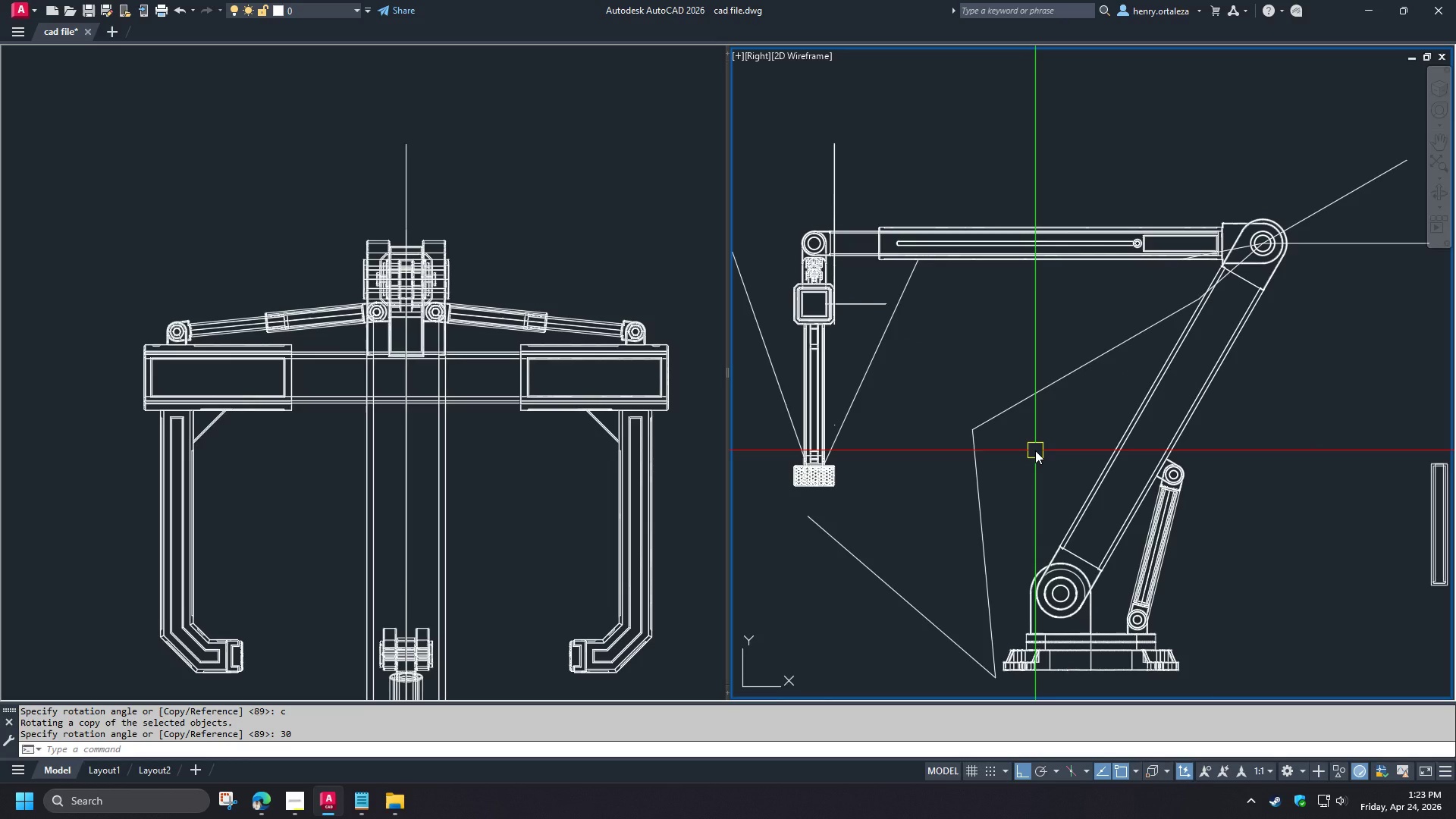 
key(C)
 